 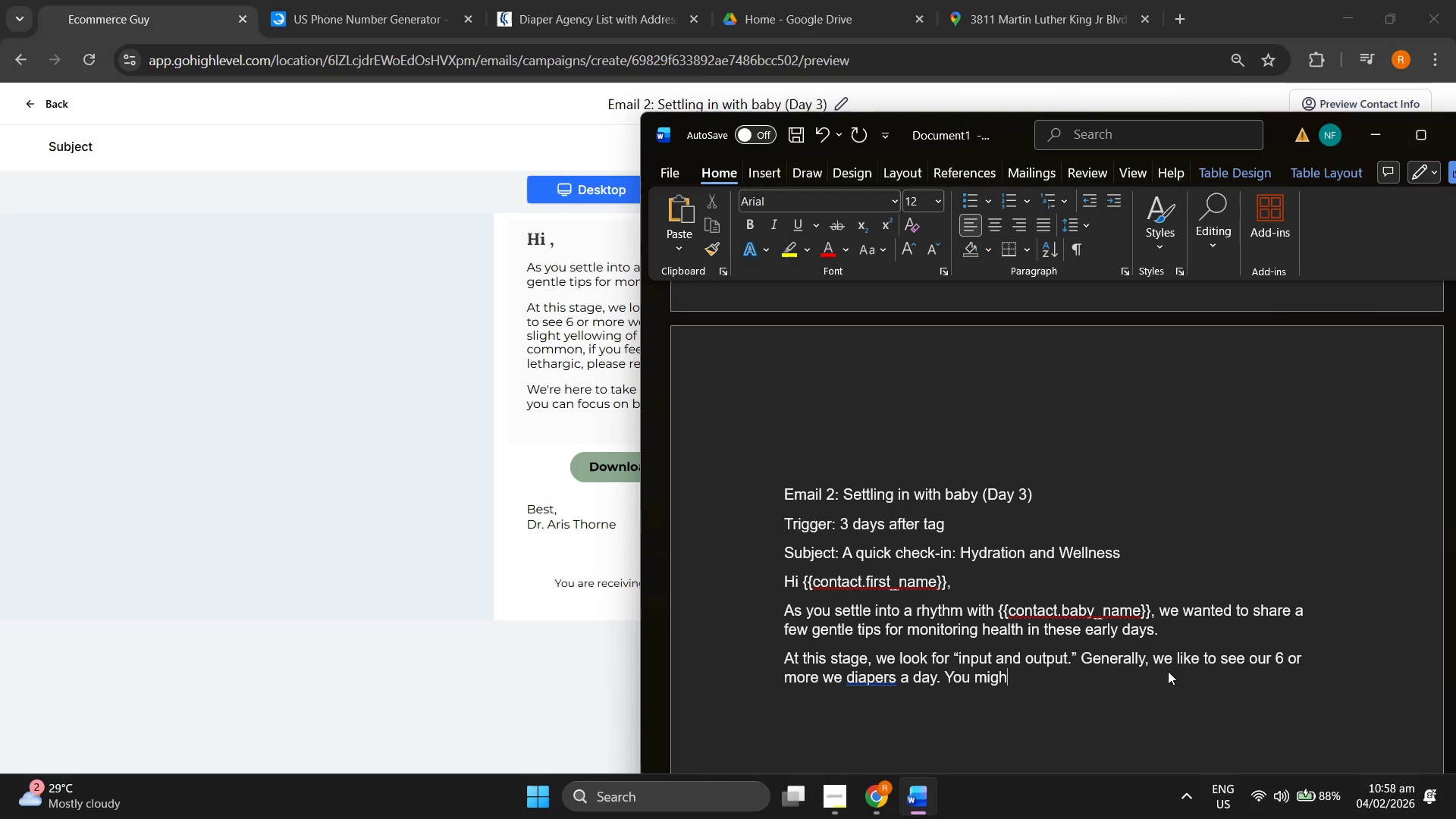 
type(t also notice a slight yellowing of the skin or eyuse)
key(Backspace)
key(Backspace)
key(Backspace)
type(y)
key(Backspace)
key(Backspace)
type(yes (jaundice). Wgi)
key(Backspace)
key(Backspace)
type(hile very commong)
key(Backspace)
type(, if you feel it is deepening por)
key(Backspace)
key(Backspace)
key(Backspace)
type(or {{cotanc)
key(Backspace)
key(Backspace)
key(Backspace)
key(Backspace)
type(ntact.baby_name}} ses)
key(Backspace)
type(ems unusually leh)
key(Backspace)
type(thargic, please reach out to us directly.)
 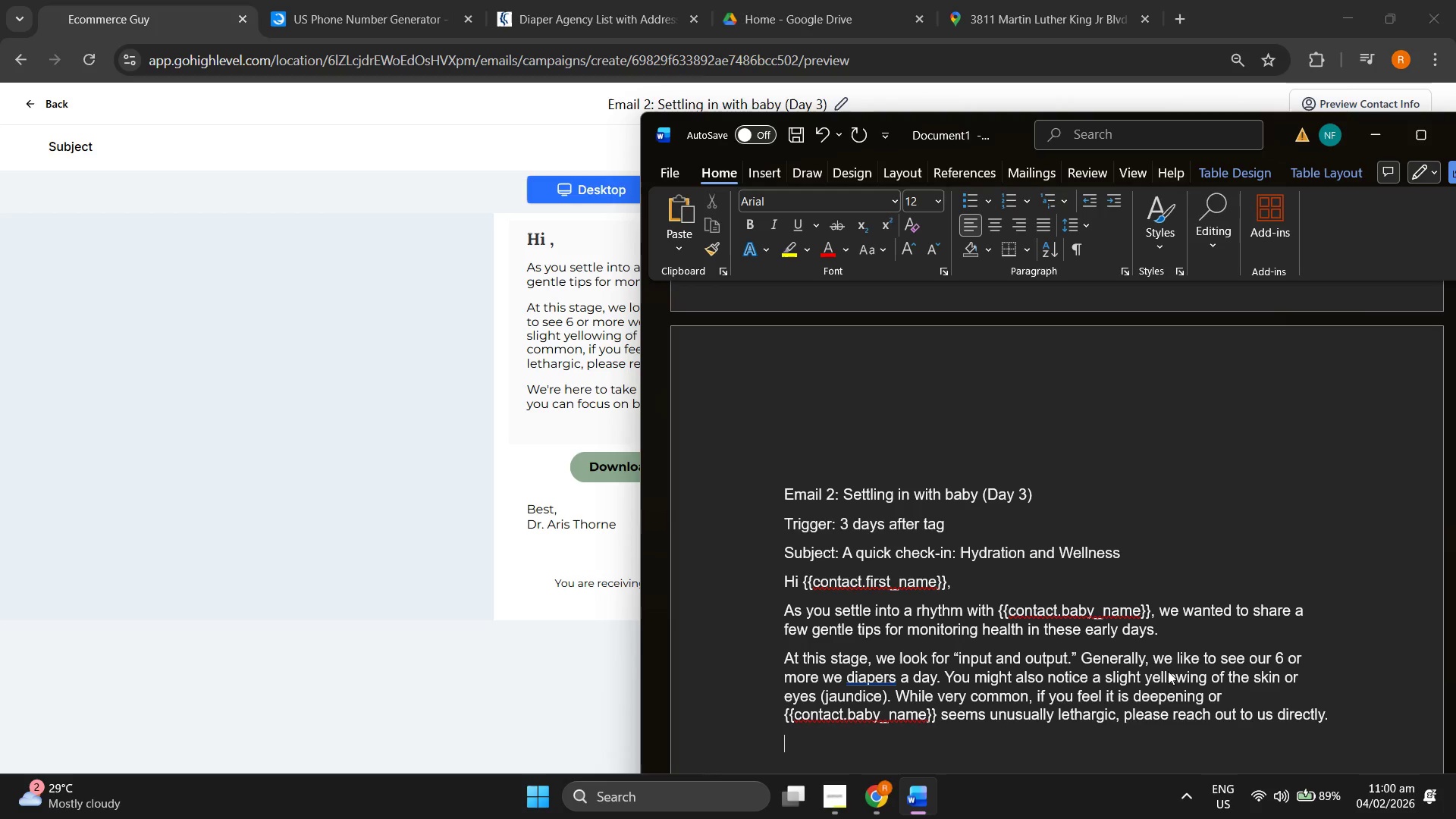 
 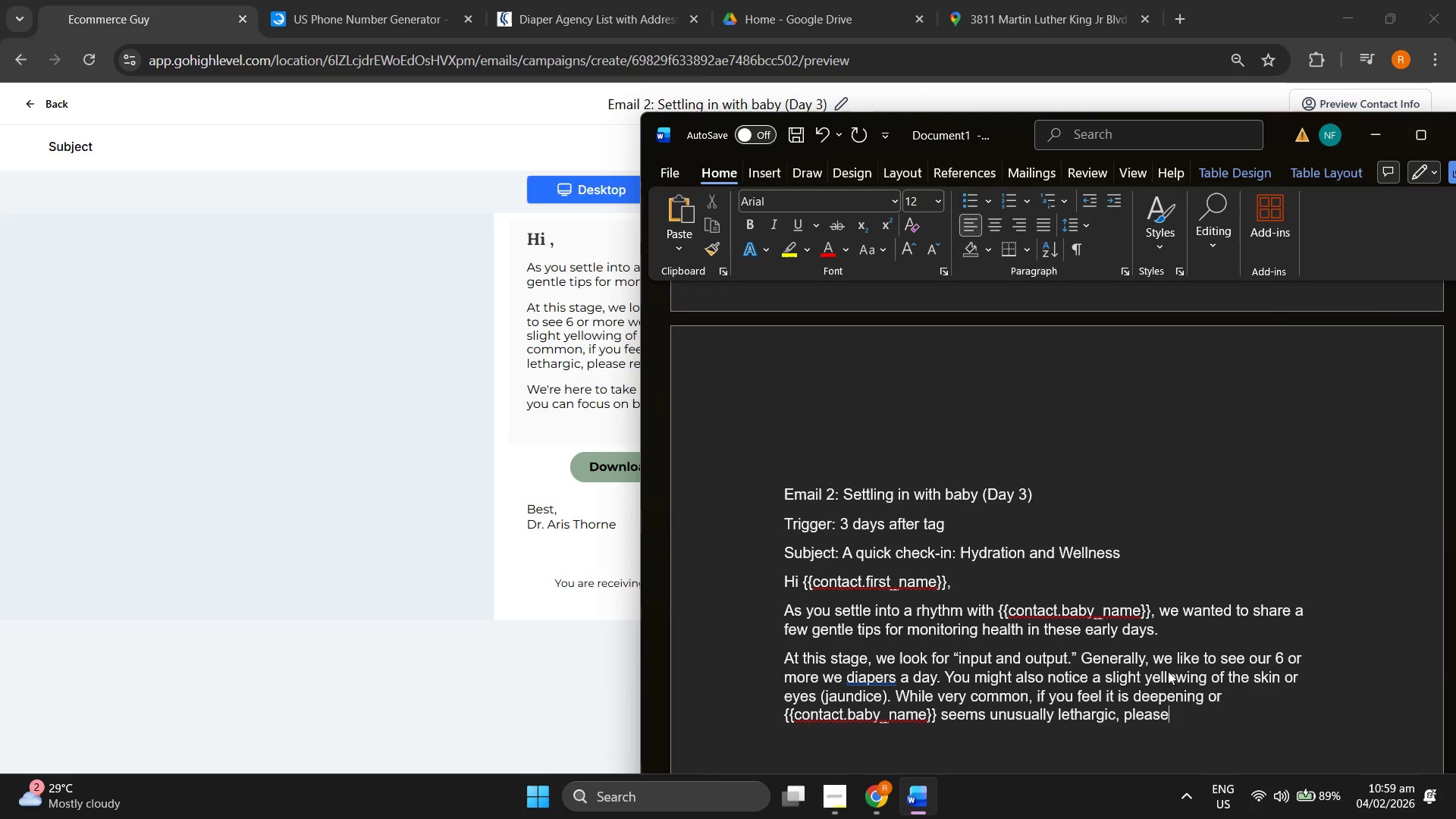 
key(Enter)
 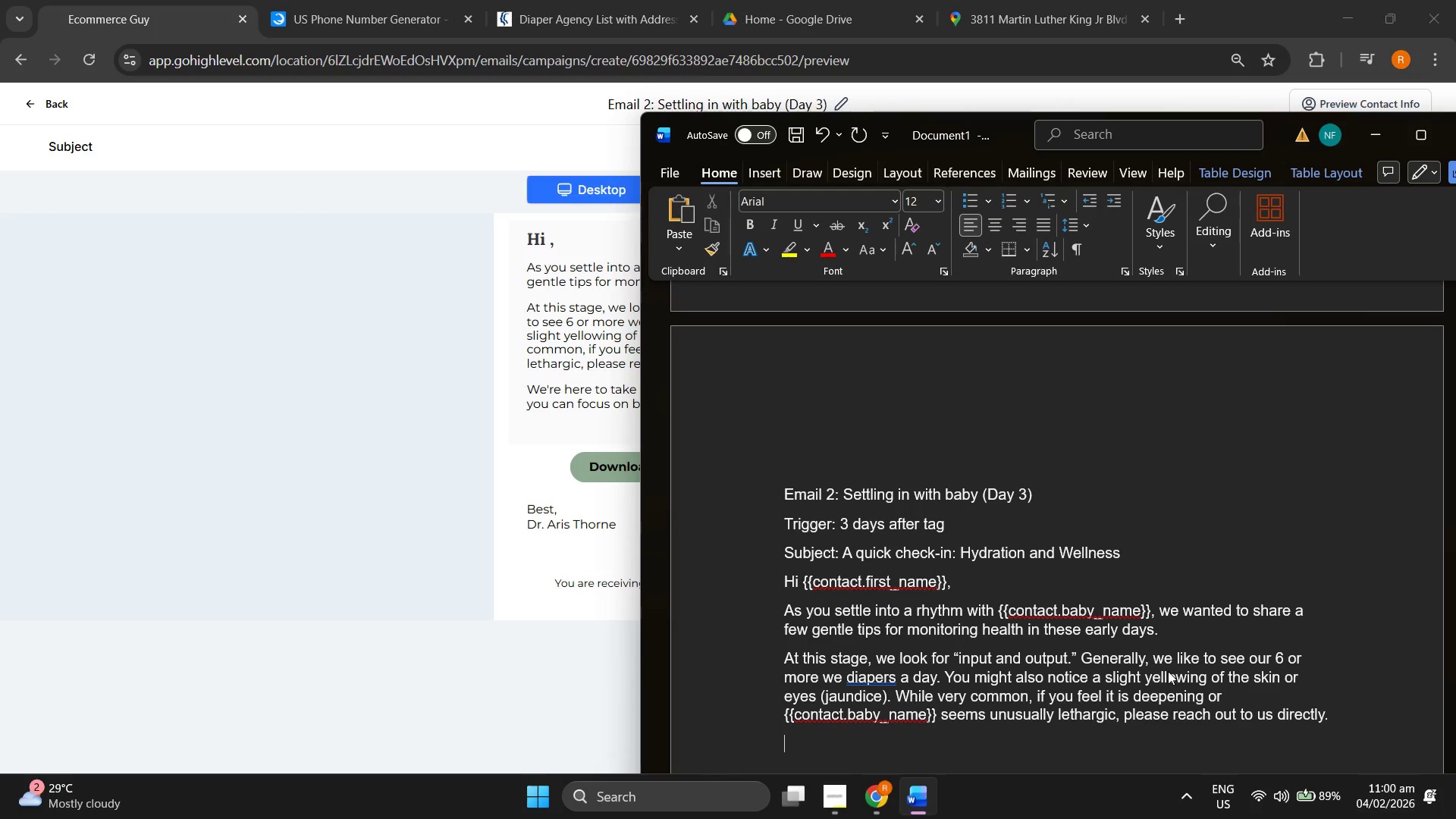 
key(Enter)
 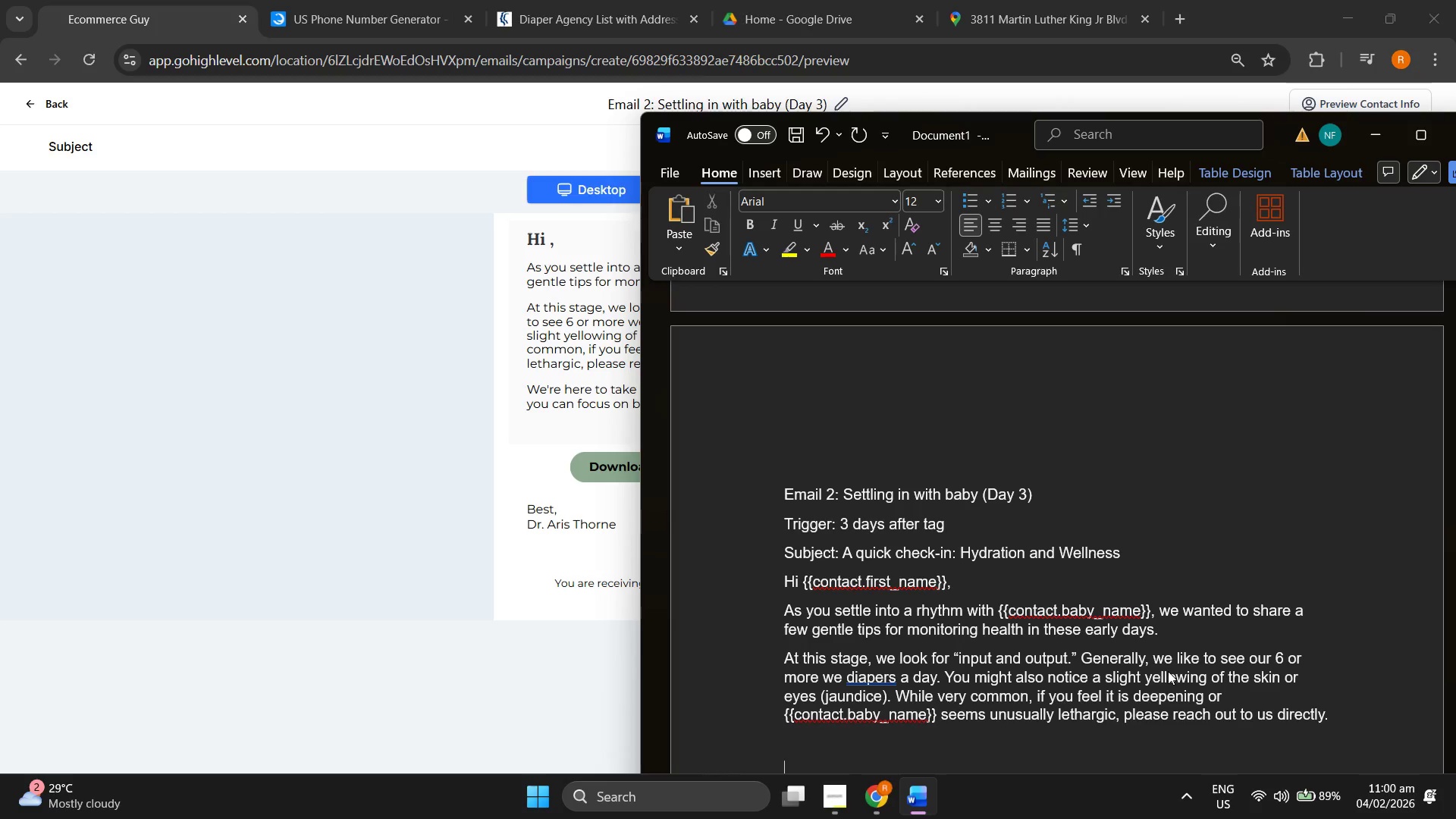 
type(We)
key(Backspace)
key(Backspace)
key(Backspace)
type(We're here to take the guesswork out of thse)
key(Backspace)
key(Backspace)
type(es )
key(Backspace)
type(e first weeks)
 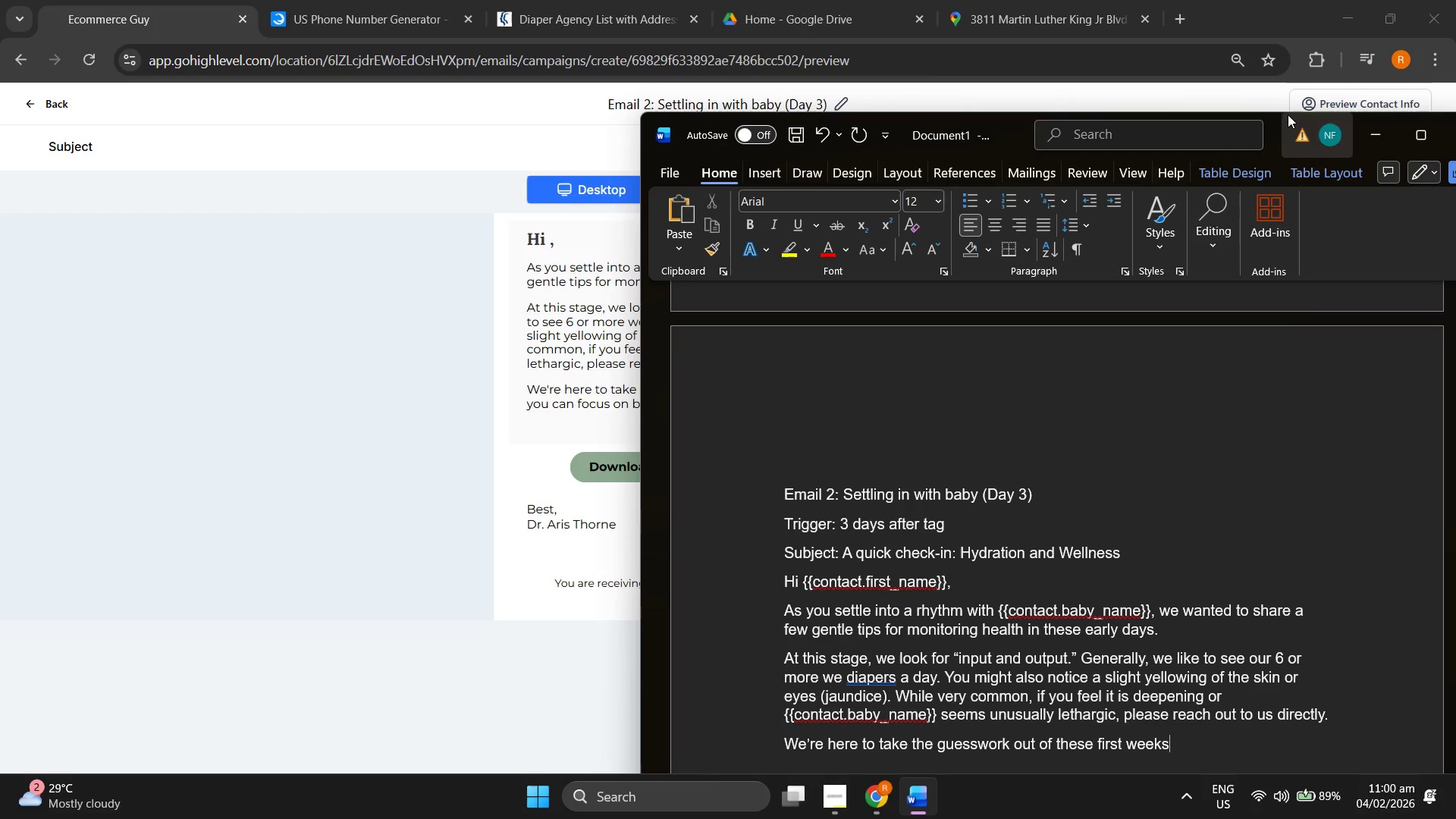 
left_click_drag(start_coordinate=[1274, 121], to_coordinate=[1059, 63])
 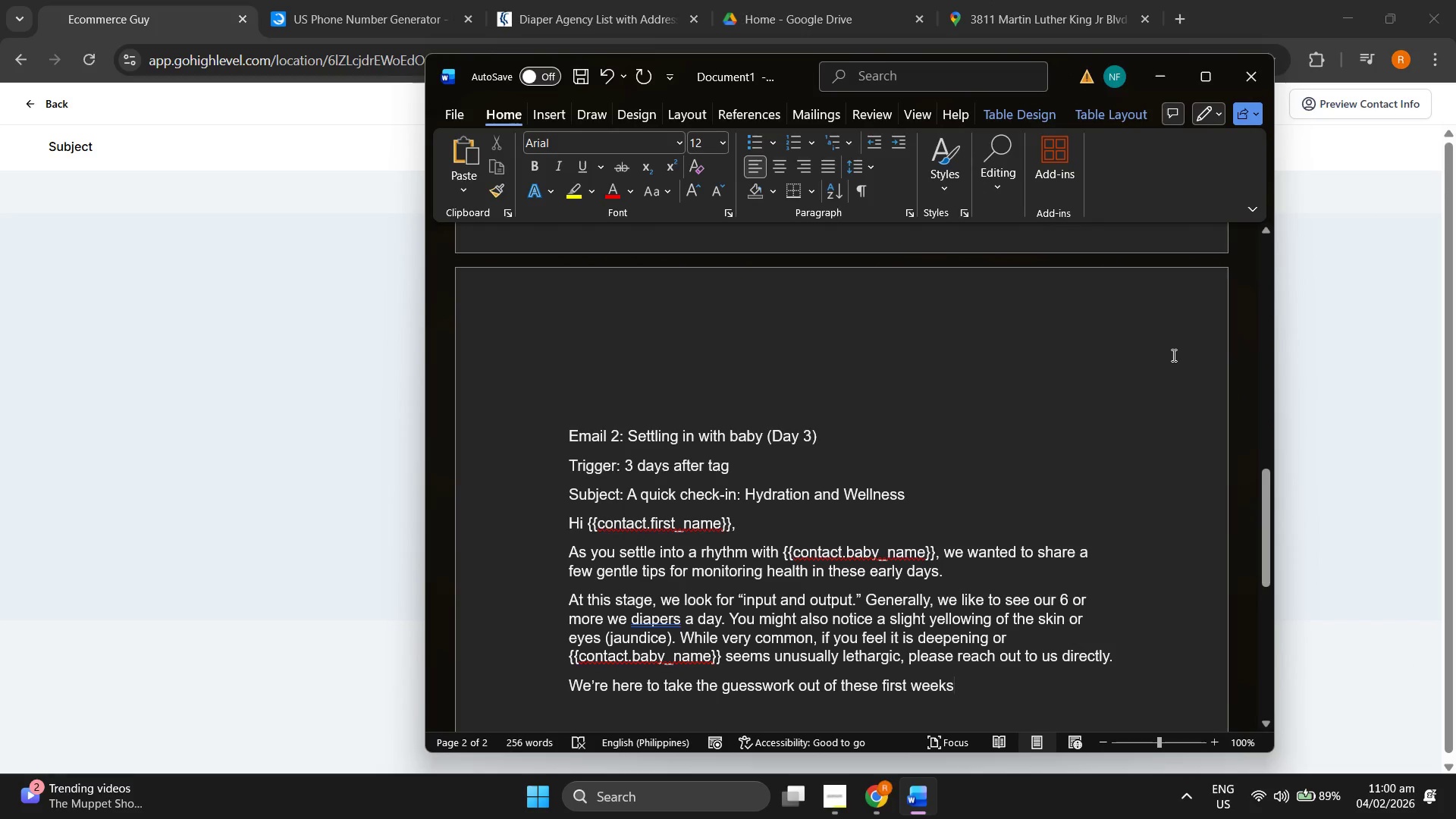 
type( so you can focus on bonding.)
 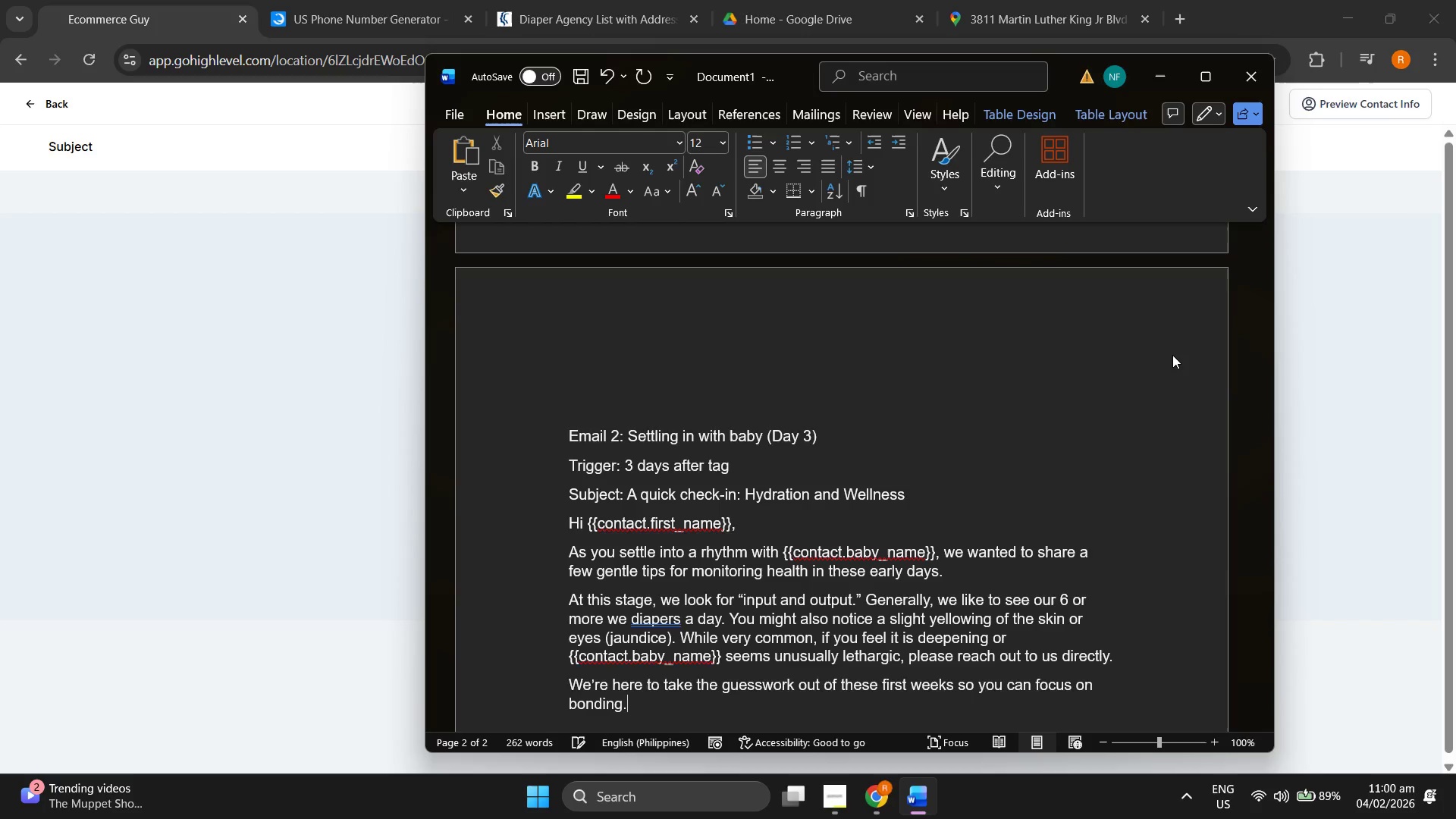 
key(Enter)
 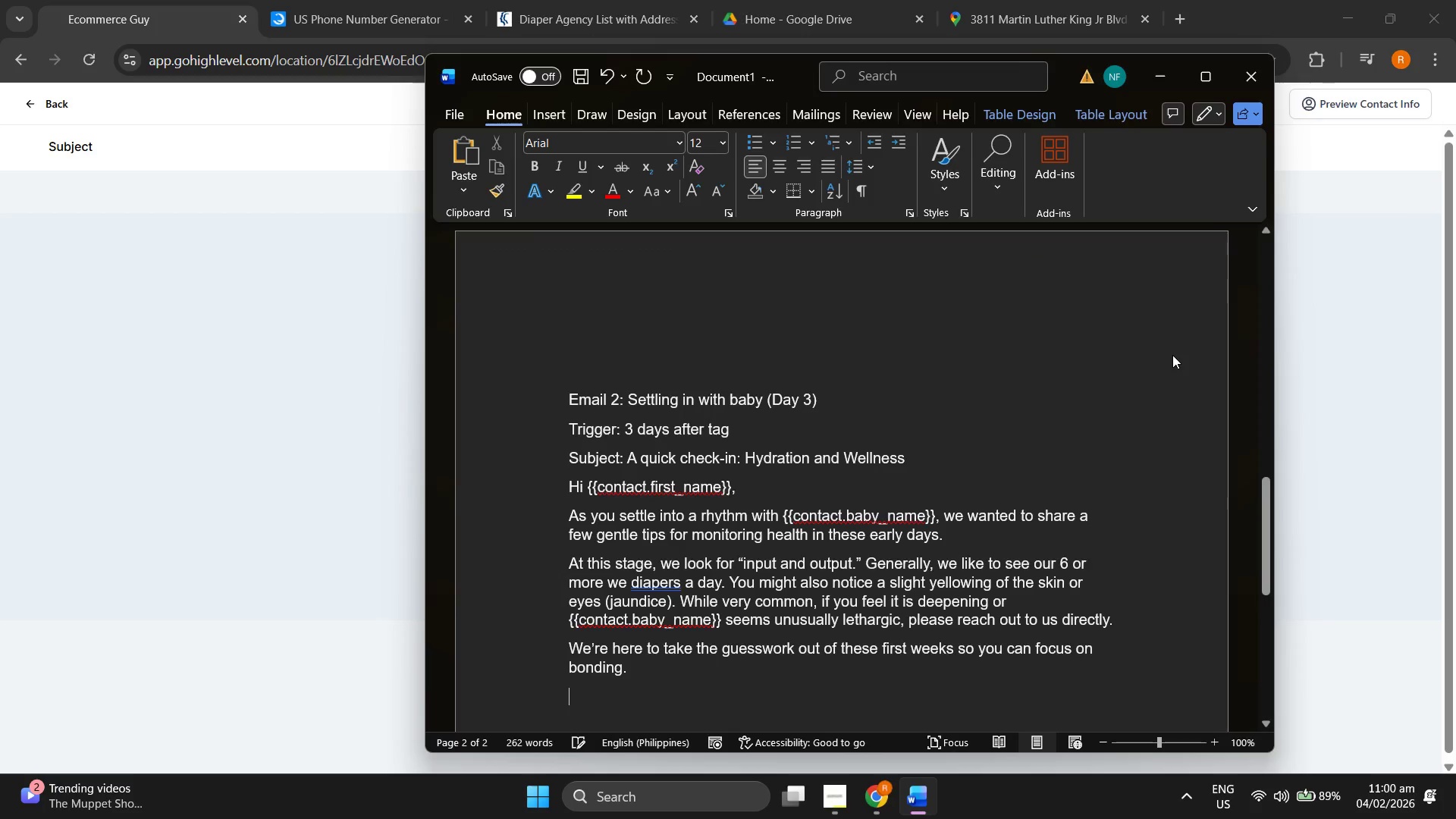 
key(Enter)
 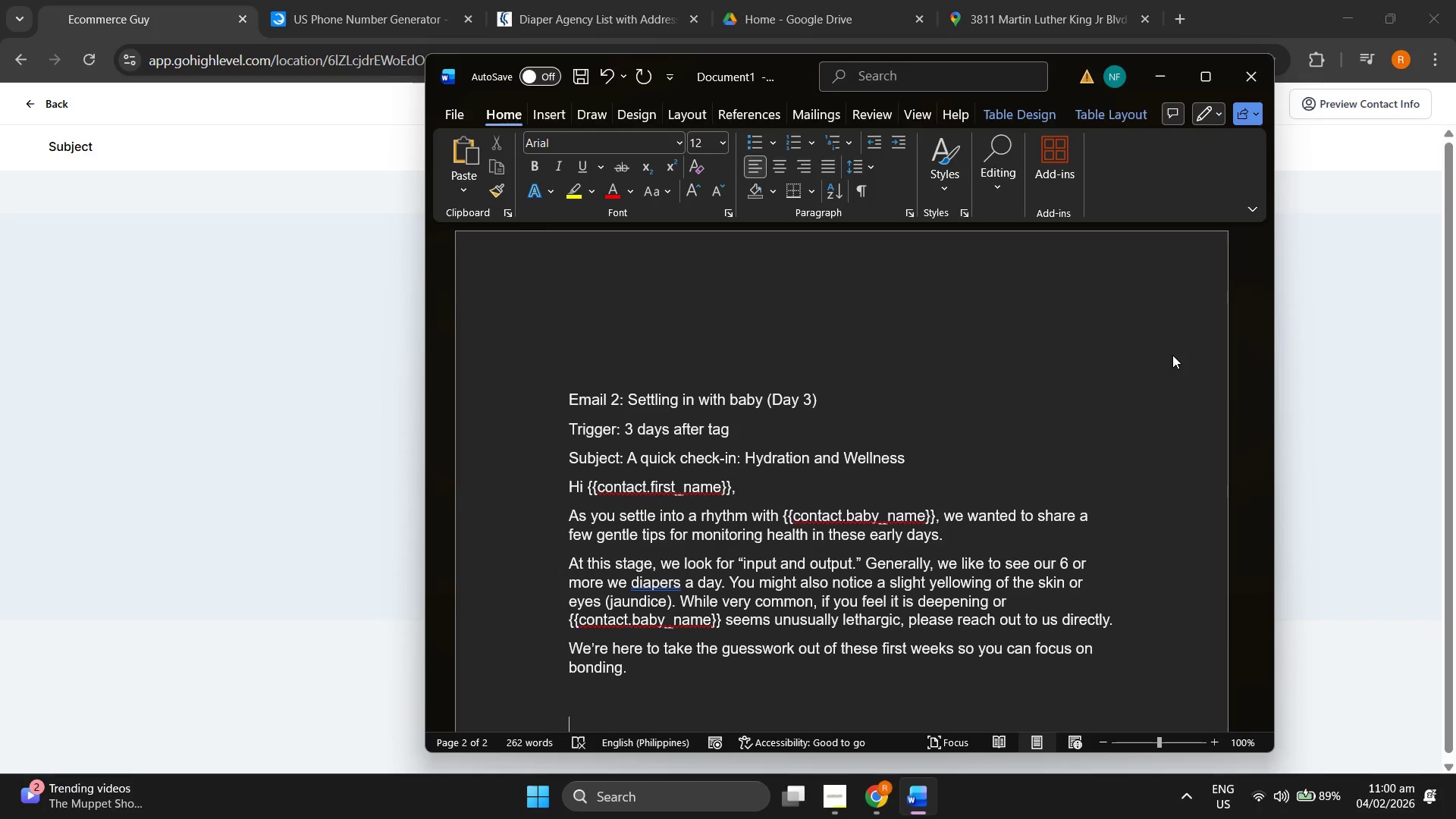 
type({{)
key(Backspace)
key(Backspace)
type(p[)
key(Backspace)
key(Backspace)
key(Backspace)
type(p[)
key(Backspace)
key(Backspace)
type([[ a)
key(Backspace)
type(CTA)
key(Backspace)
key(Backspace)
key(Backspace)
key(Backspace)
type(CTA "BUTOON)
key(Backspace)
key(Backspace)
key(Backspace)
key(Backspace)
key(Backspace)
type(utoo)
key(Backspace)
key(Backspace)
type(ton"]]p)
key(Backspace)
type([)
key(Backspace)
type(p)
key(Backspace)
type([Download our Be)
key(Backspace)
key(Backspace)
type(Newborn Wellness t)
key(Backspace)
type(Tre)
key(Backspace)
key(Backspace)
type(racker])
key(Backspace)
type(])
 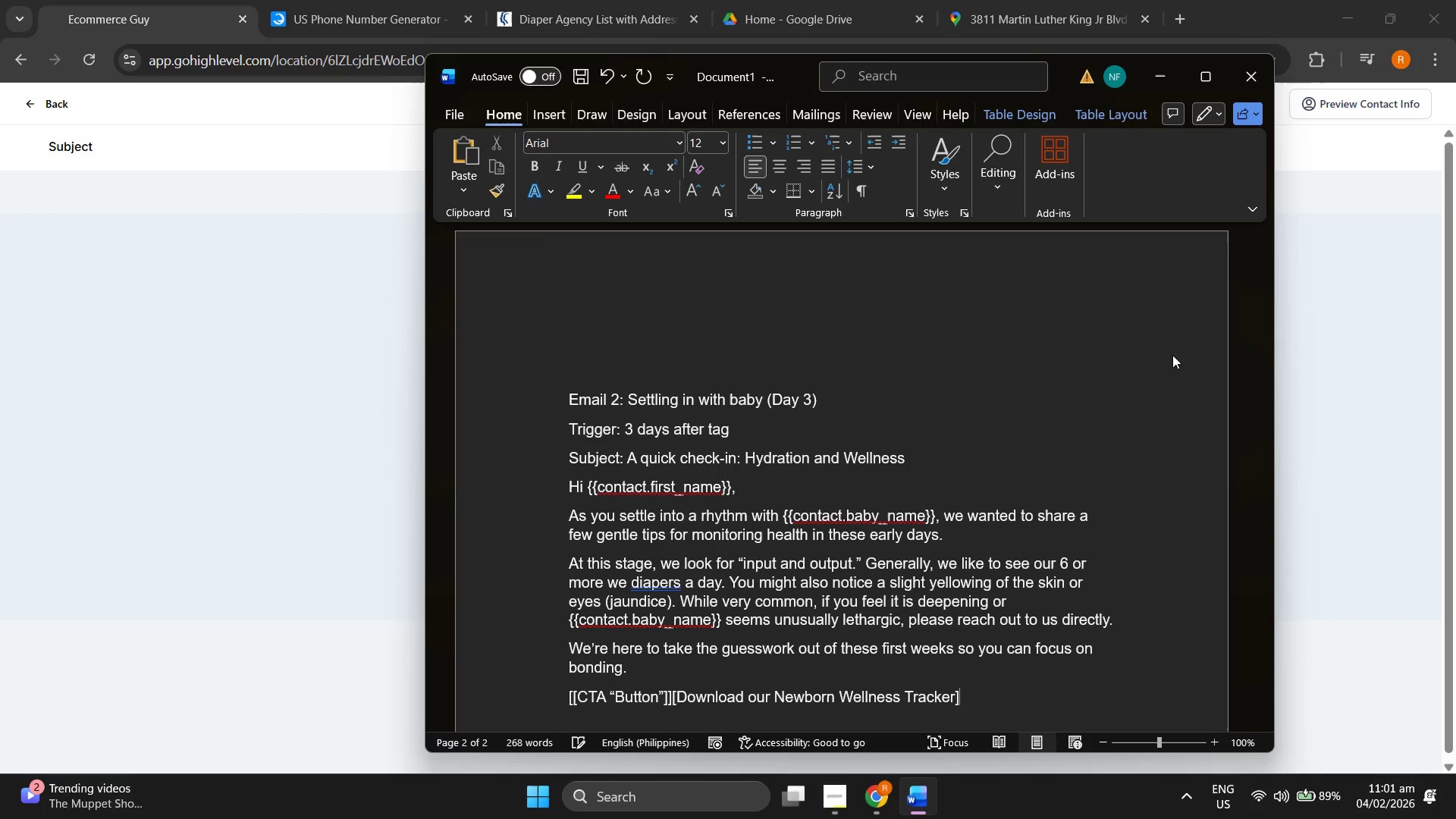 
key(Shift+Enter)
 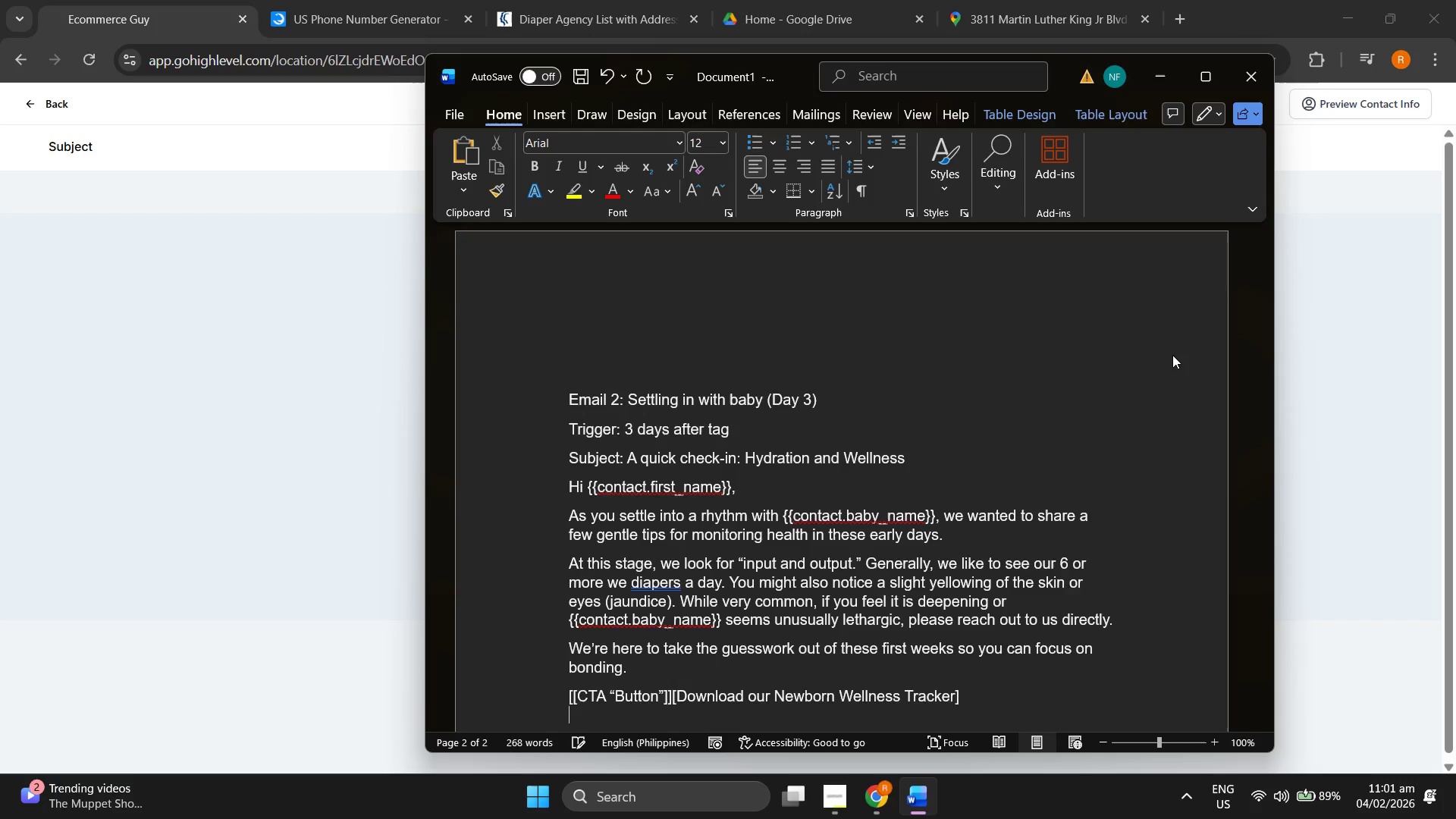 
key(Shift+Enter)
 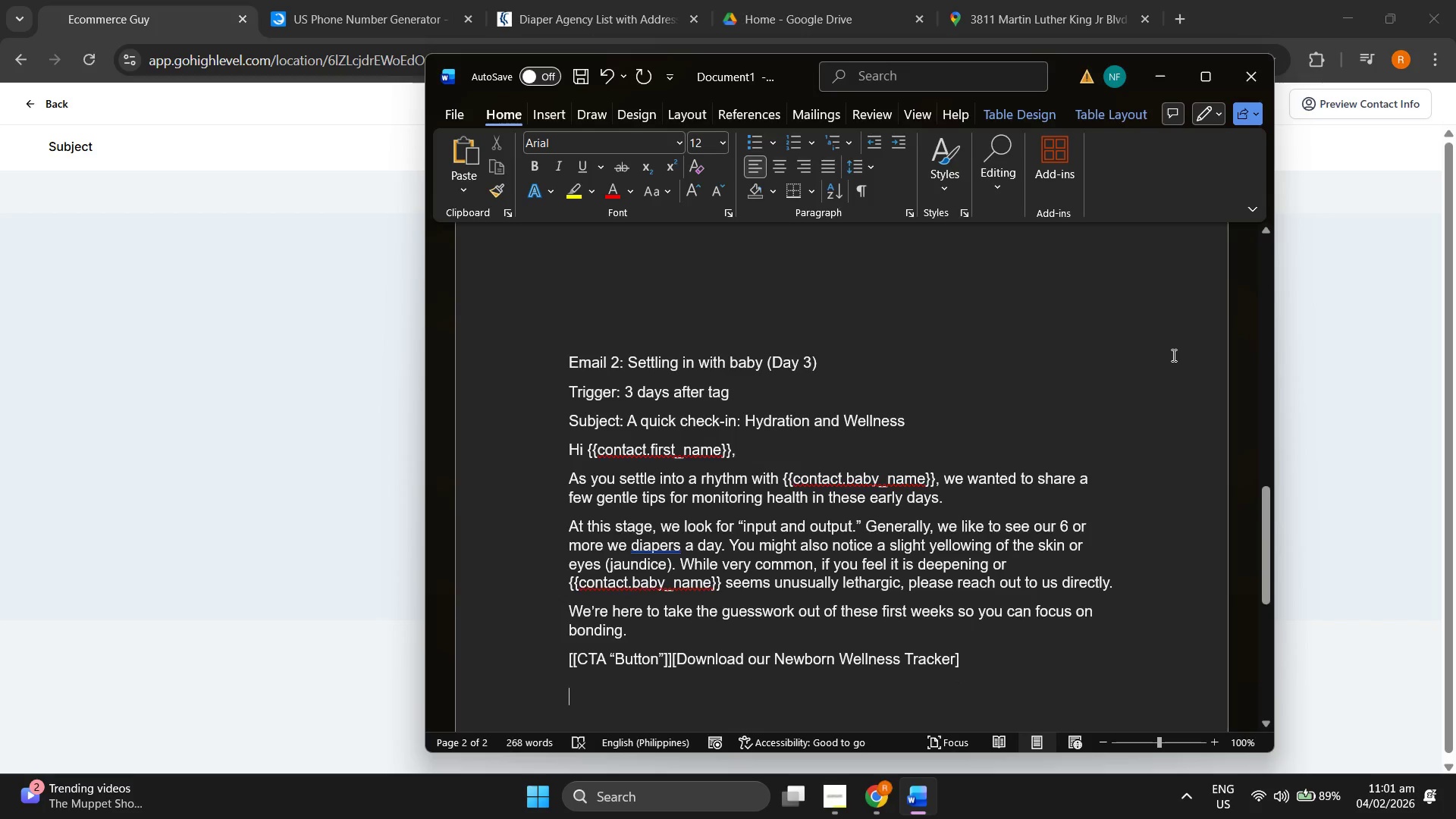 
type(Best,)
 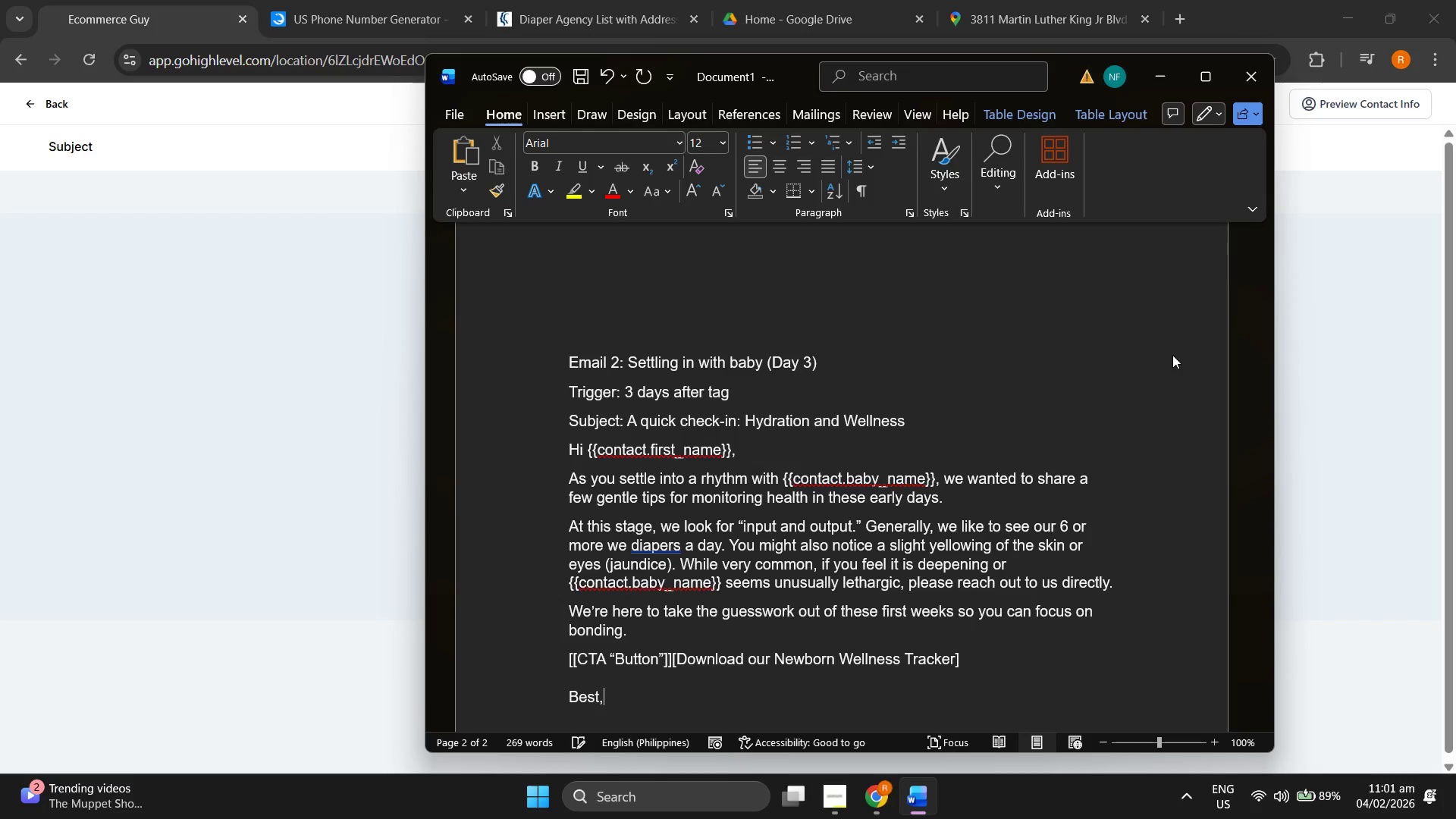 
key(Enter)
 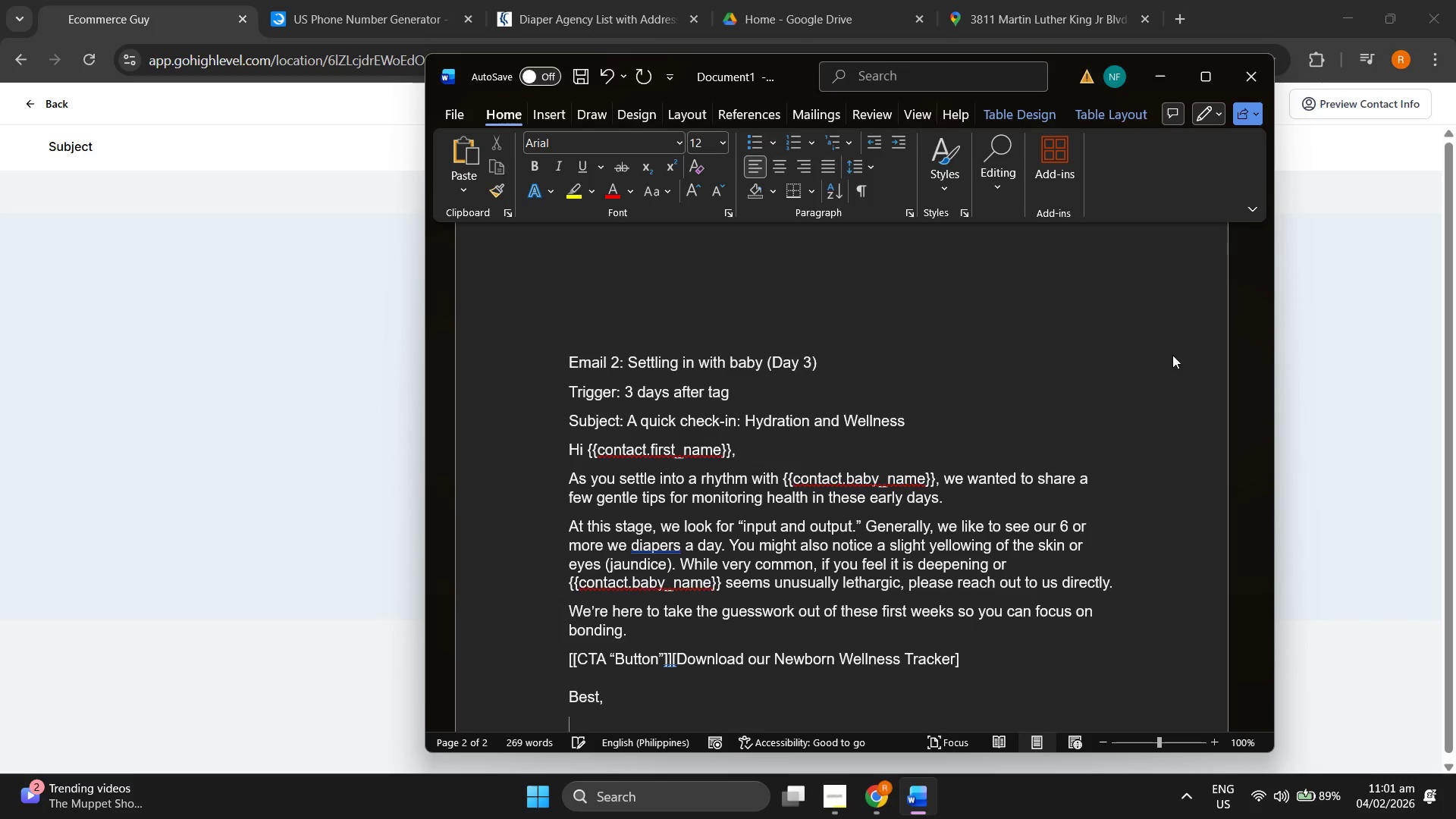 
key(Backspace)
 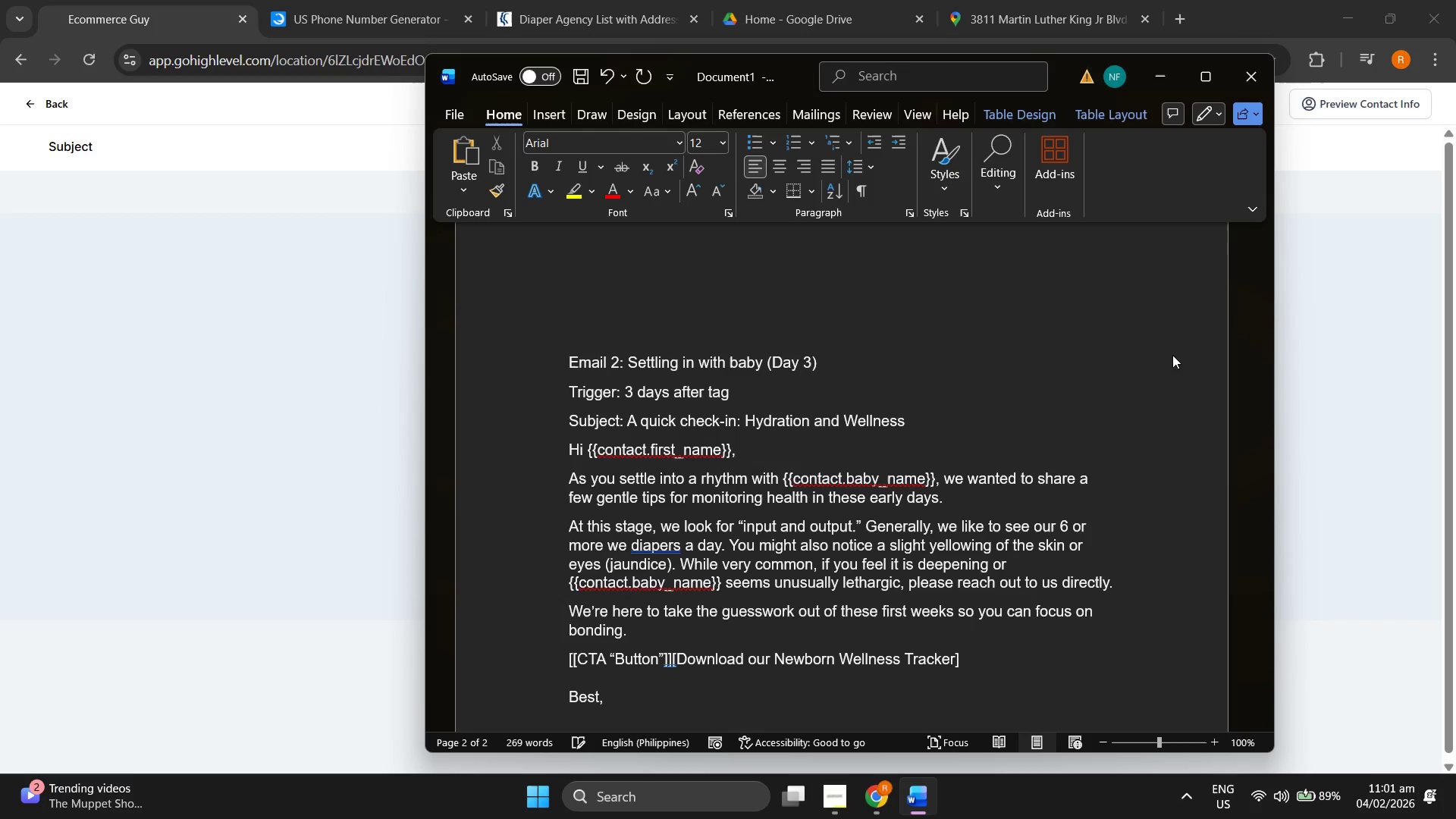 
key(Enter)
 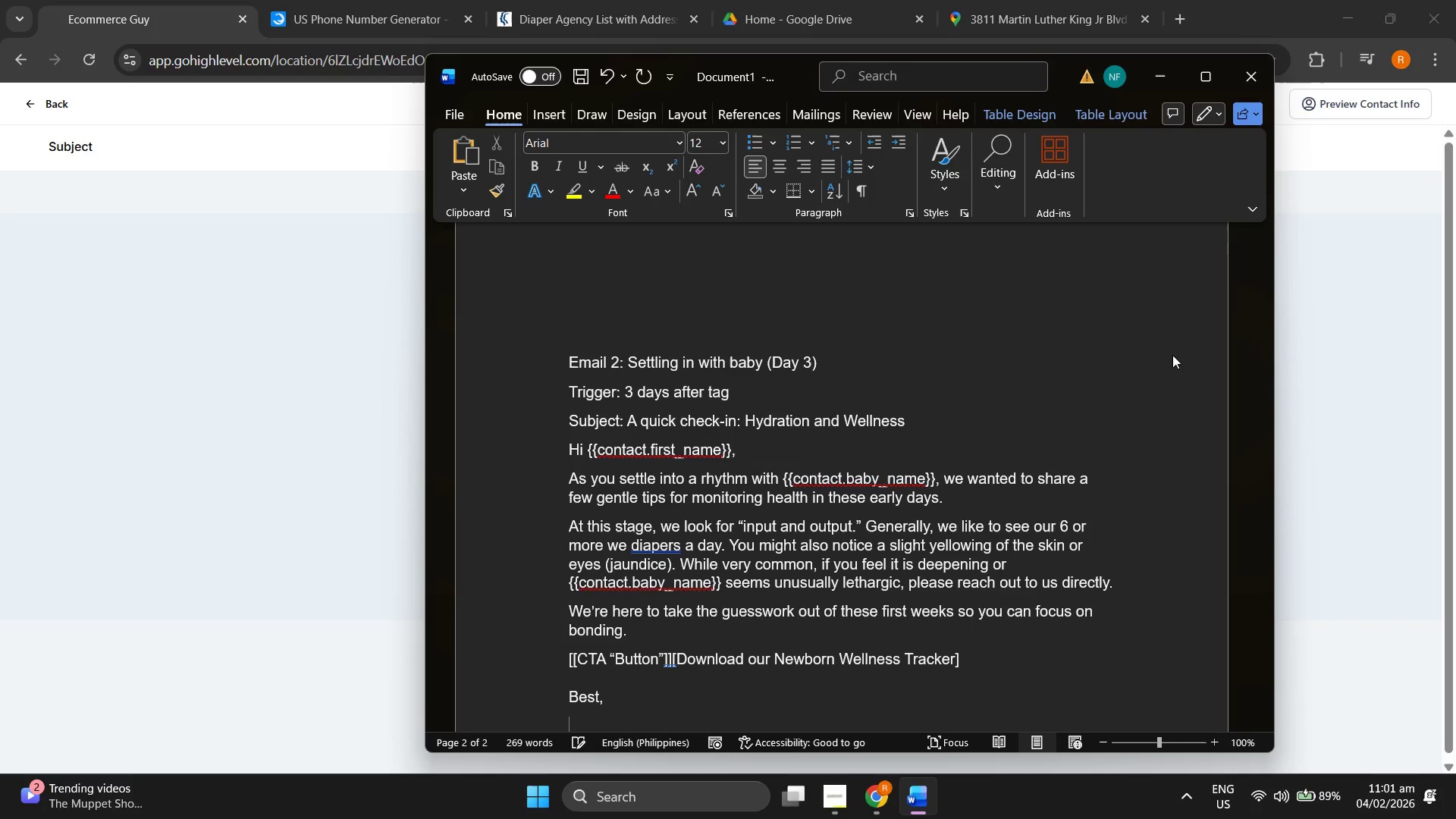 
type(Dr. Arti)
key(Backspace)
key(Backspace)
type(s)
key(Backspace)
type(is Thr)
key(Backspace)
type(orne)
 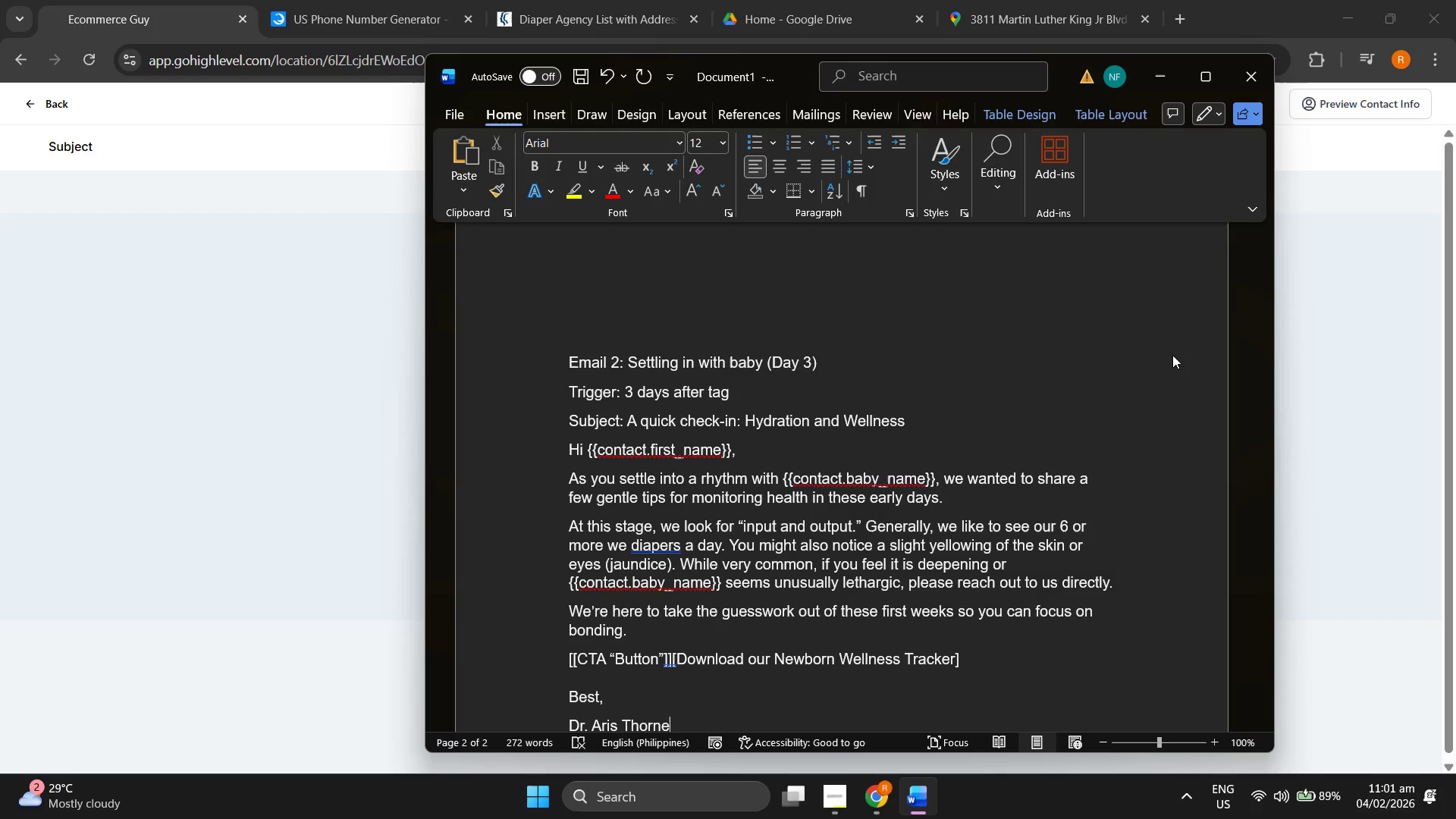 
scroll: coordinate [1180, 344], scroll_direction: down, amount: 5.0
 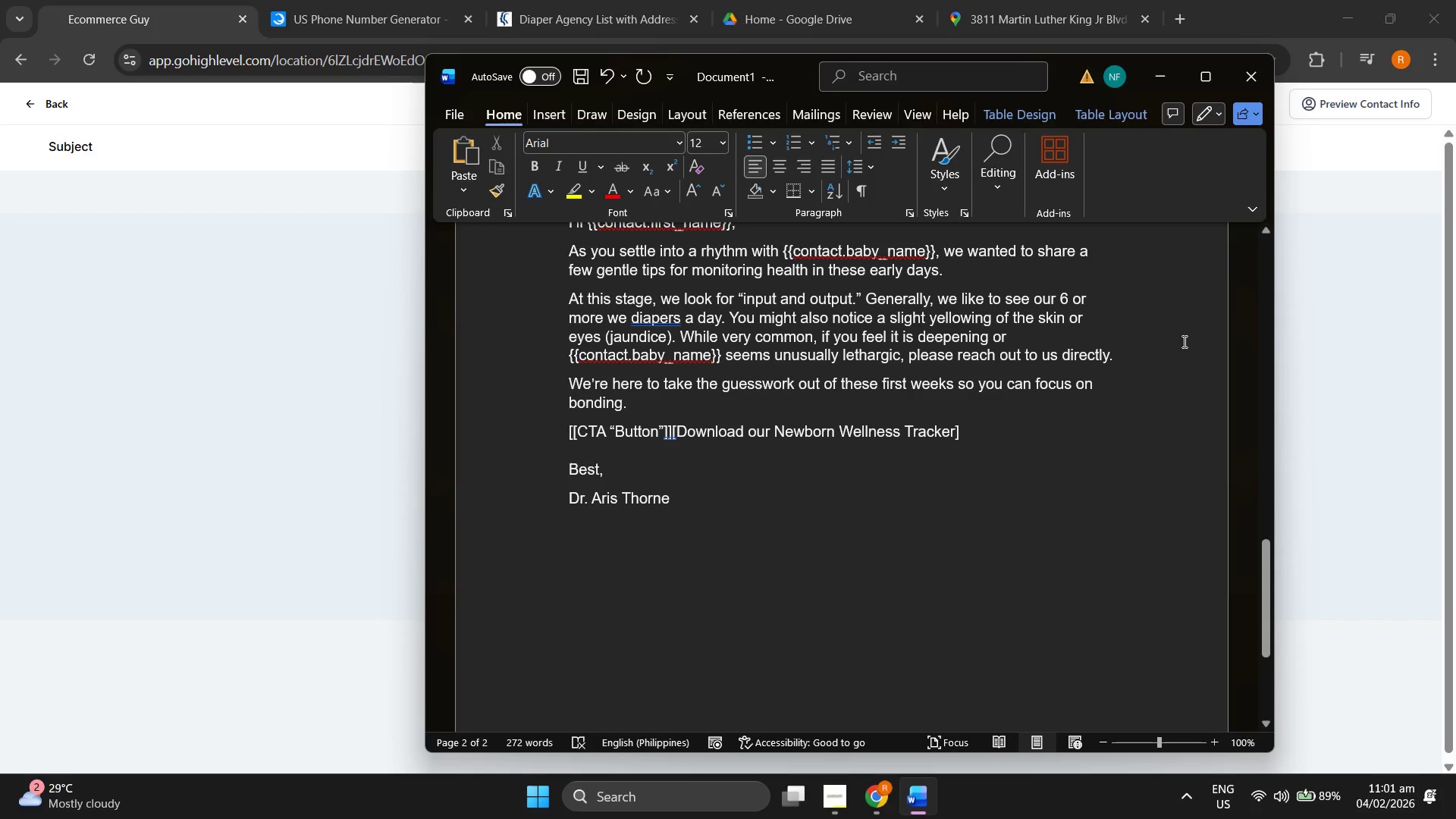 
key(Enter)
 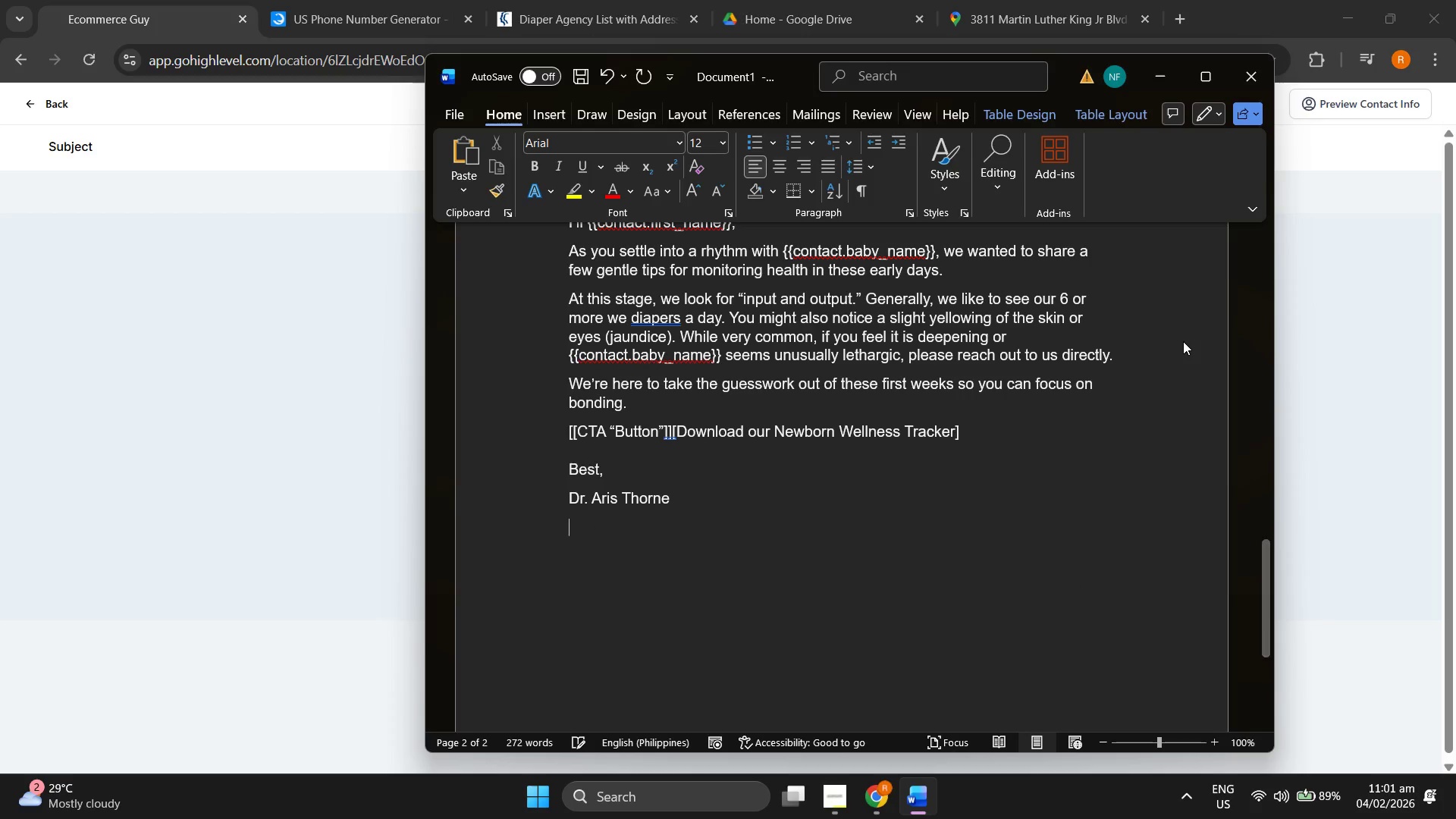 
key(Enter)
 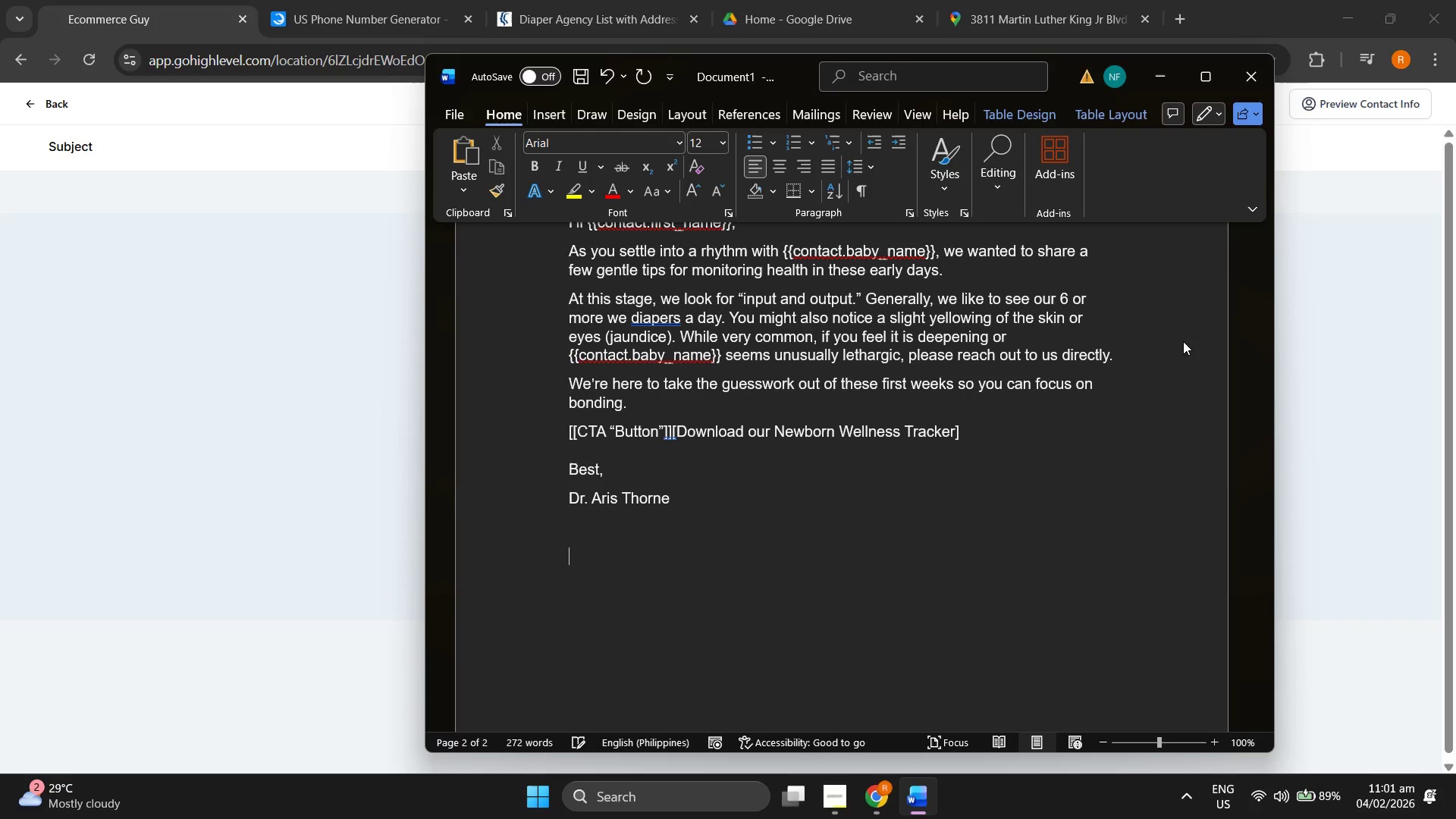 
type(Emaile 3)
key(Backspace)
key(Backspace)
key(Backspace)
type( 3: You're doing great (And what's next))
 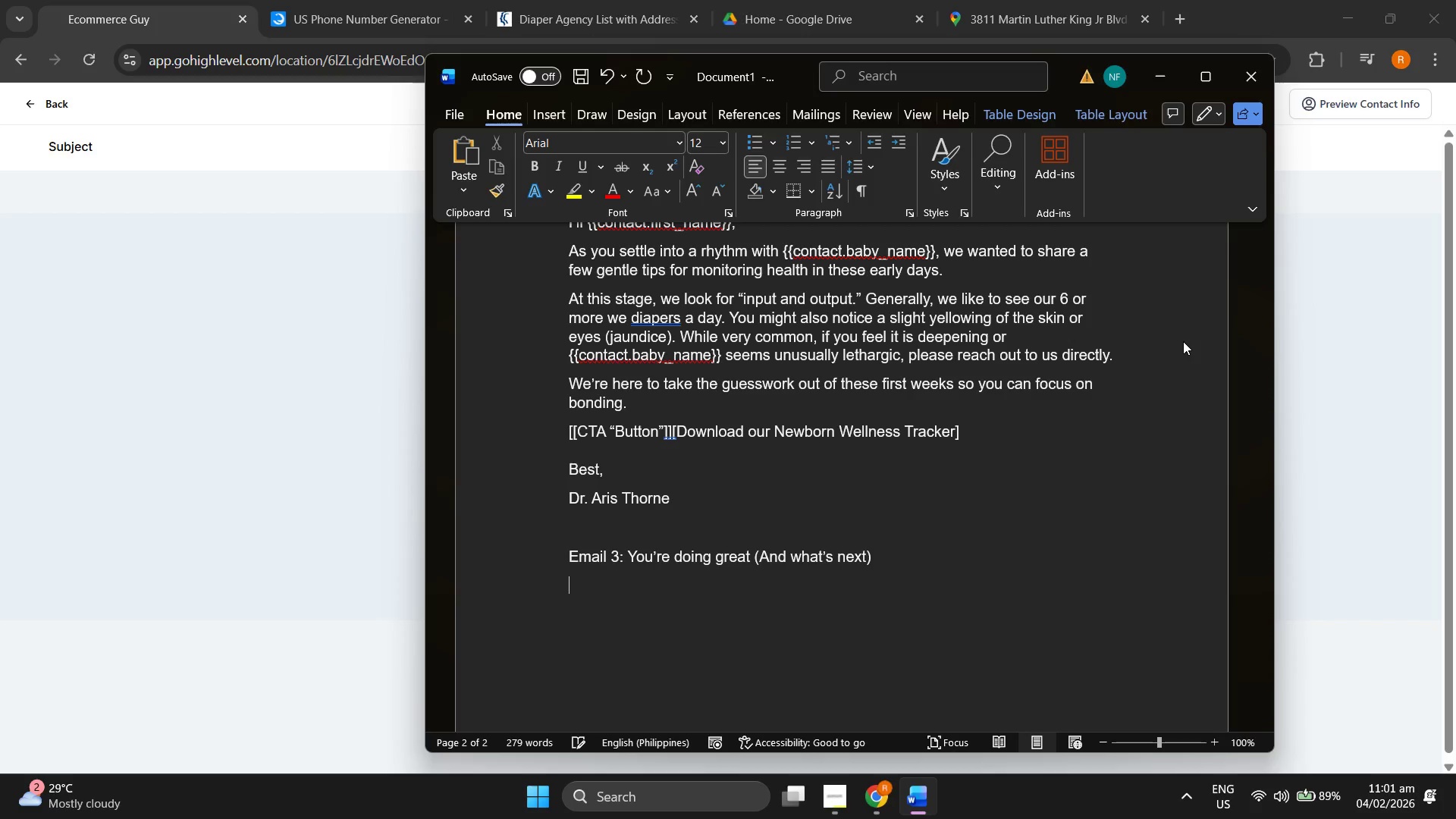 
 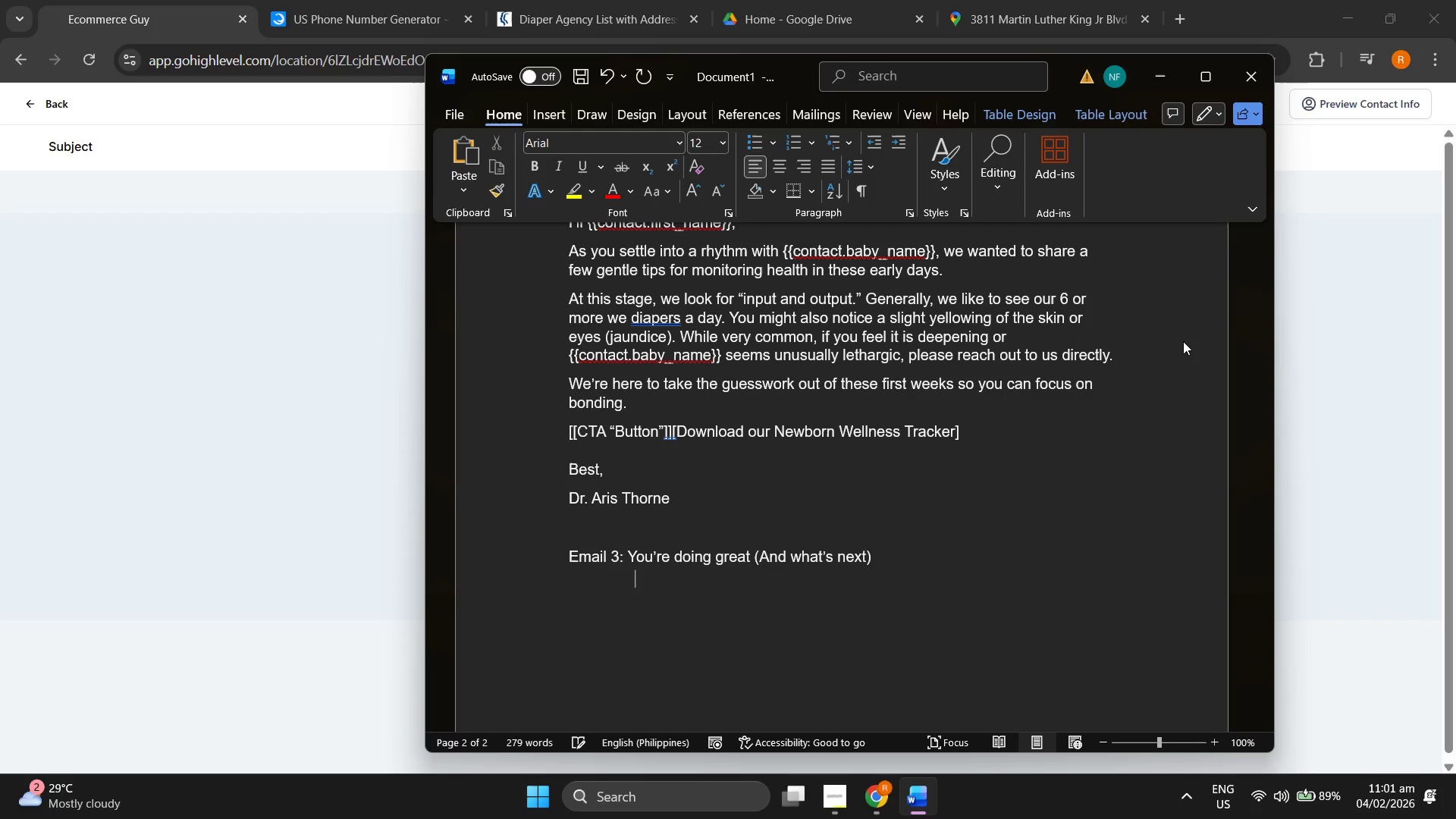 
key(Enter)
 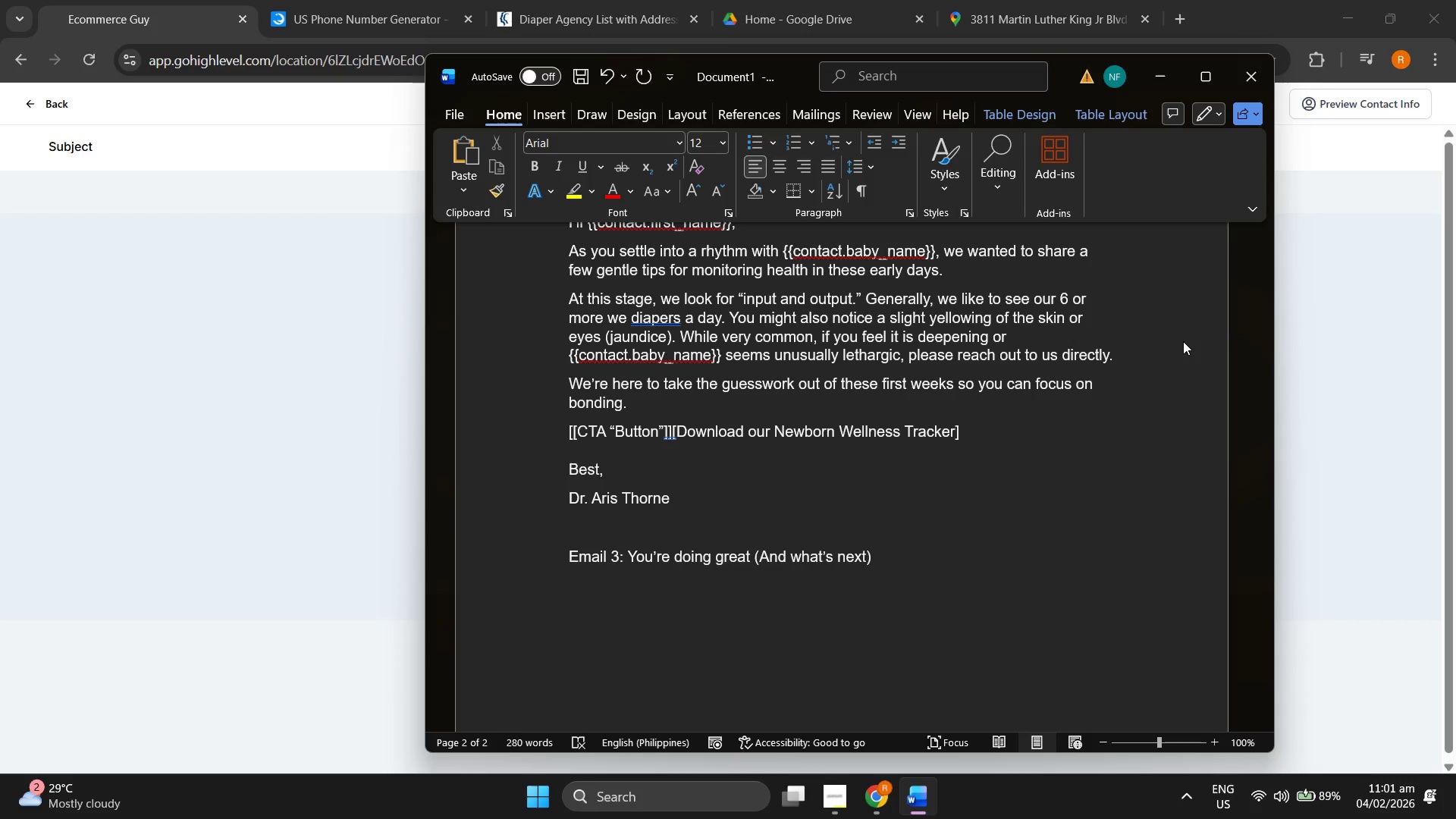 
type(Trige)
key(Backspace)
type(ger )
key(Backspace)
type(: 10 days after tag)
 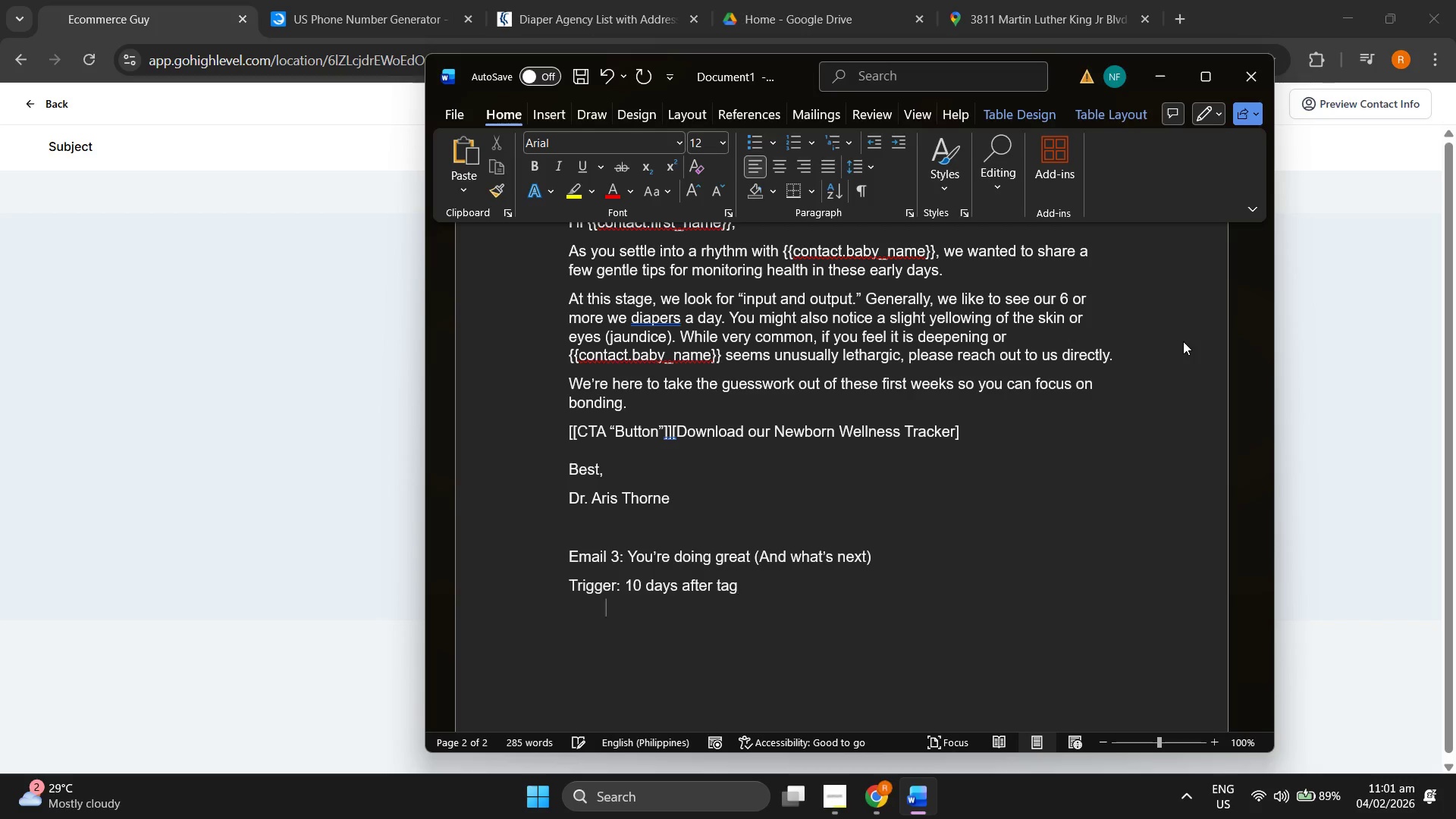 
 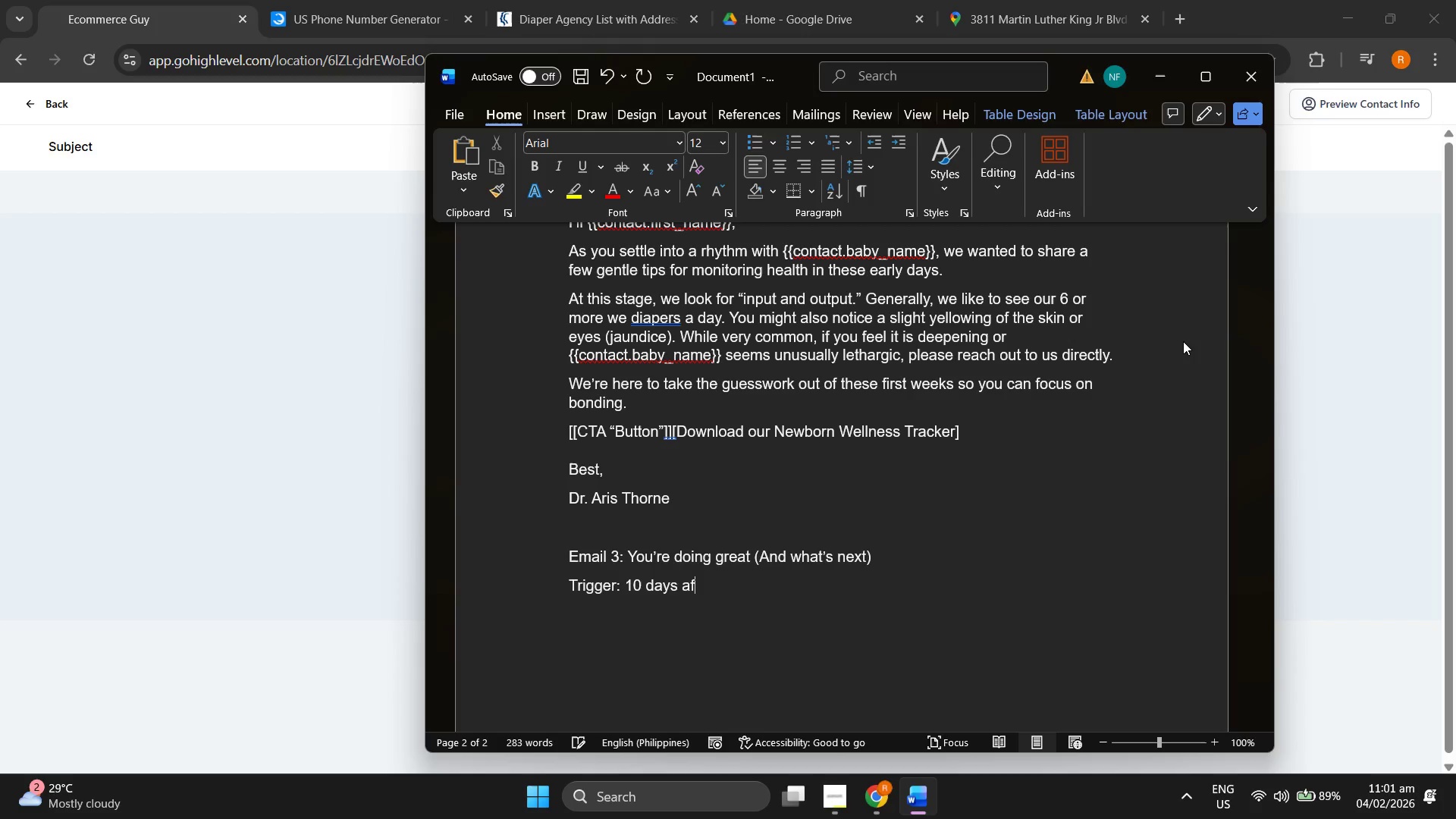 
key(Enter)
 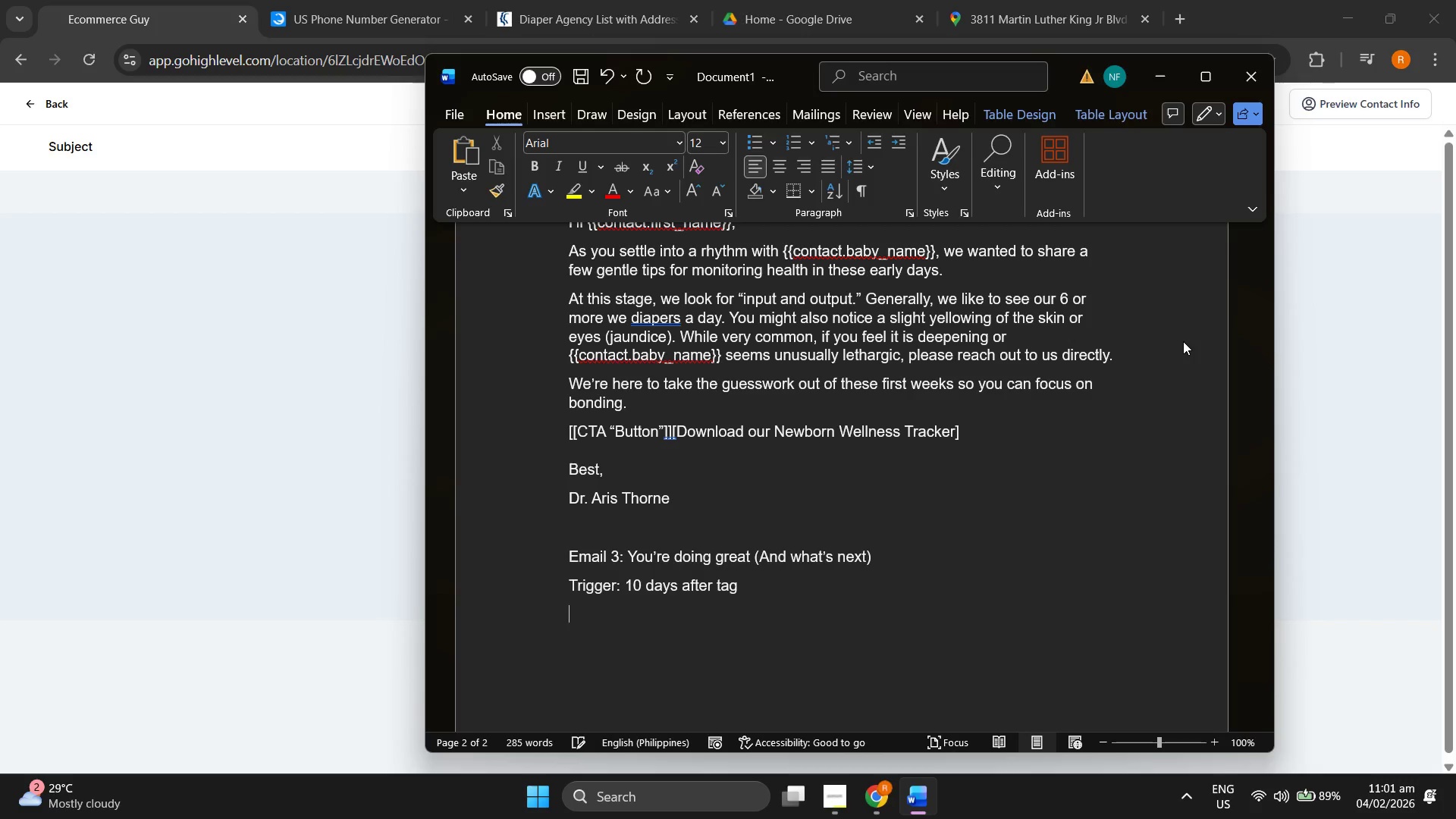 
type(SubjectL D)
key(Backspace)
key(Backspace)
key(Backspace)
key(Backspace)
type(t Day 1-: )
key(Backspace)
key(Backspace)
key(Backspace)
type(0: nATI)
key(Backspace)
key(Backspace)
key(Backspace)
key(Backspace)
type(Navita)
key(Backspace)
key(Backspace)
type(gating the "Beatru)
key(Backspace)
key(Backspace)
key(Backspace)
type(tu)
key(Backspace)
key(Backspace)
type(itufu)
key(Backspace)
key(Backspace)
key(Backspace)
type(ifu)
key(Backspace)
key(Backspace)
key(Backspace)
key(Backspace)
key(Backspace)
type(itfu)
key(Backspace)
key(Backspace)
key(Backspace)
key(Backspace)
type(utiful Blur")
 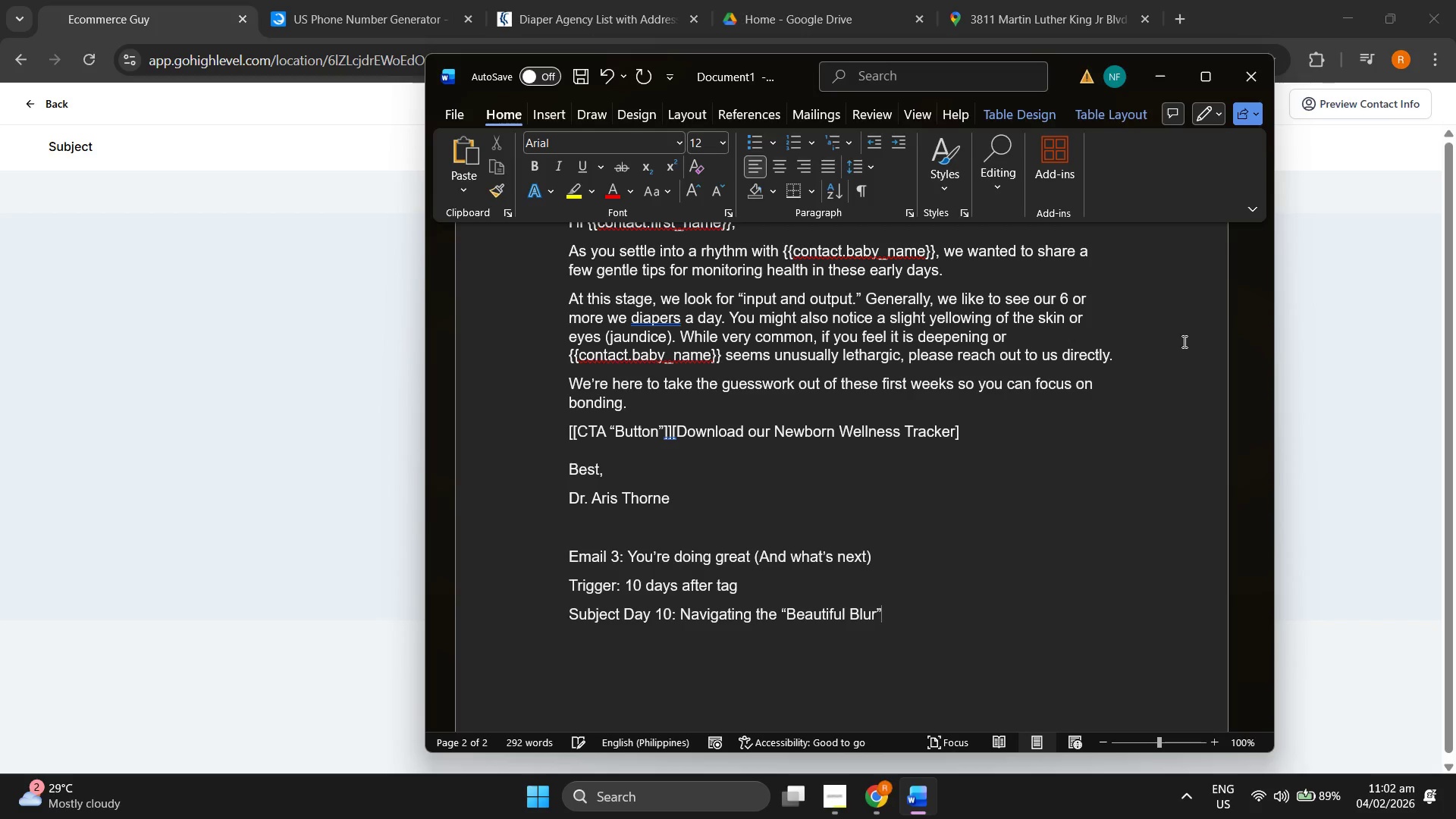 
key(Enter)
 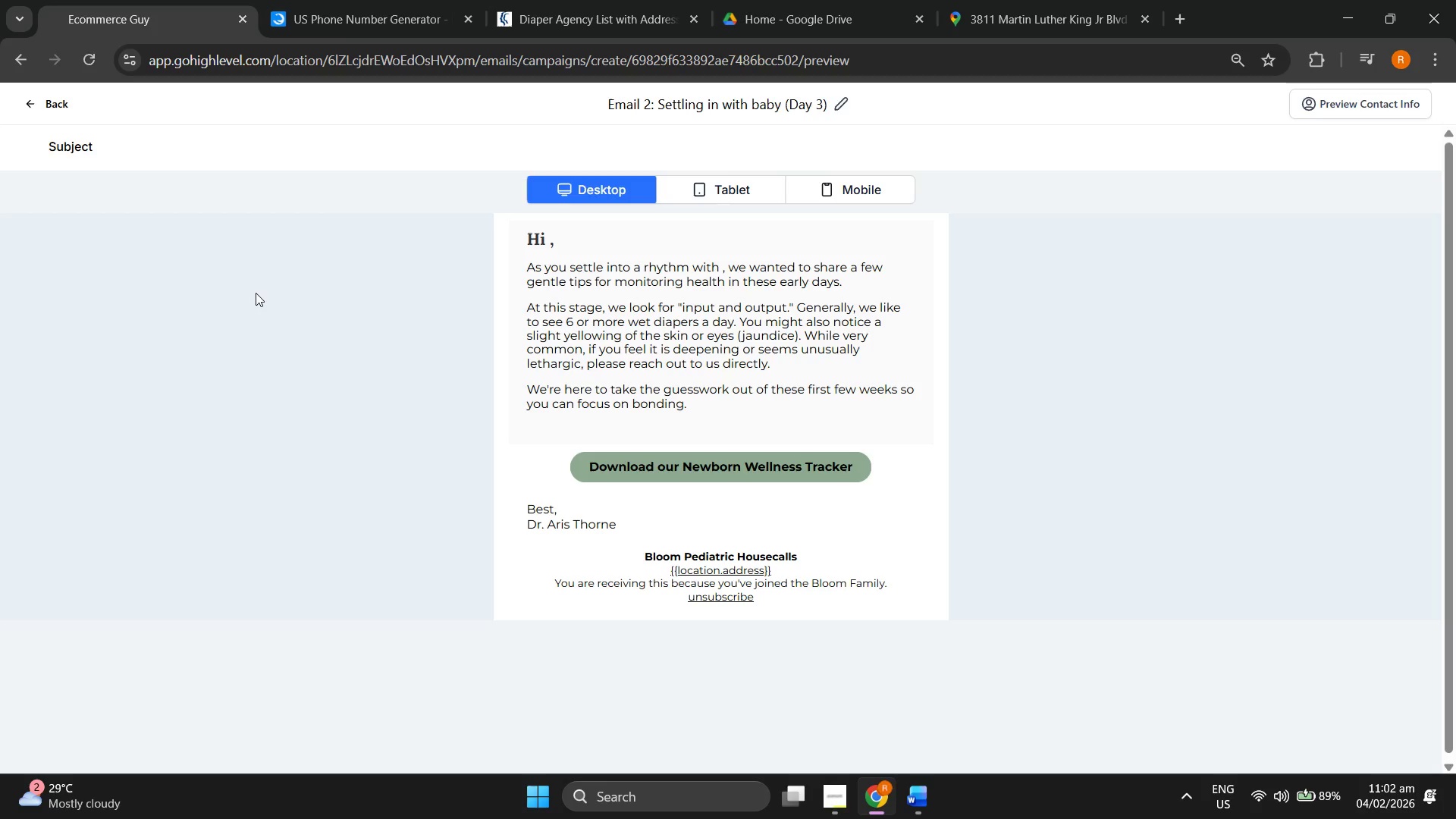 
left_click([49, 100])
 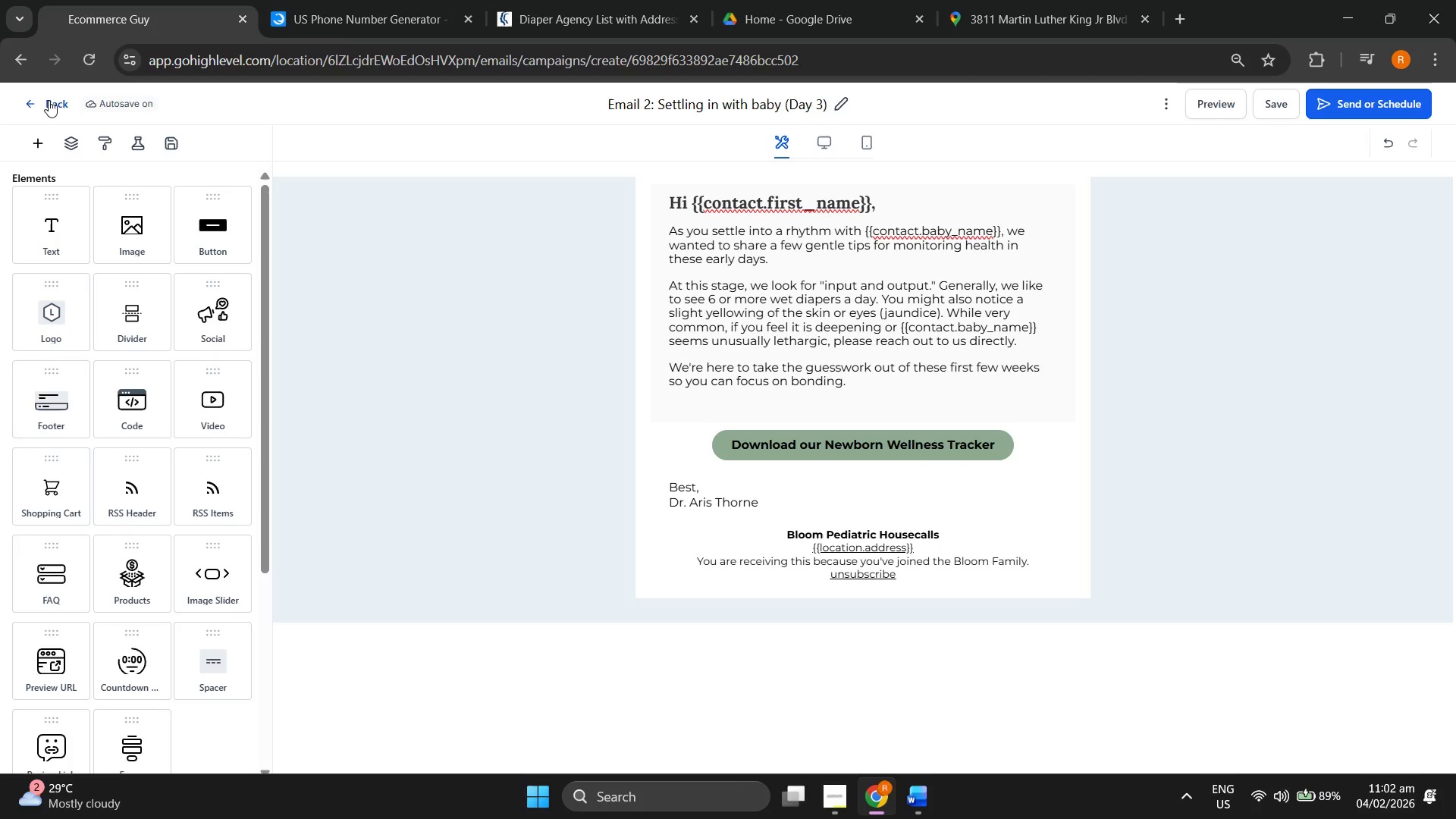 
left_click([49, 100])
 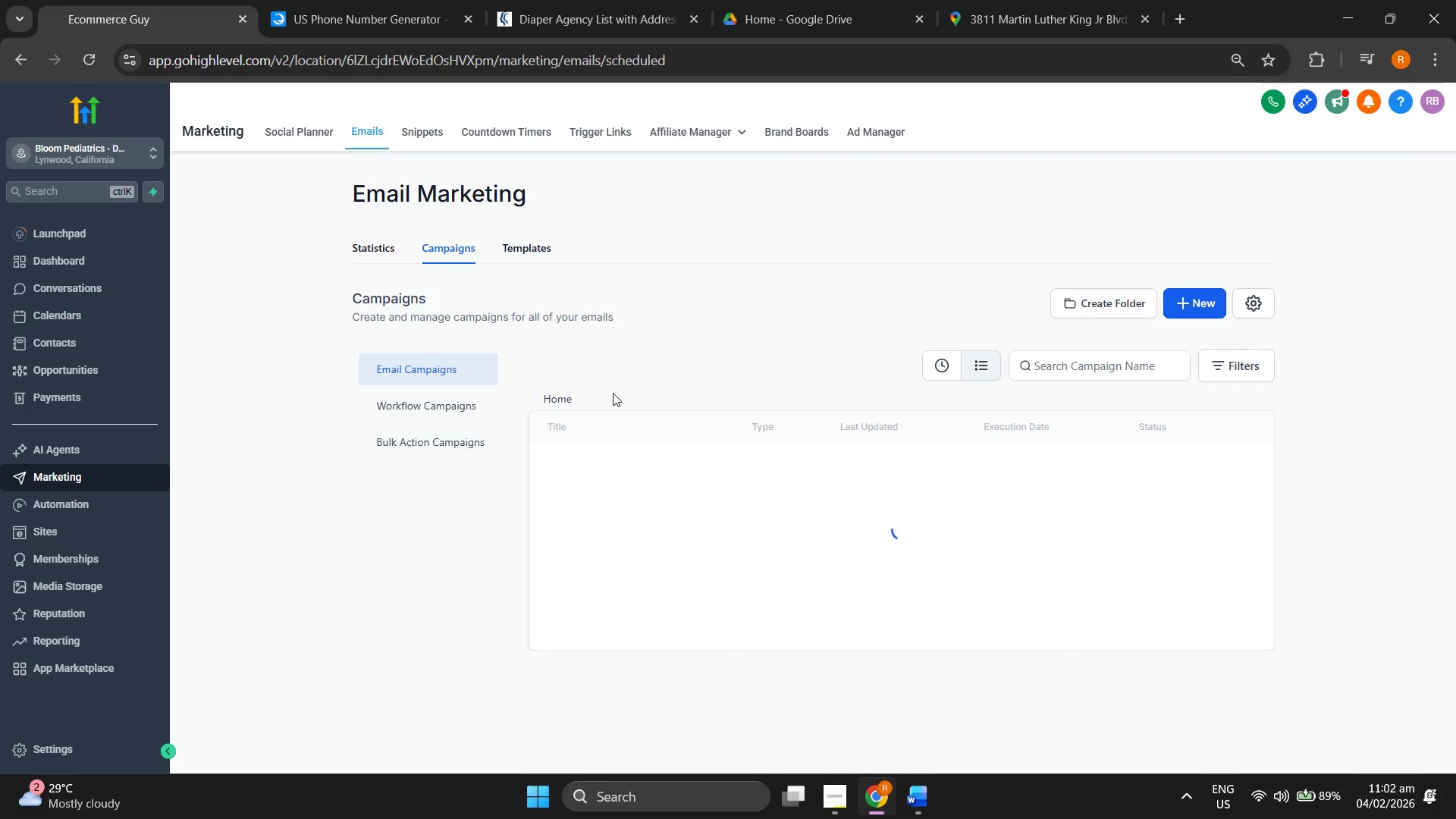 
left_click([613, 465])
 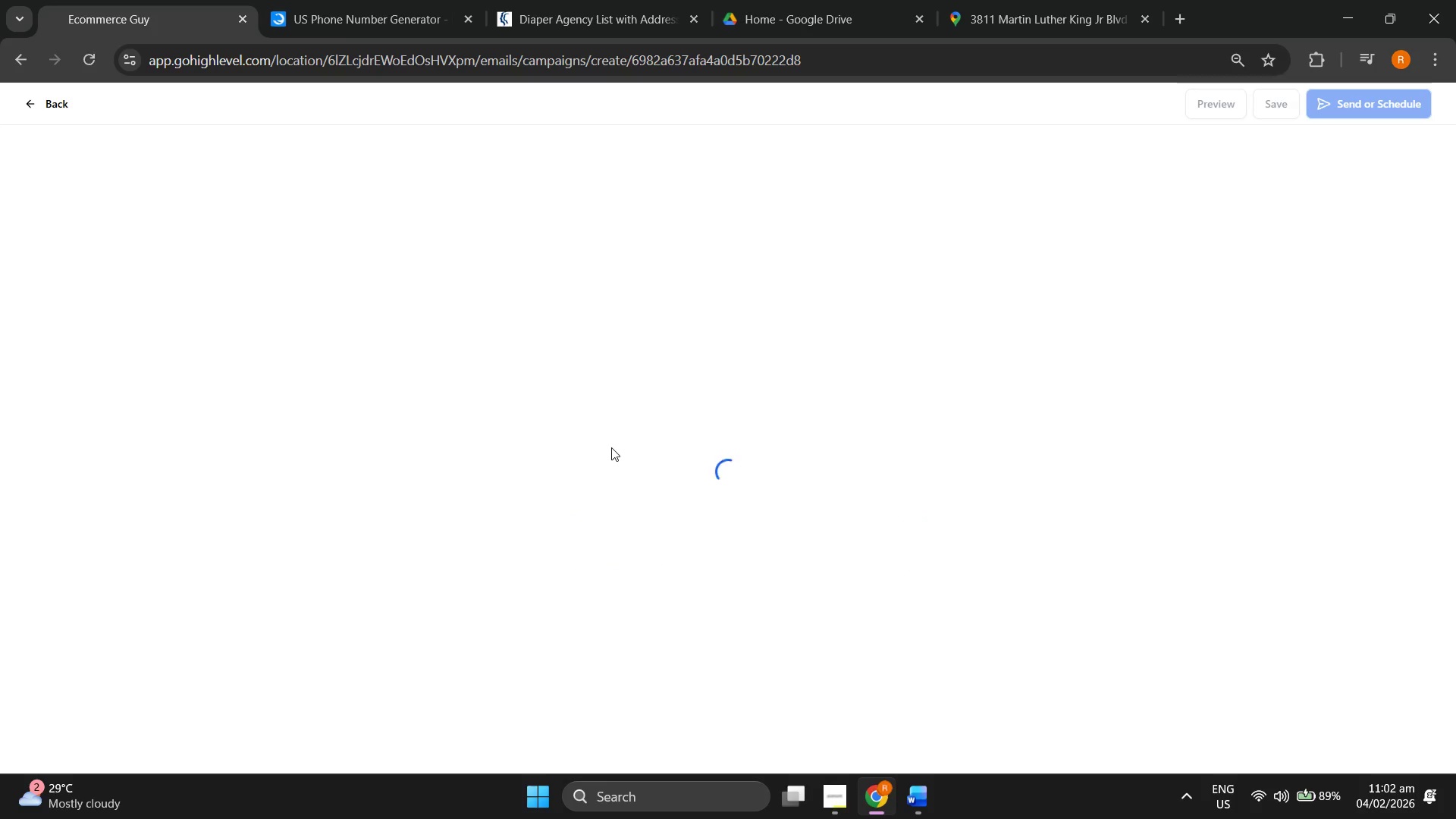 
mouse_move([912, 752])
 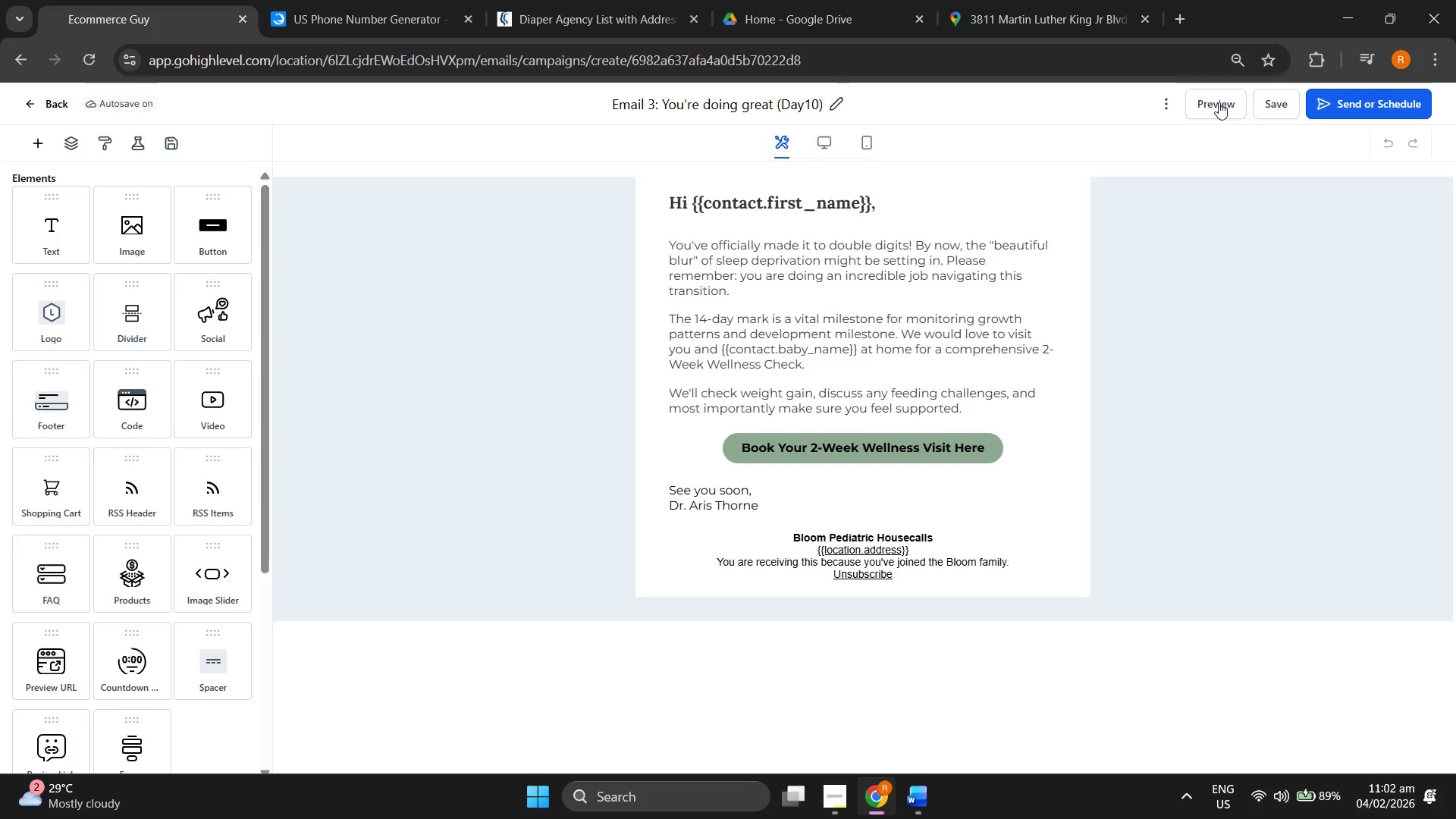 
left_click([1204, 106])
 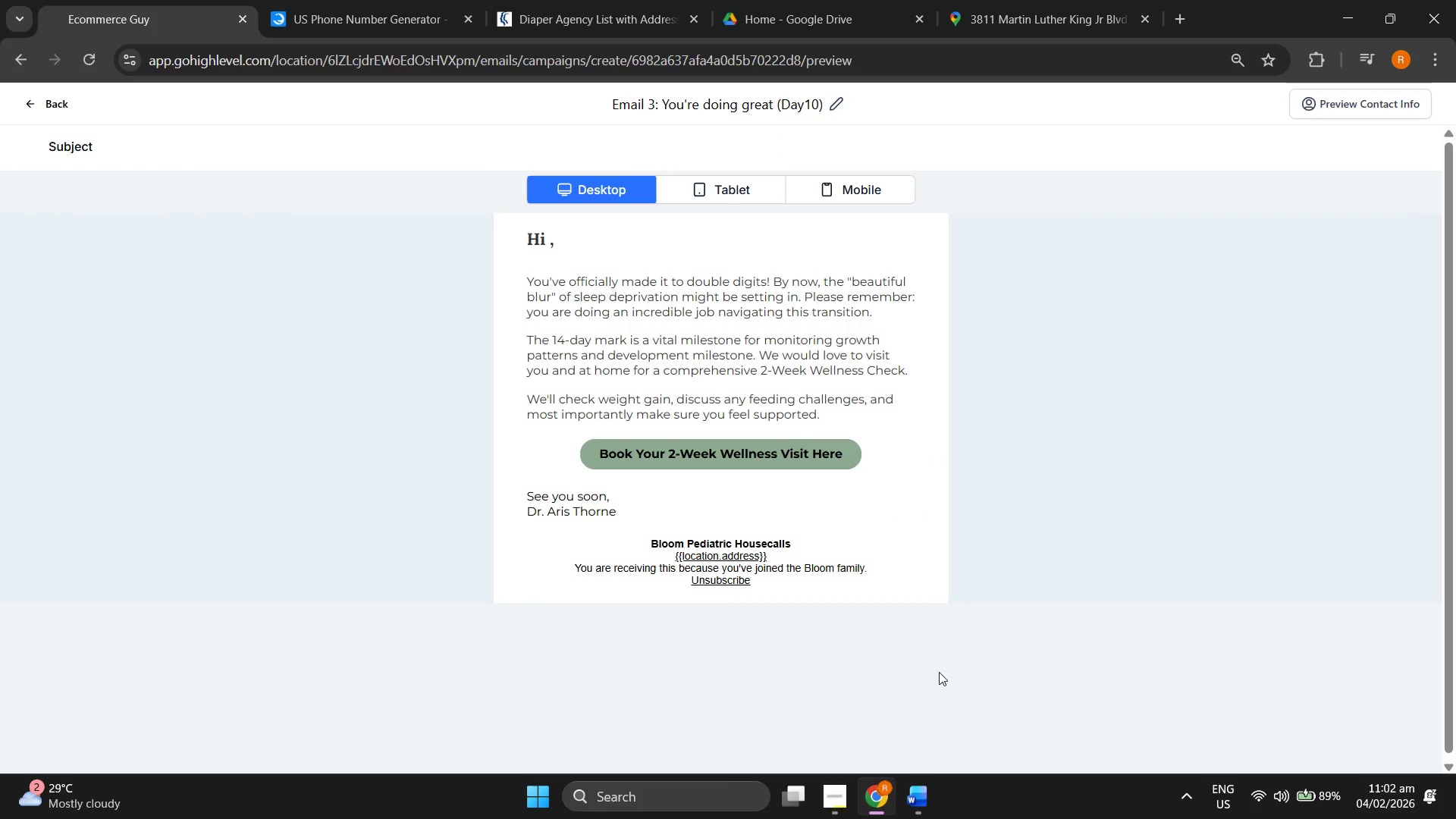 
left_click([914, 805])
 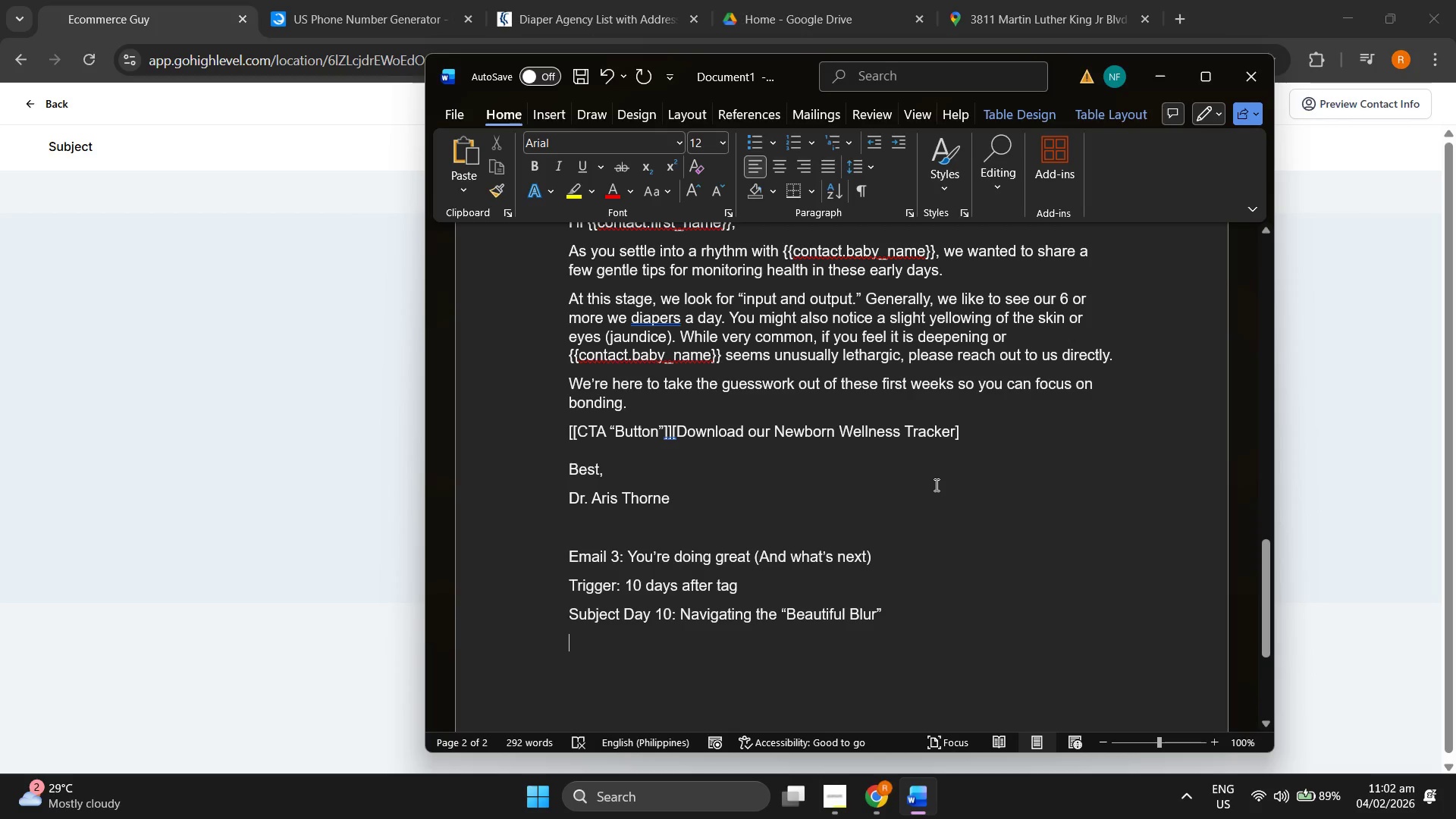 
scroll: coordinate [758, 457], scroll_direction: up, amount: 19.0
 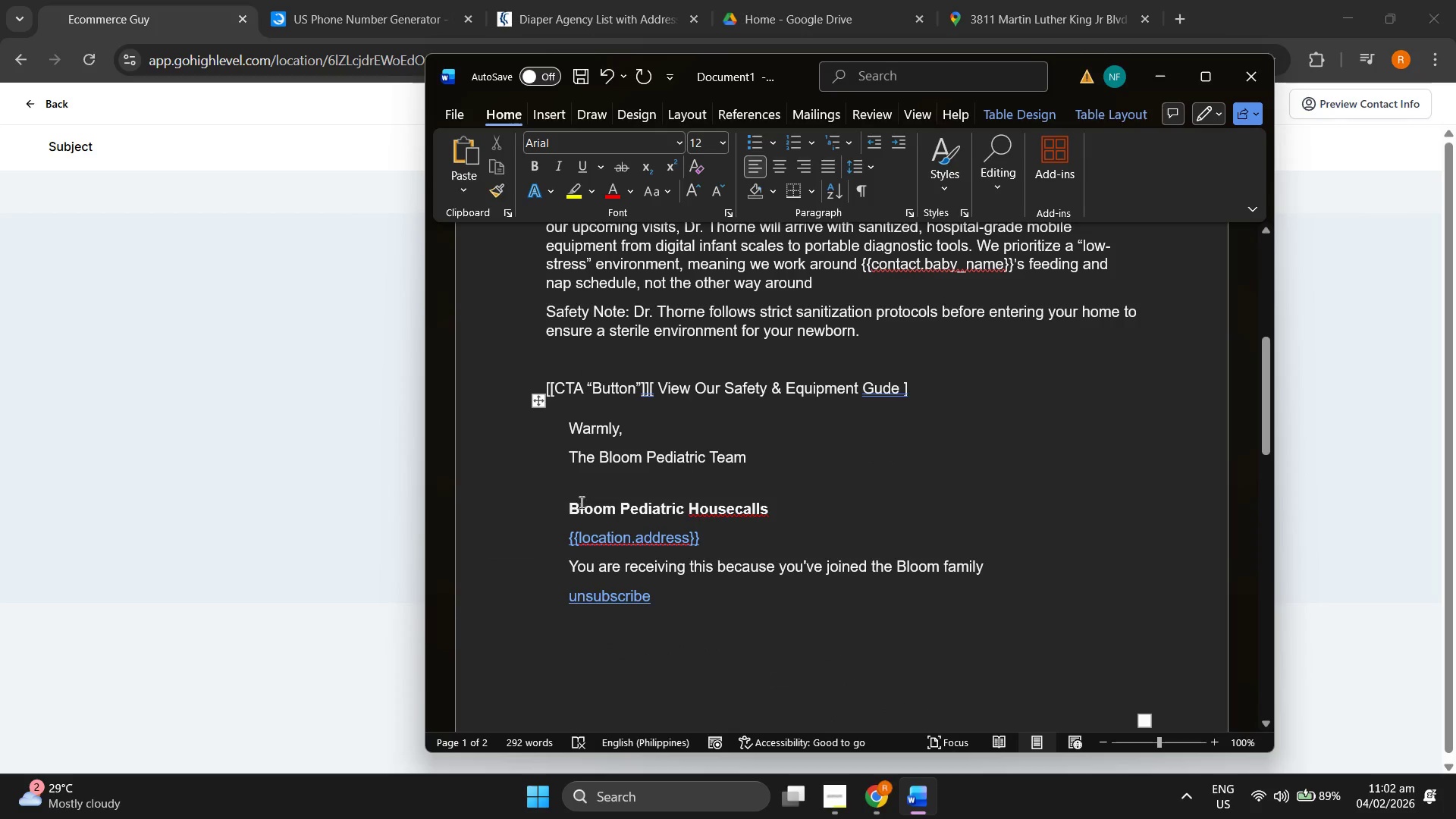 
left_click_drag(start_coordinate=[573, 507], to_coordinate=[653, 616])
 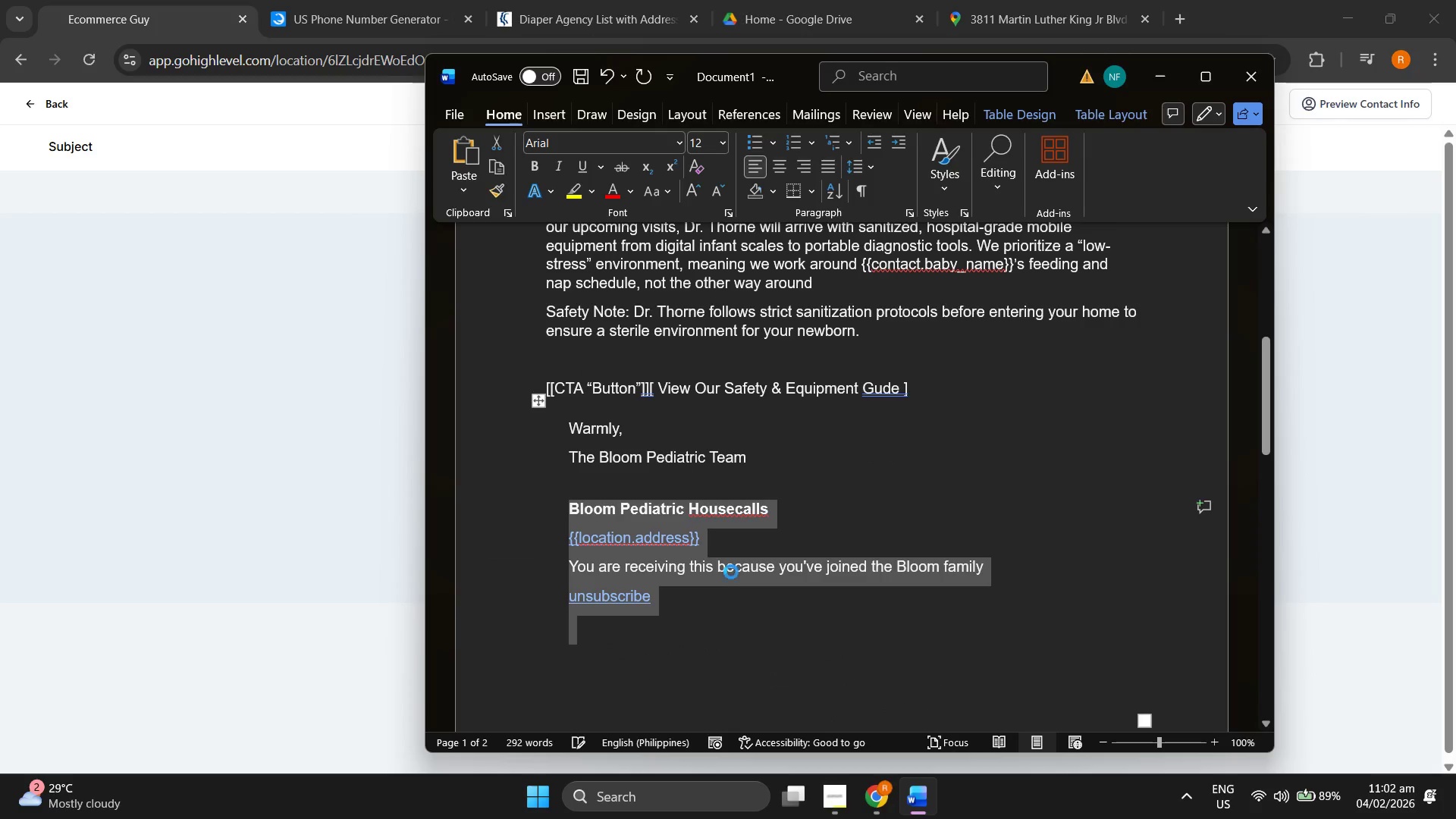 
key(Control+ControlLeft)
 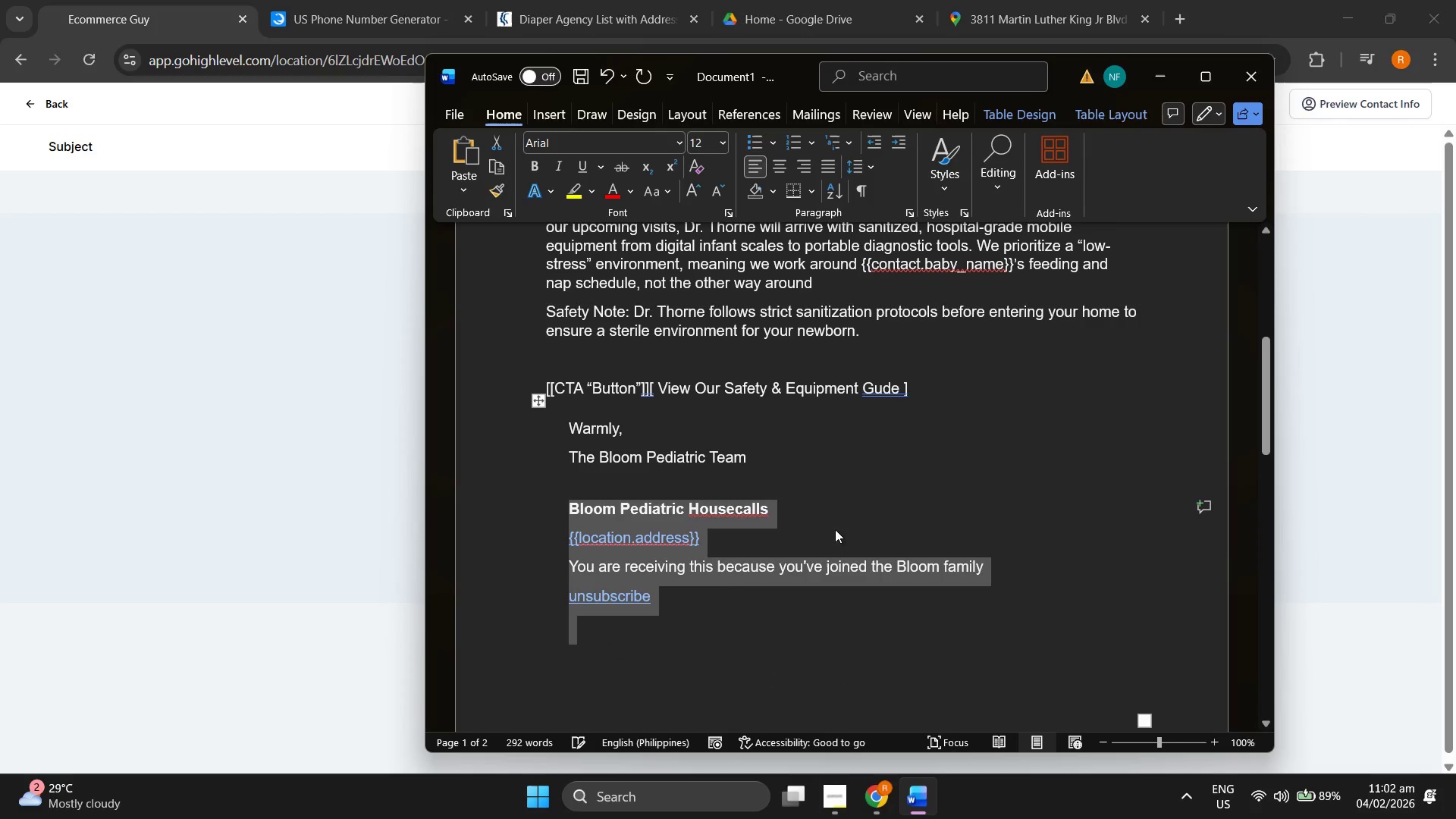 
key(Control+C)
 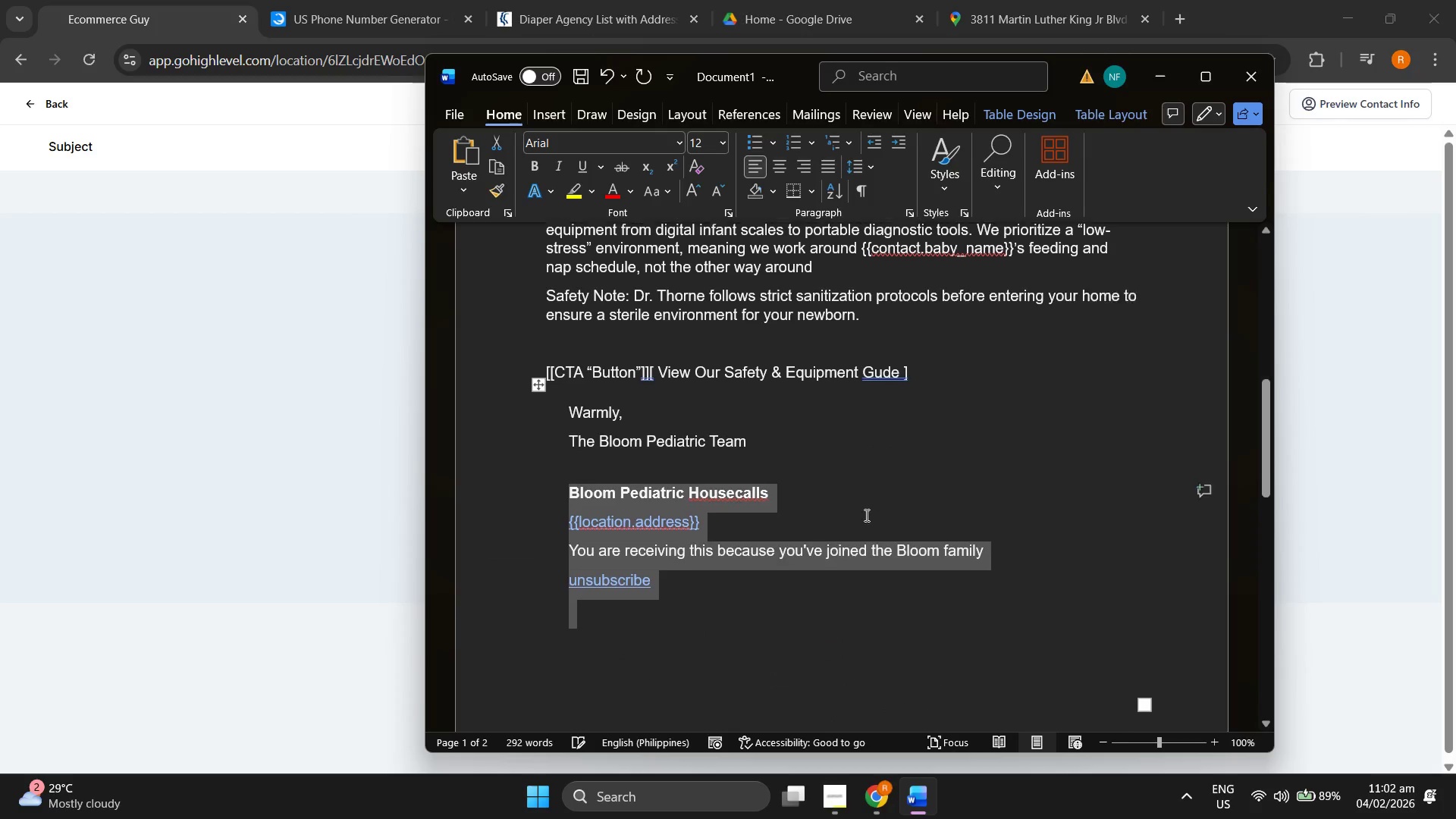 
scroll: coordinate [865, 515], scroll_direction: down, amount: 22.0
 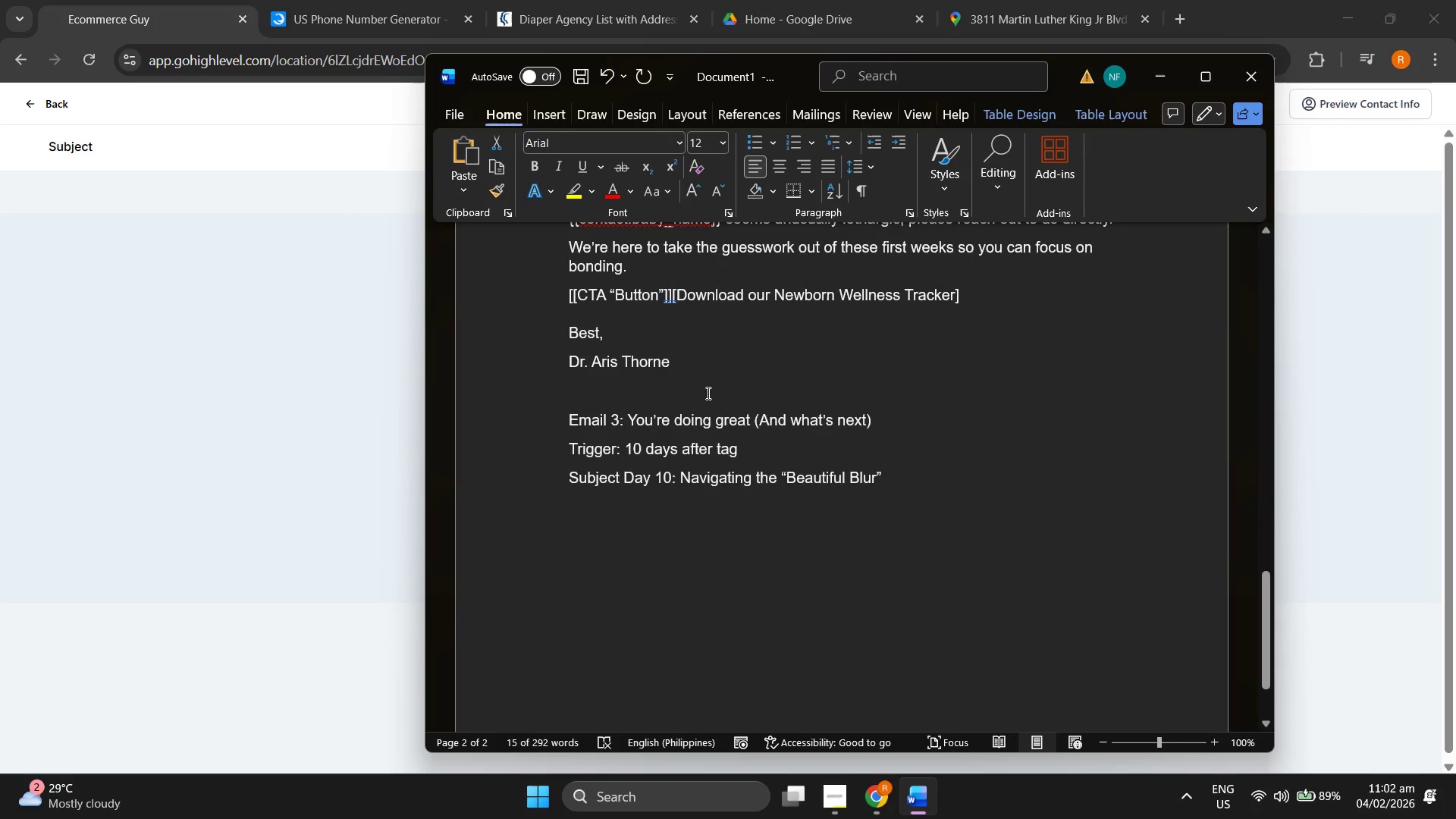 
left_click([722, 371])
 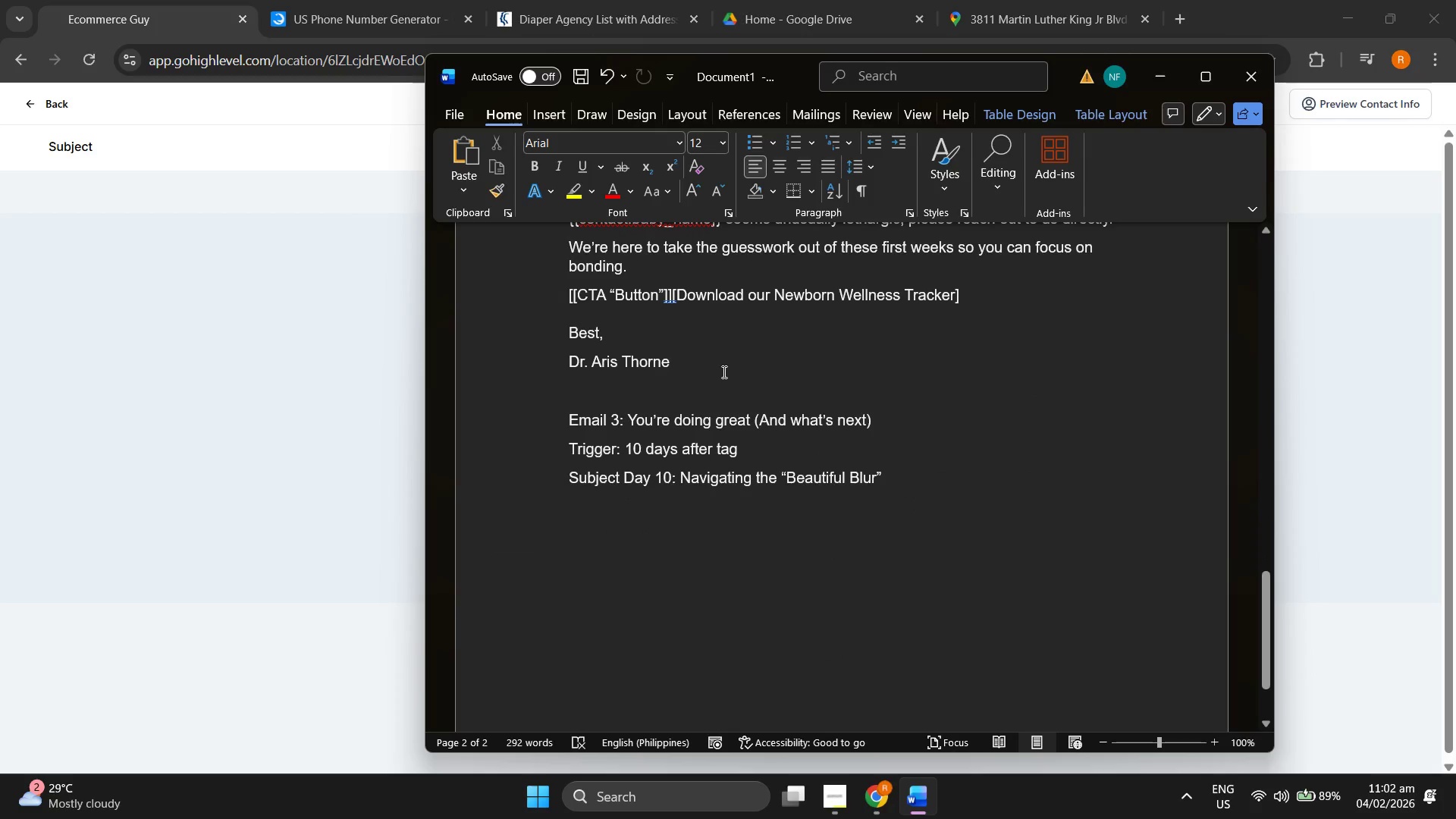 
key(Enter)
 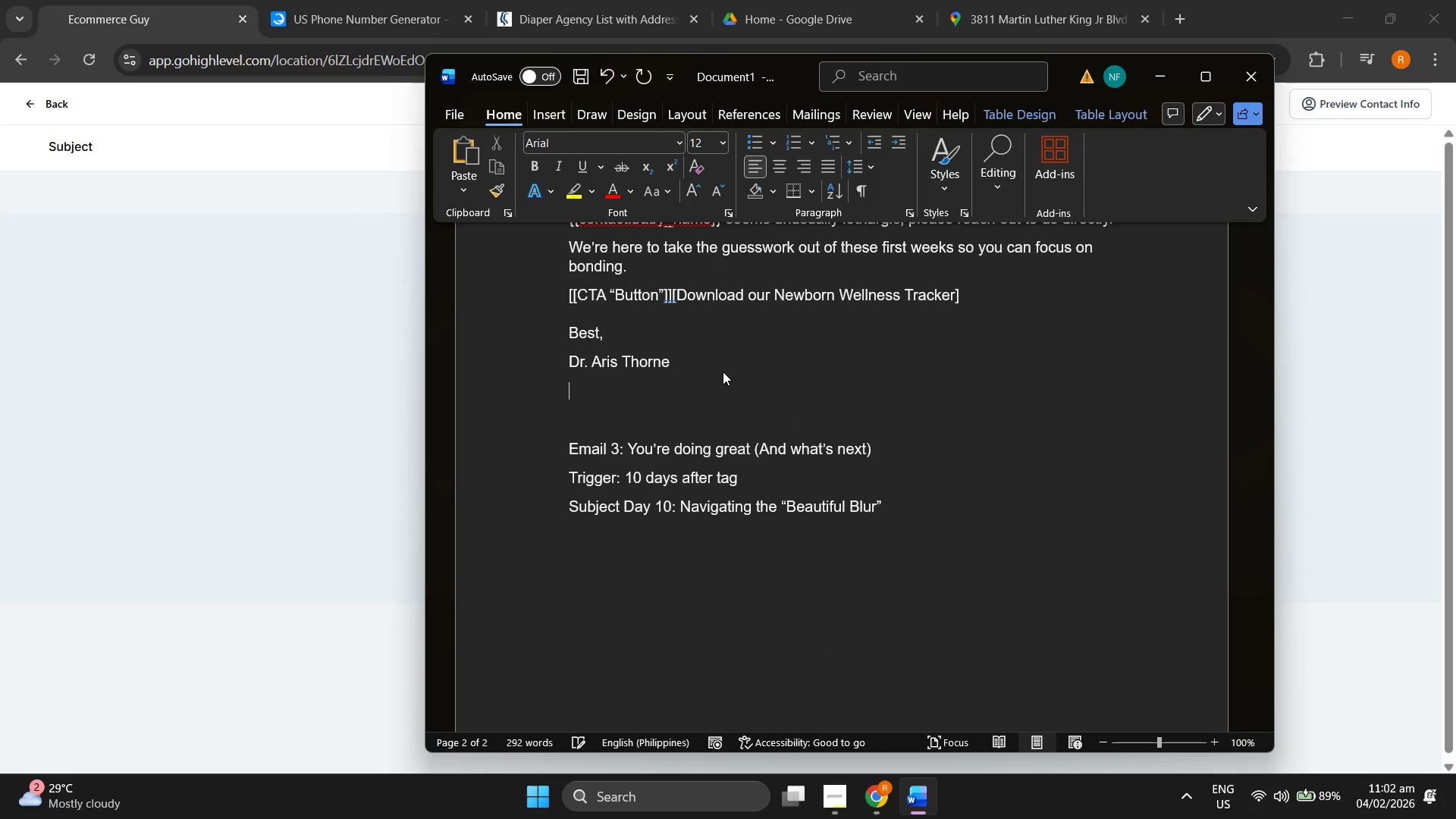 
key(Control+ControlLeft)
 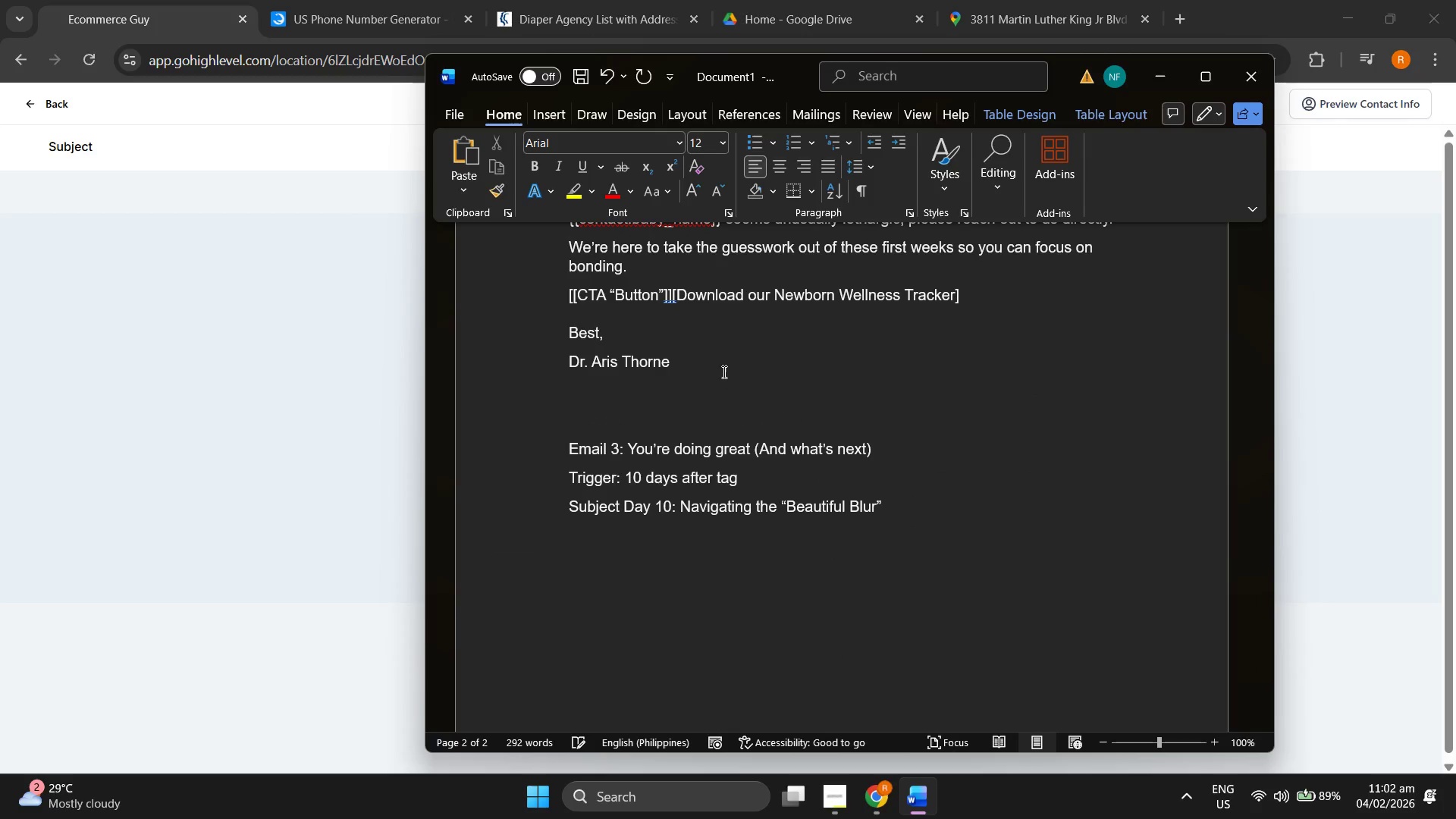 
key(Control+V)
 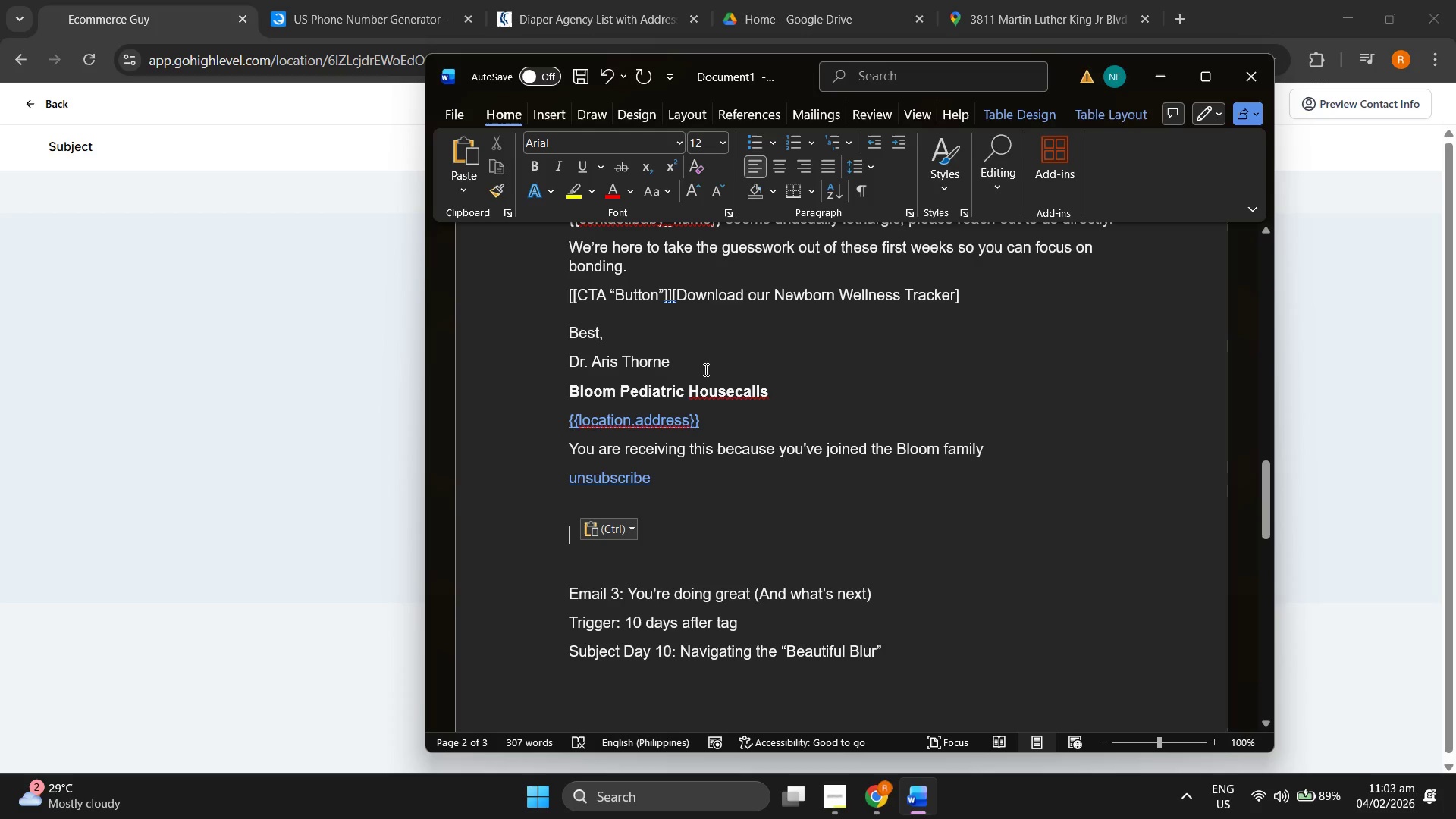 
scroll: coordinate [939, 612], scroll_direction: down, amount: 3.0
 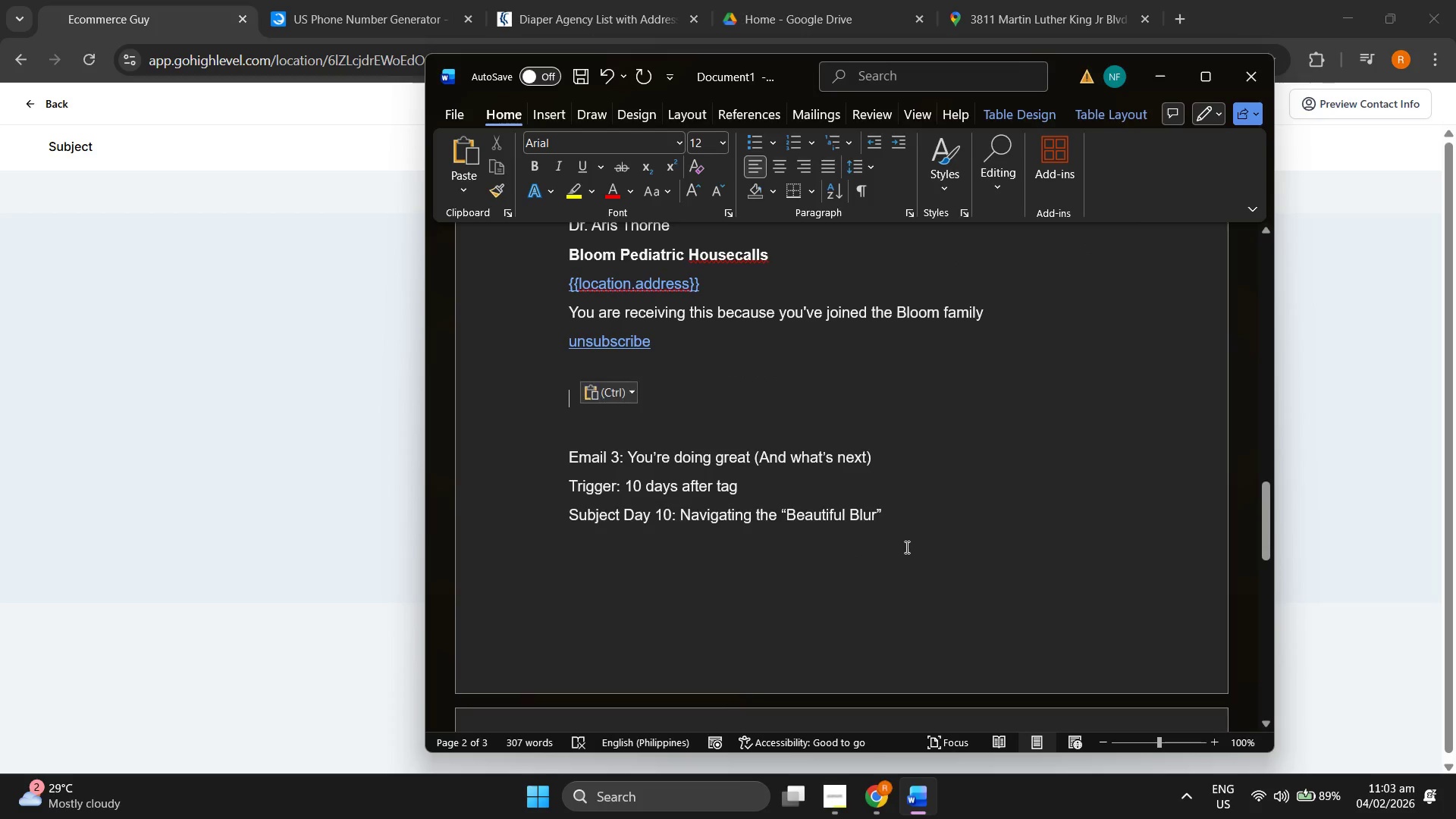 
left_click([927, 443])
 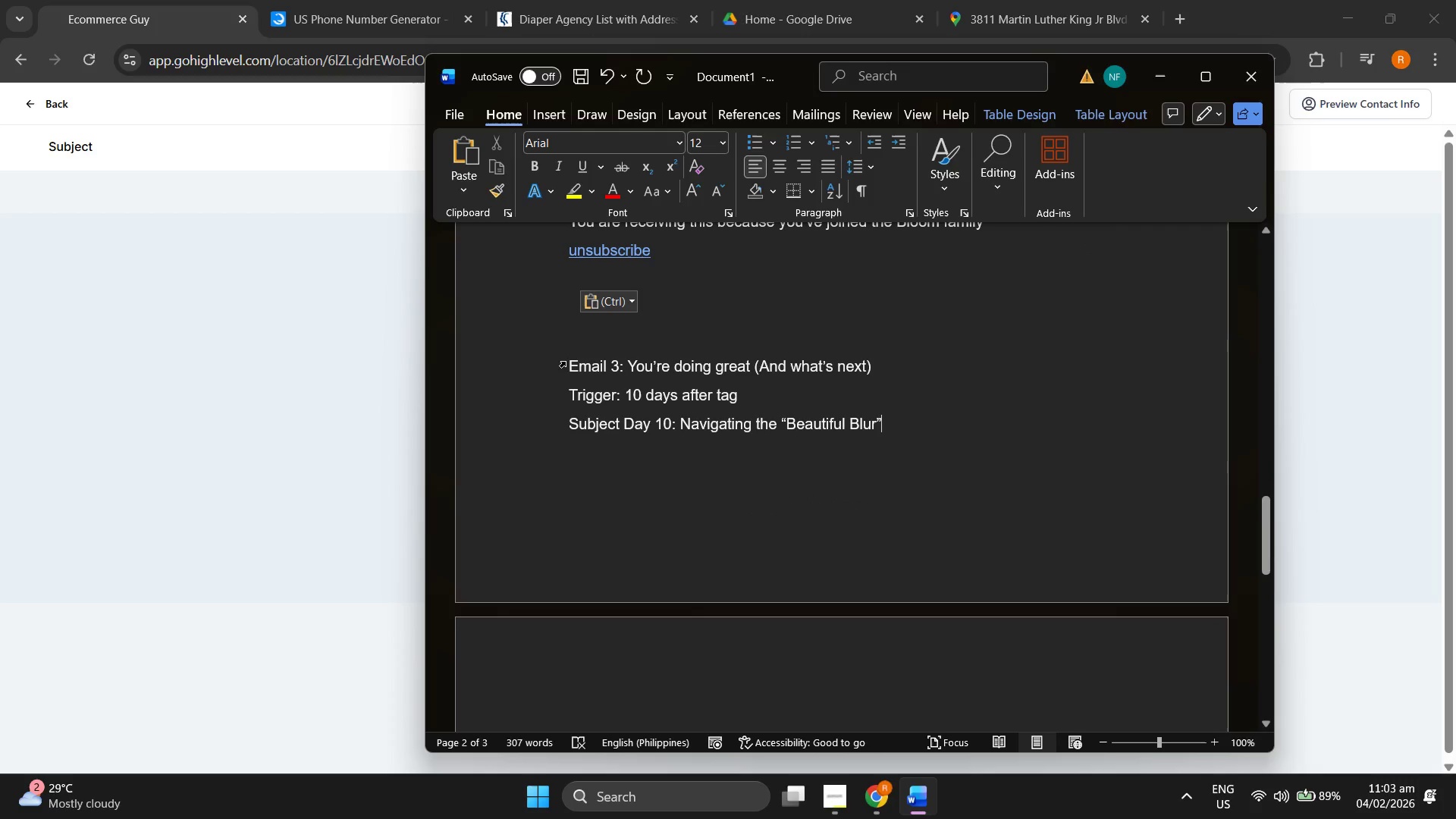 
scroll: coordinate [905, 547], scroll_direction: down, amount: 2.0
 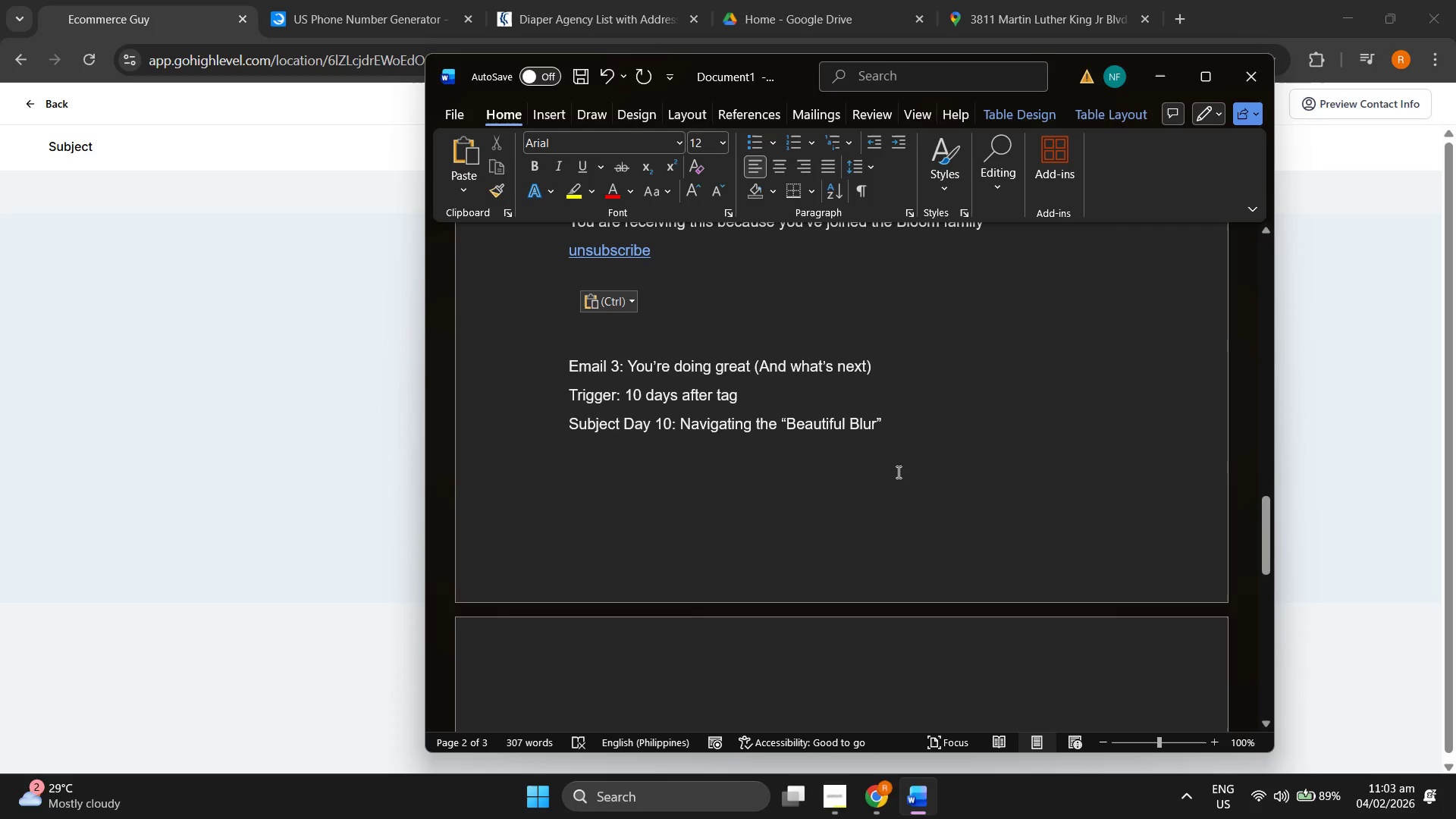 
scroll: coordinate [598, 383], scroll_direction: up, amount: 1.0
 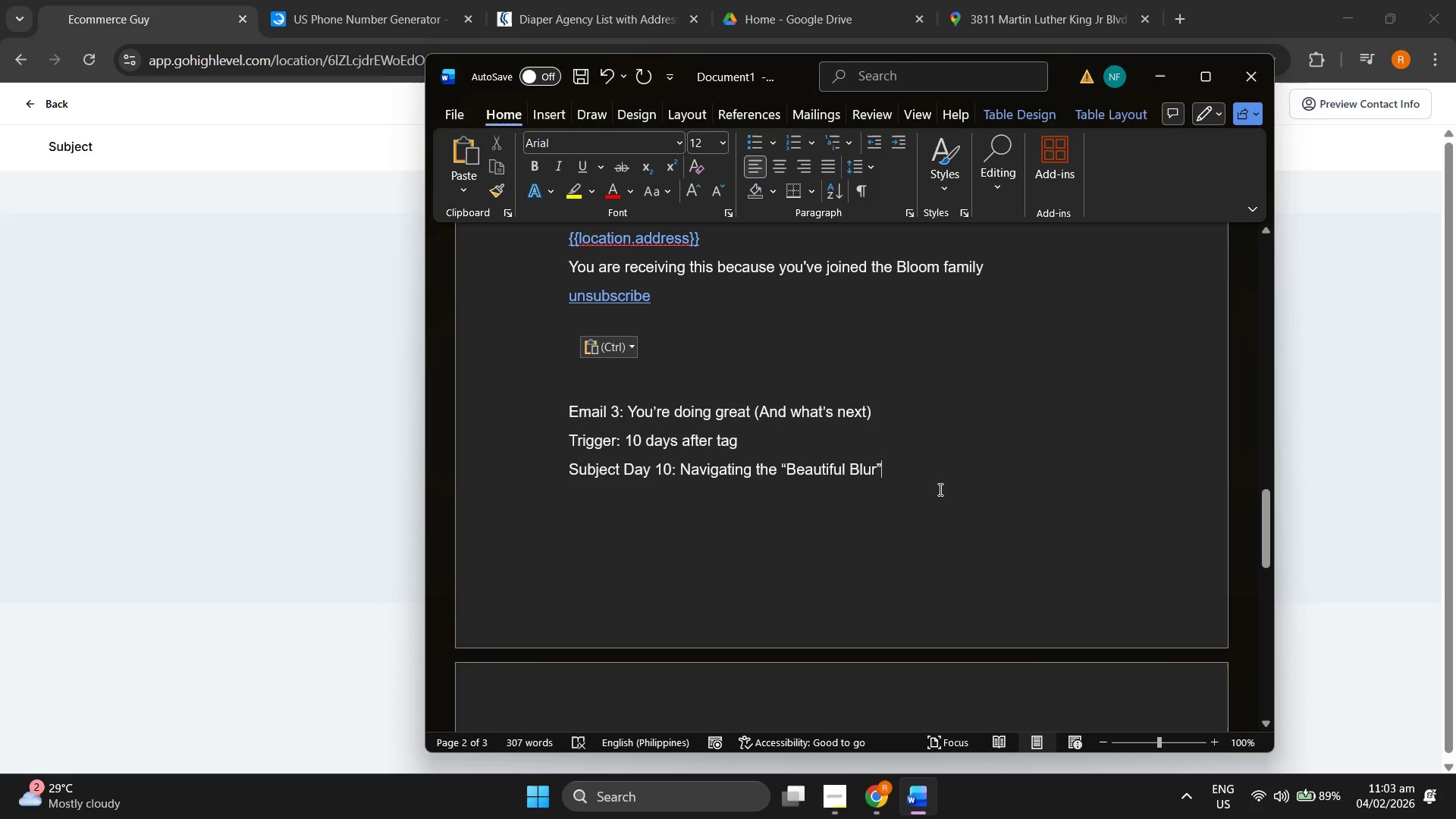 
key(Enter)
 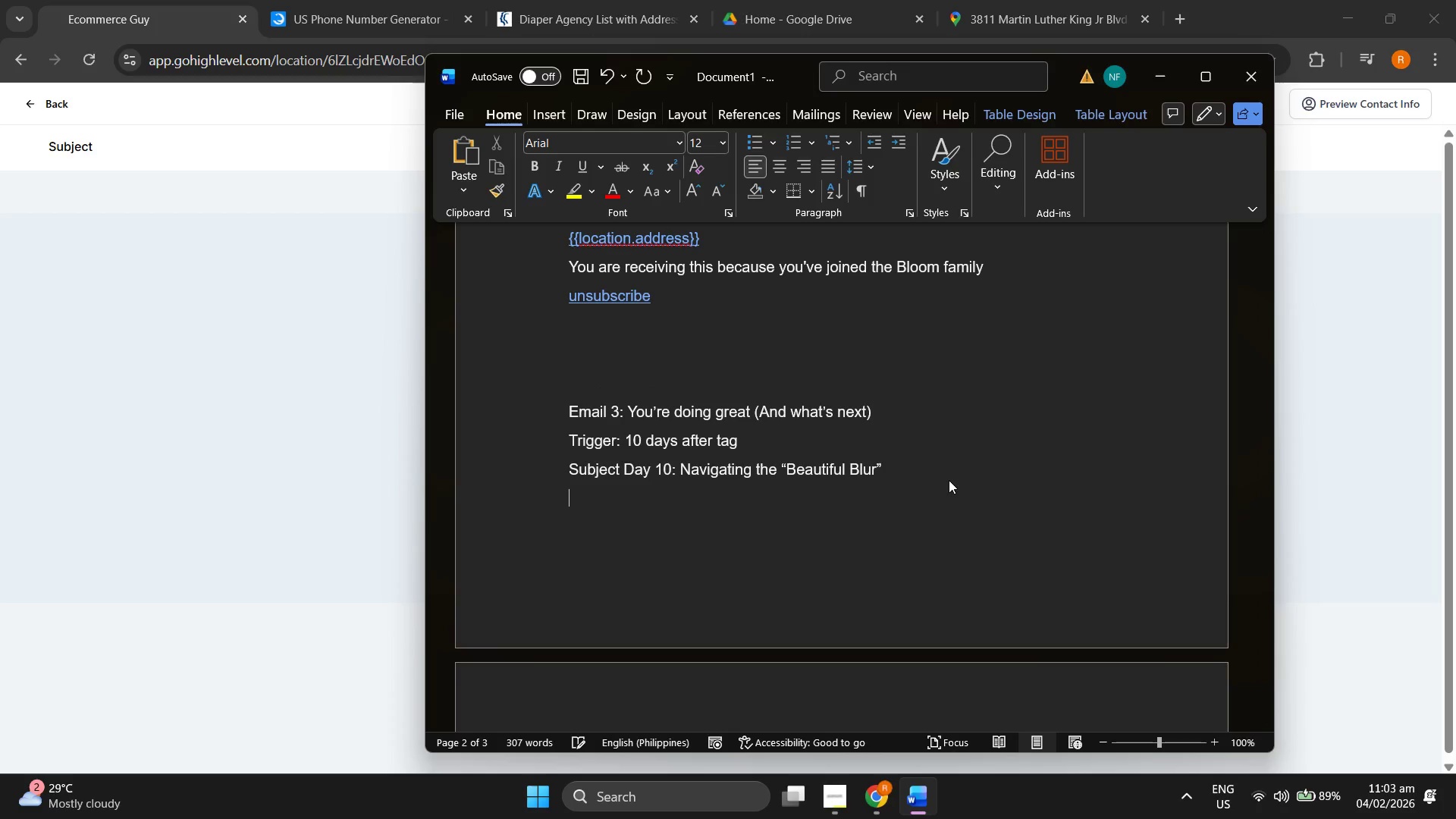 
key(Enter)
 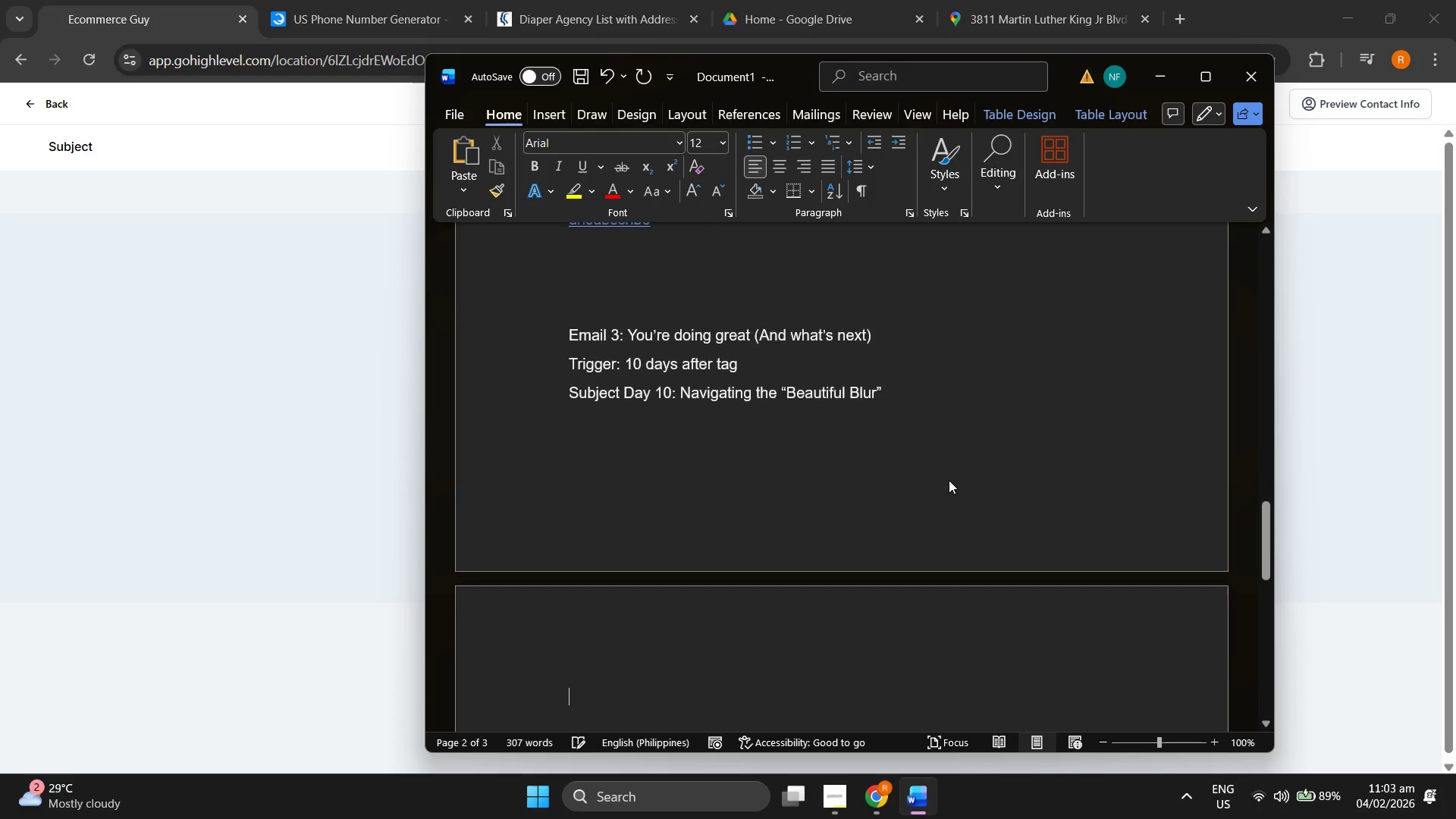 
key(Backspace)
 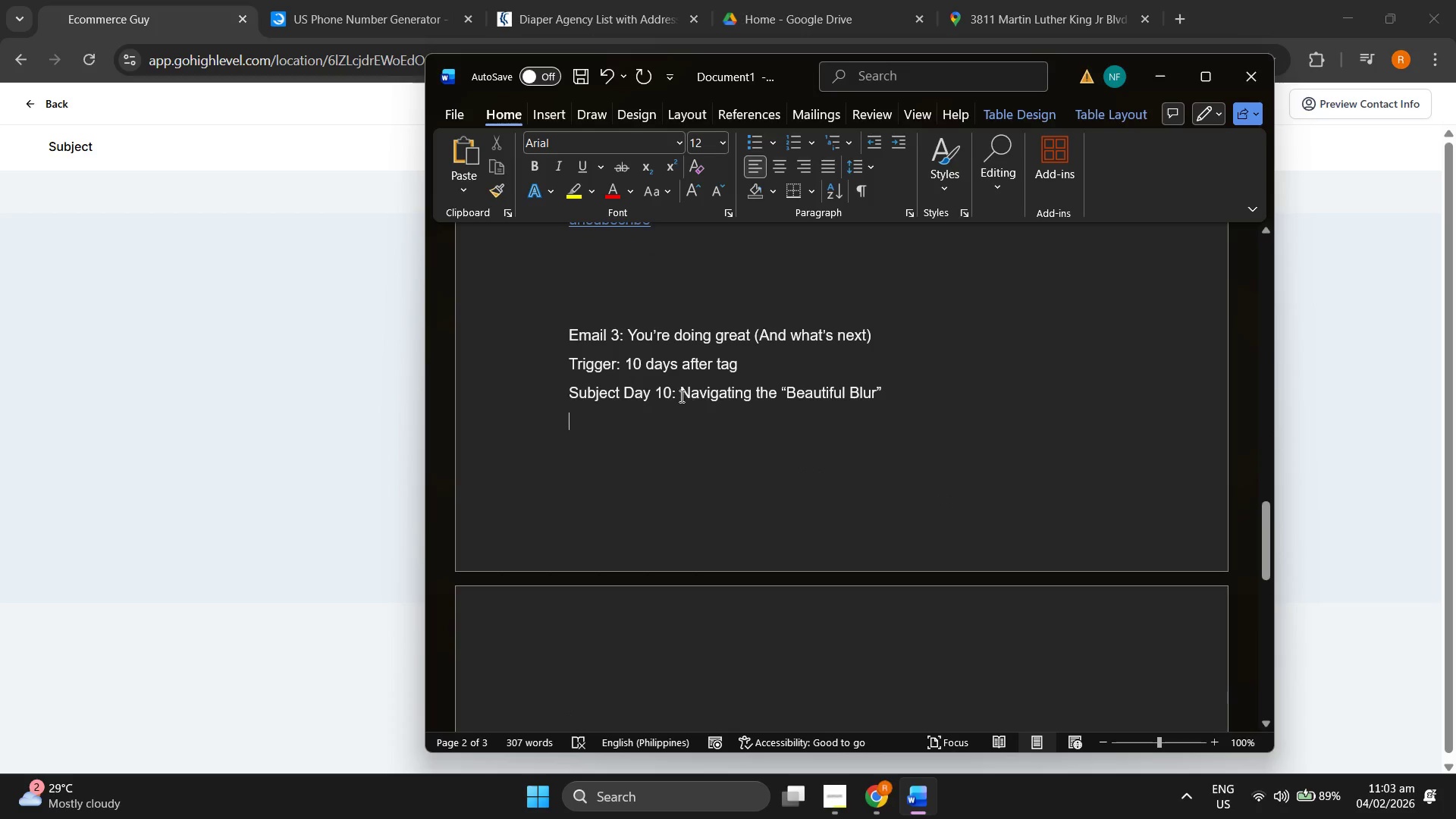 
left_click([572, 331])
 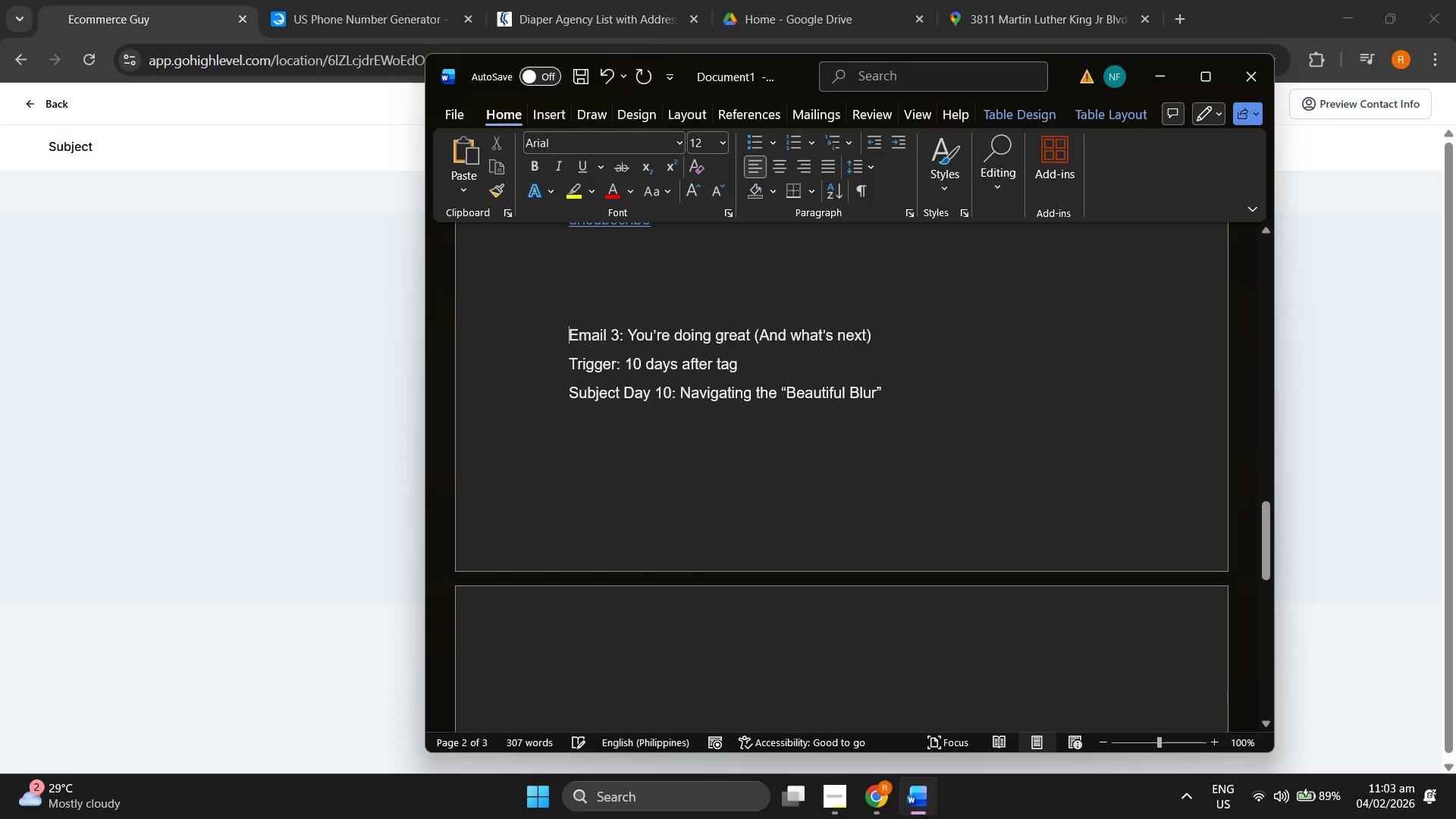 
key(Enter)
 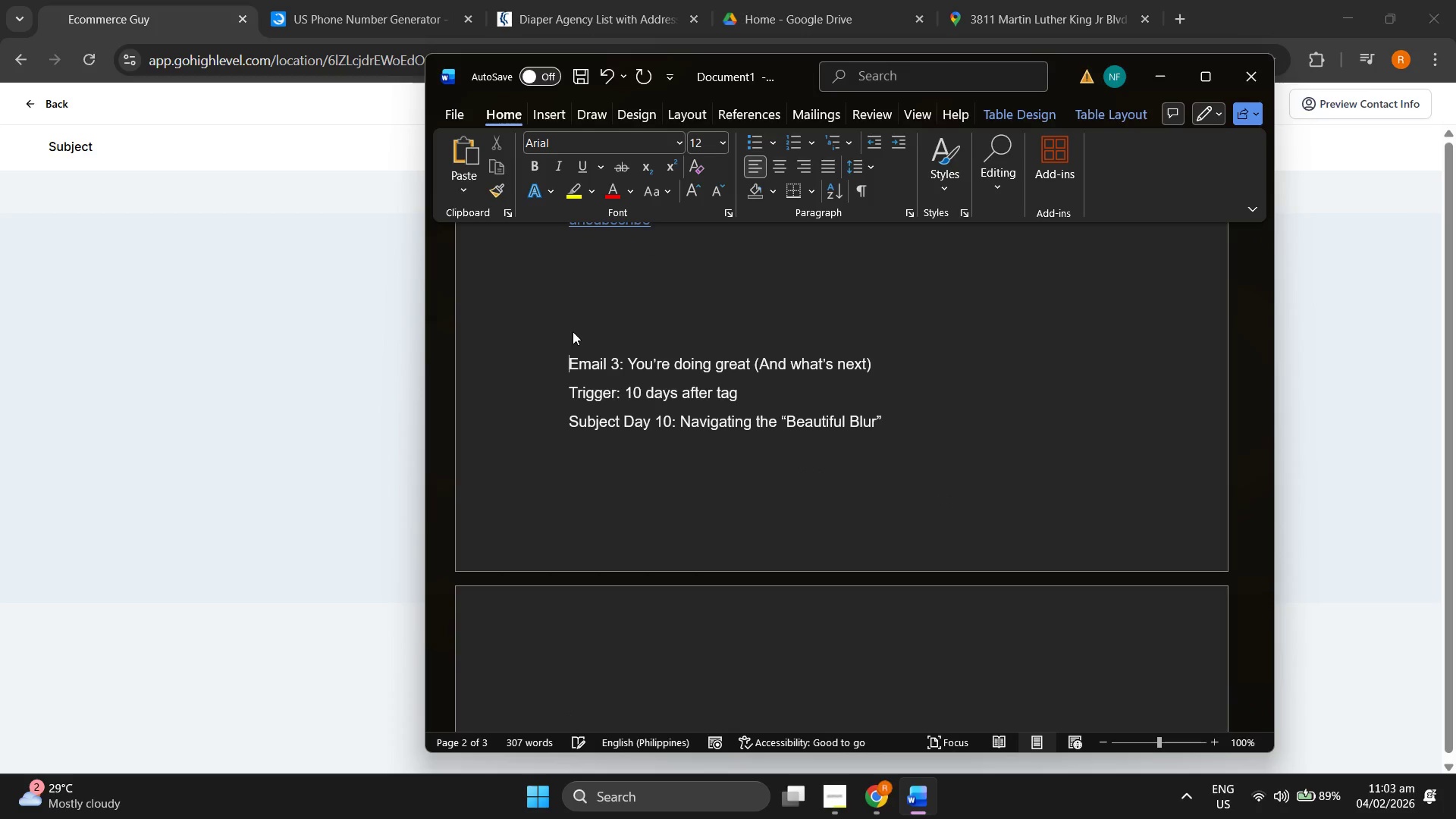 
key(Enter)
 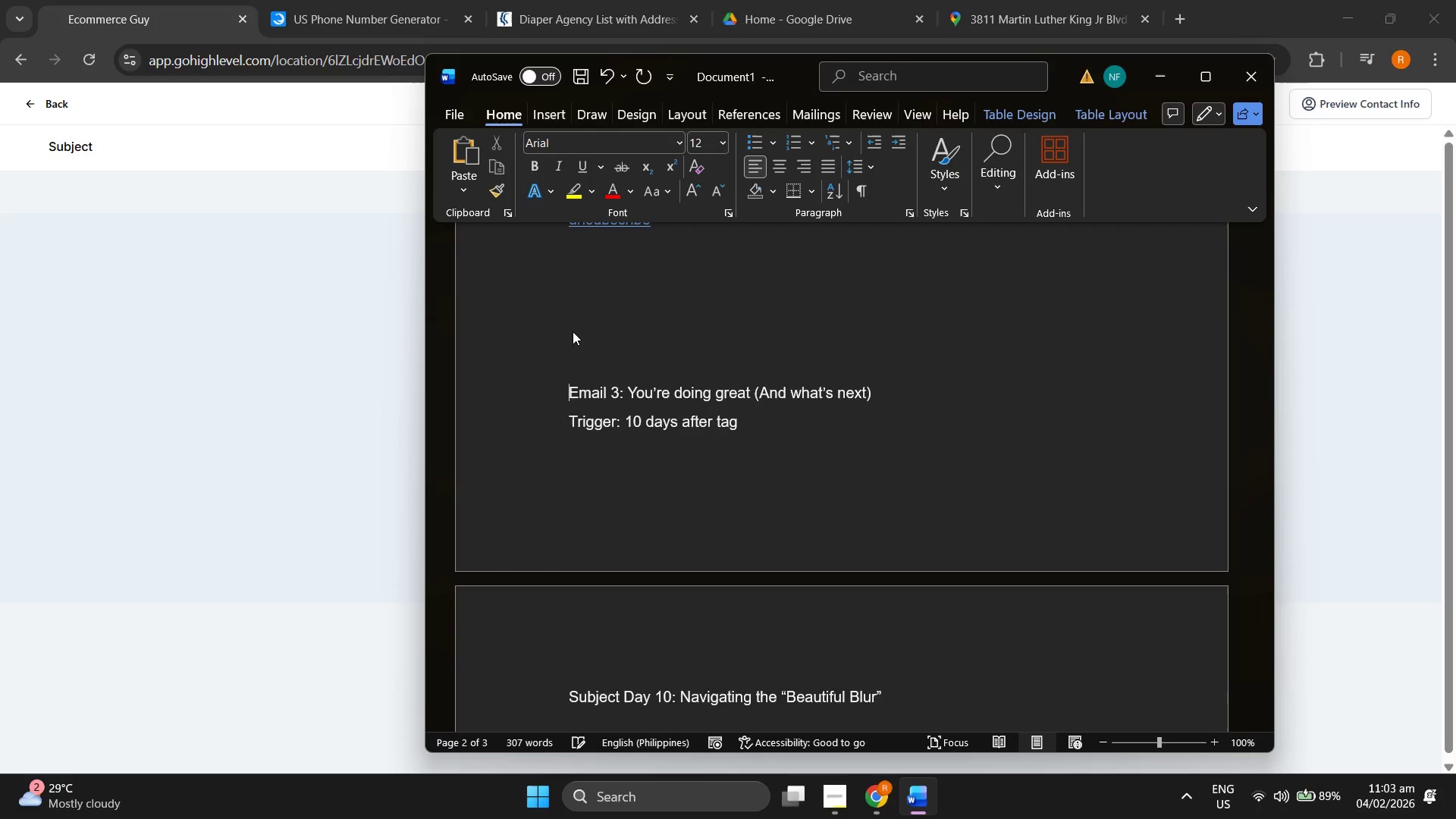 
key(Enter)
 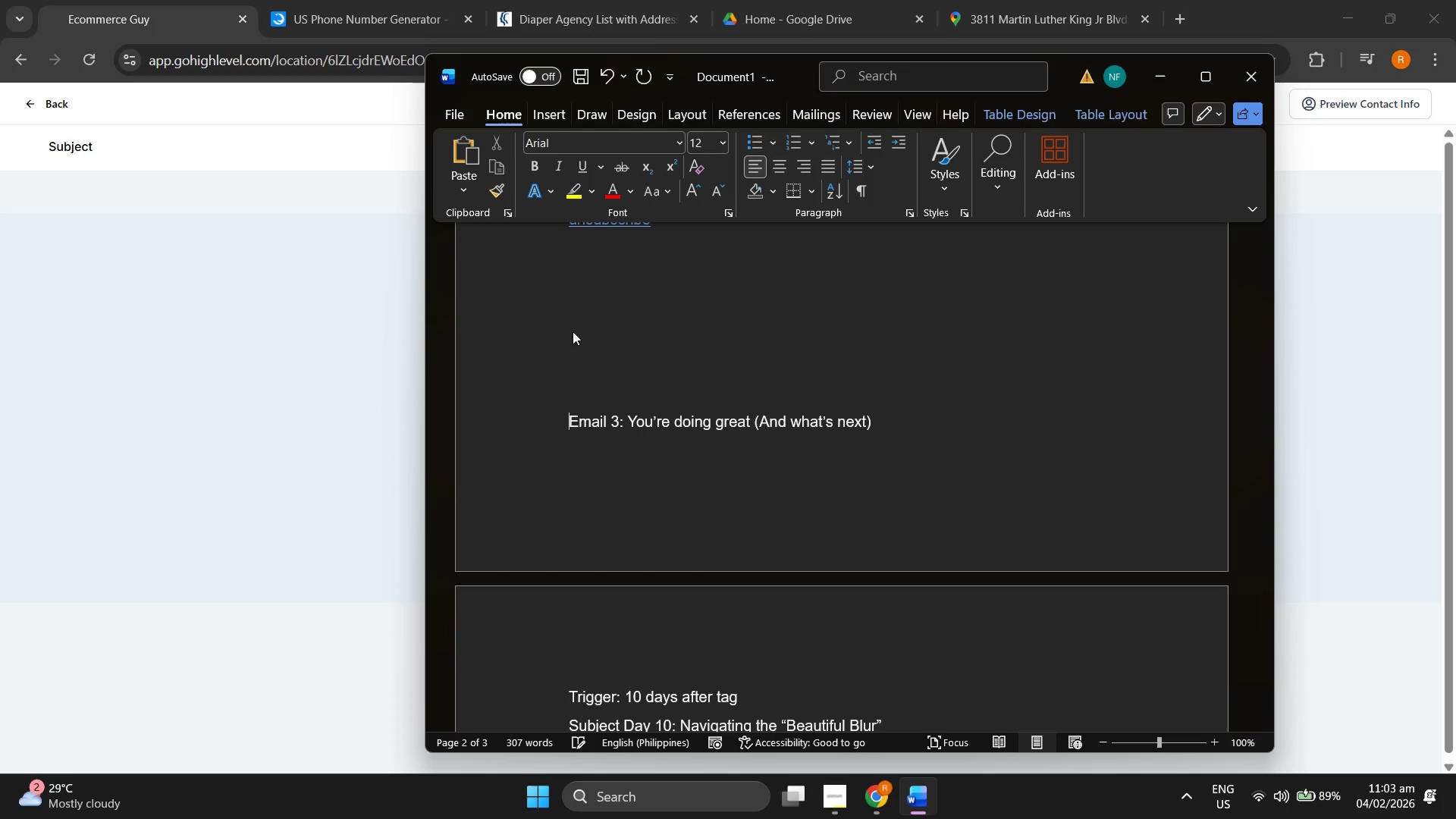 
key(Enter)
 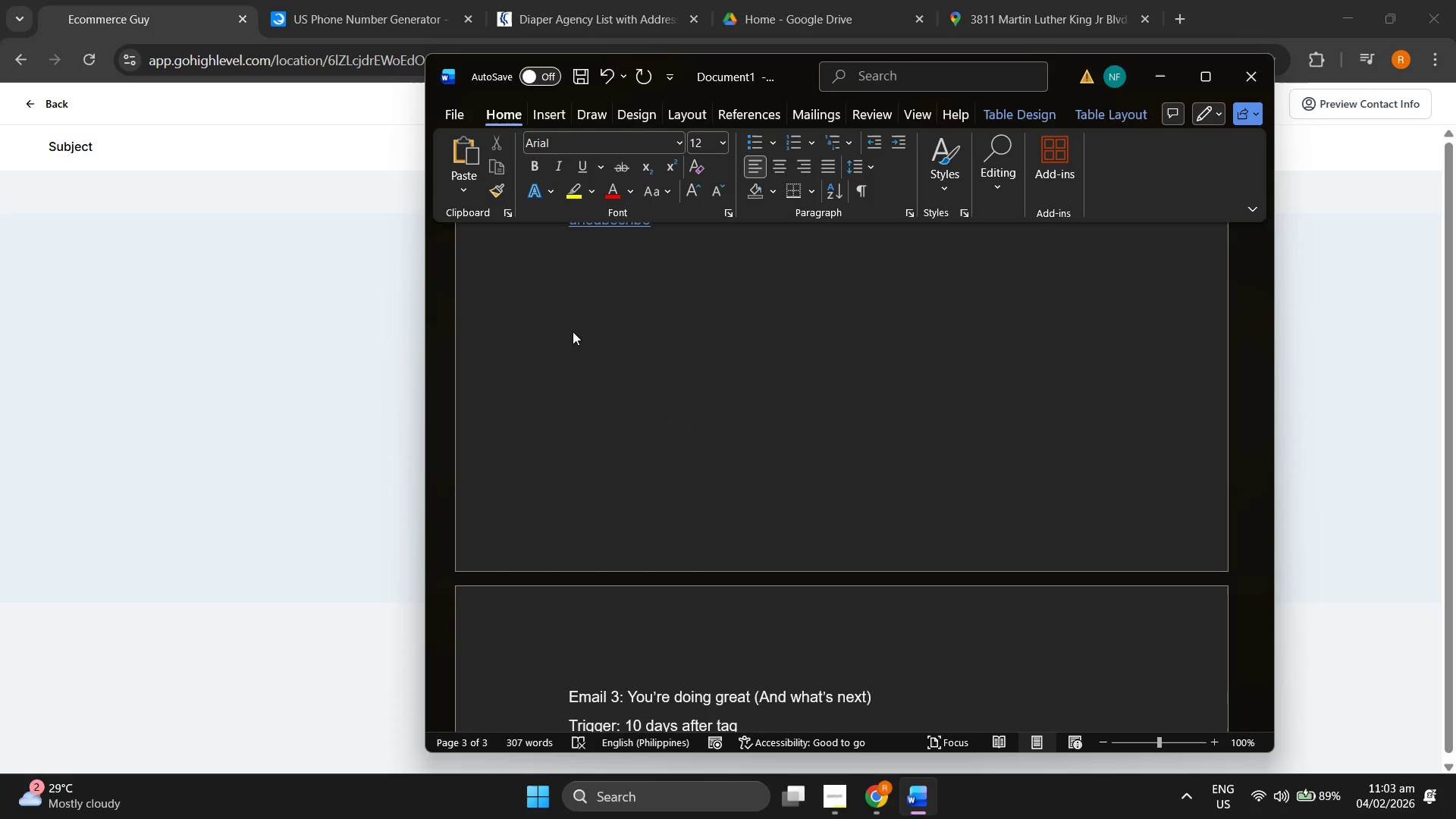 
scroll: coordinate [581, 347], scroll_direction: down, amount: 7.0
 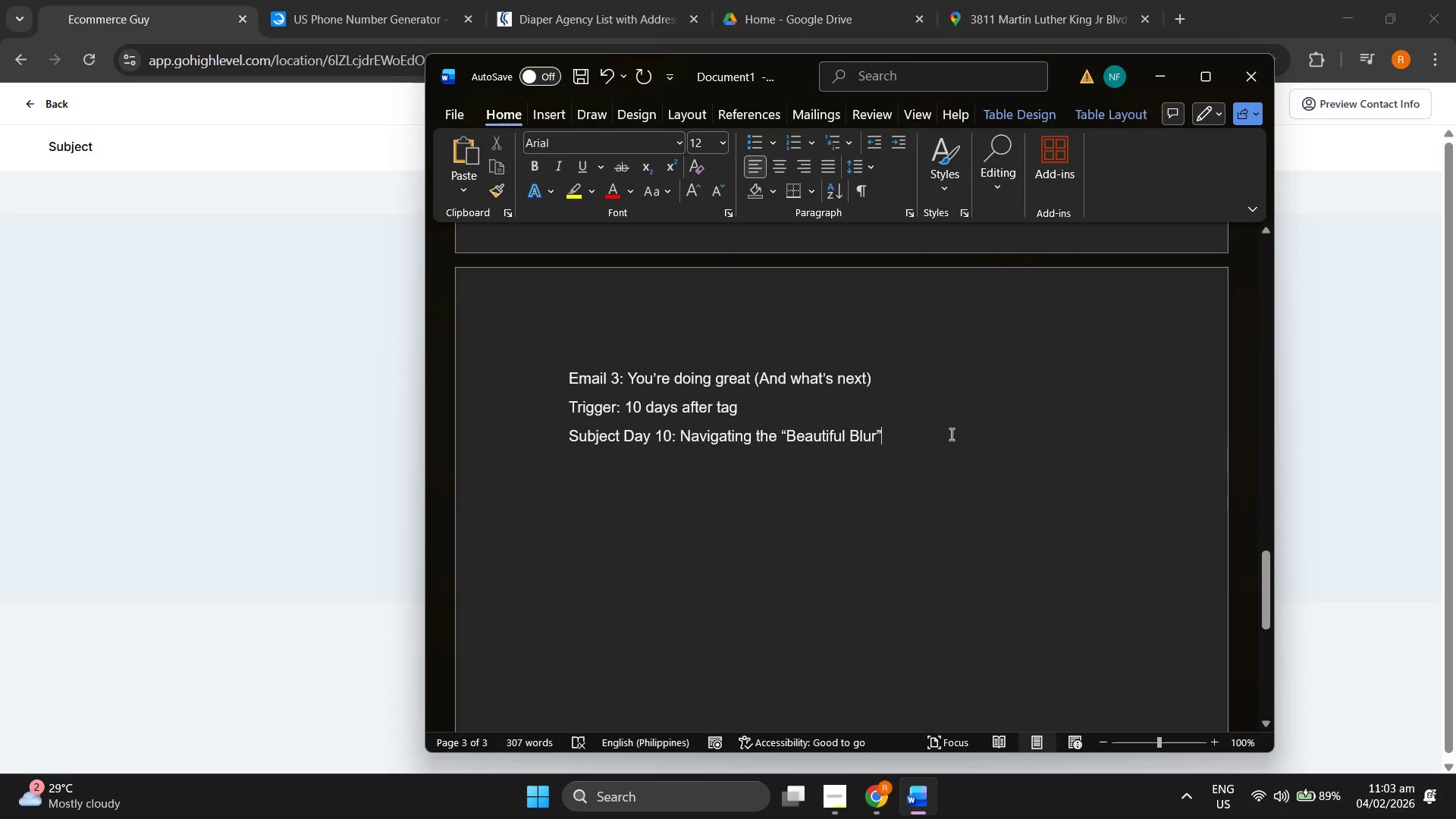 
key(Enter)
 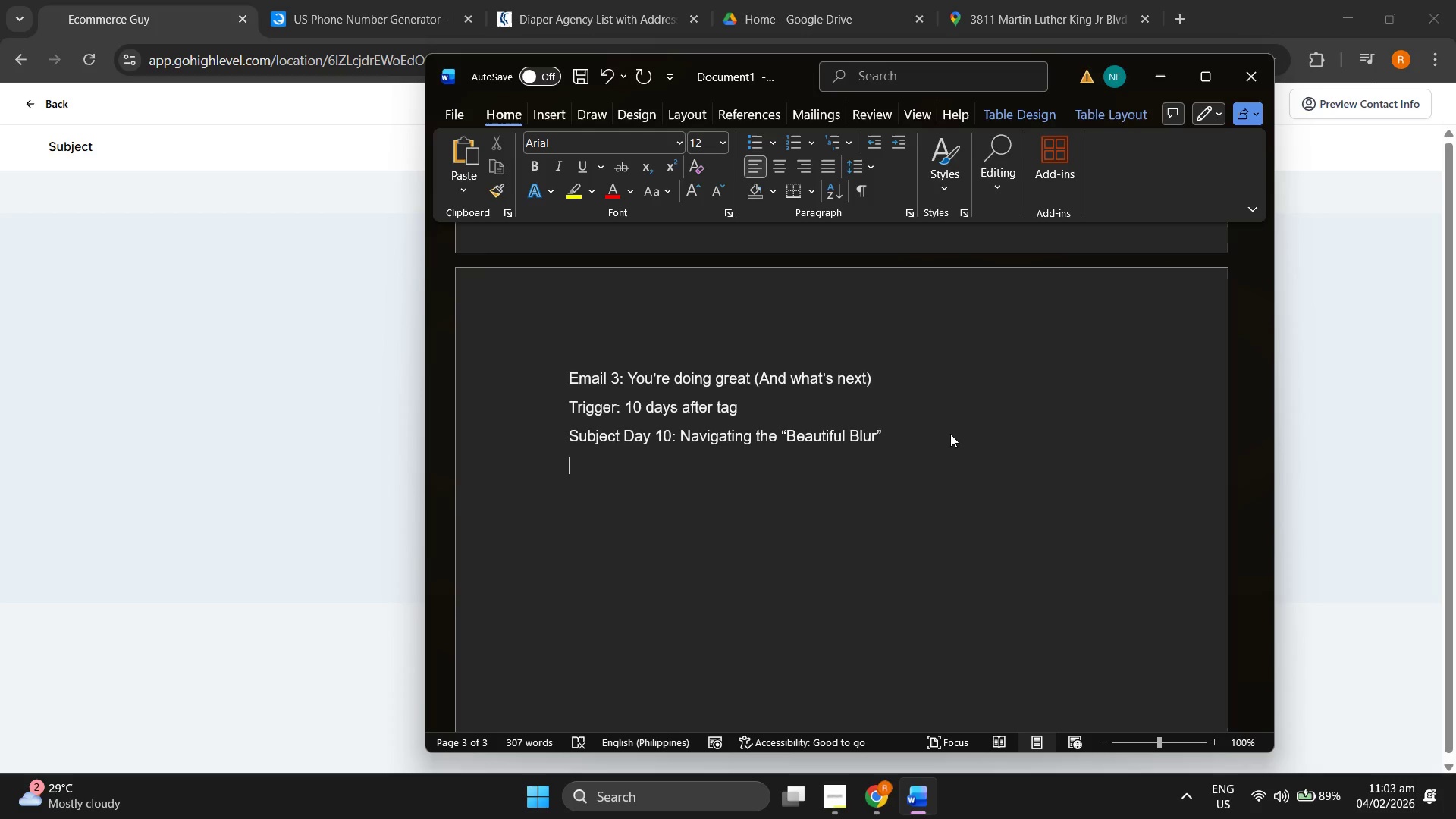 
key(CapsLock)
 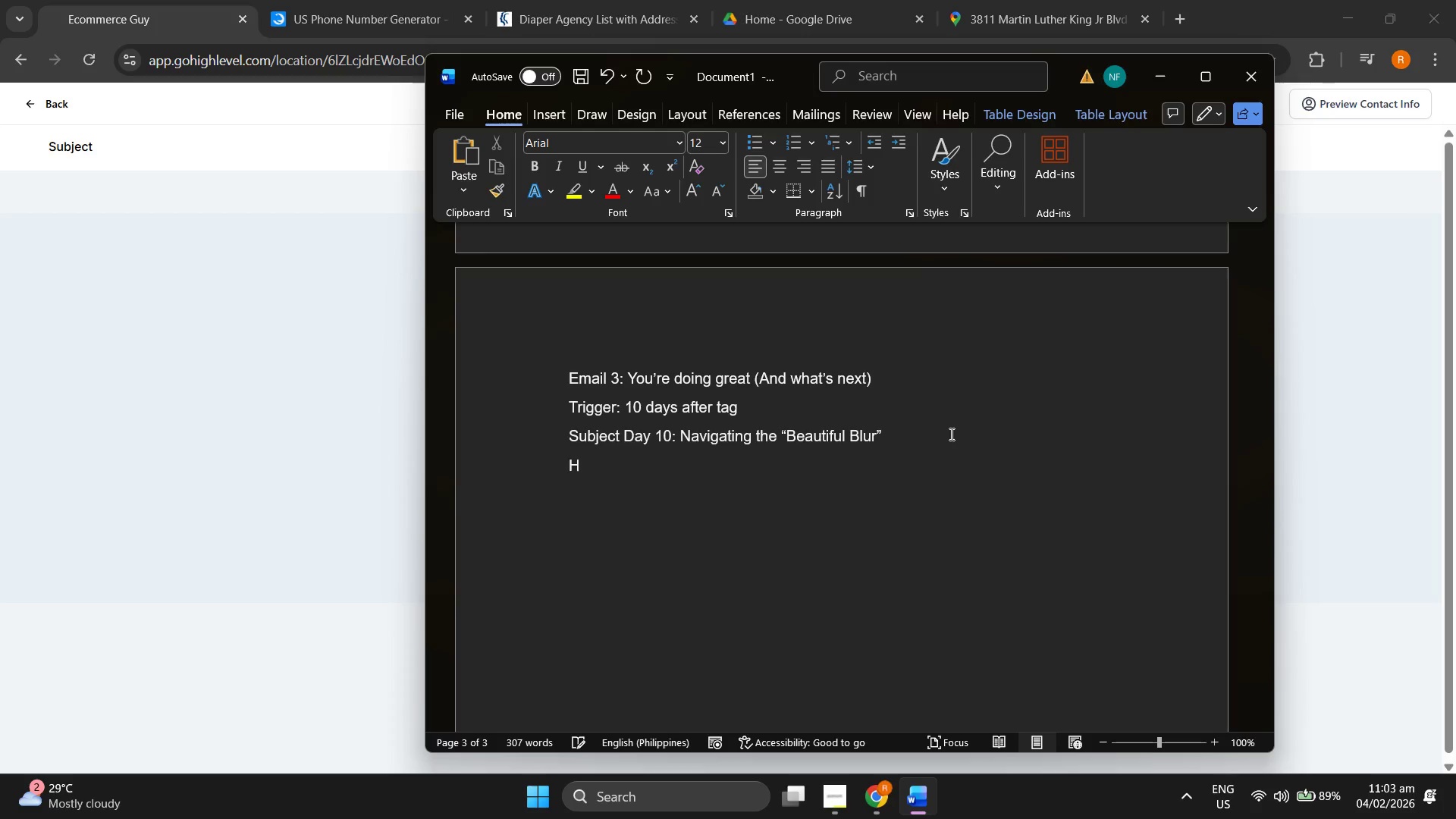 
key(H)
 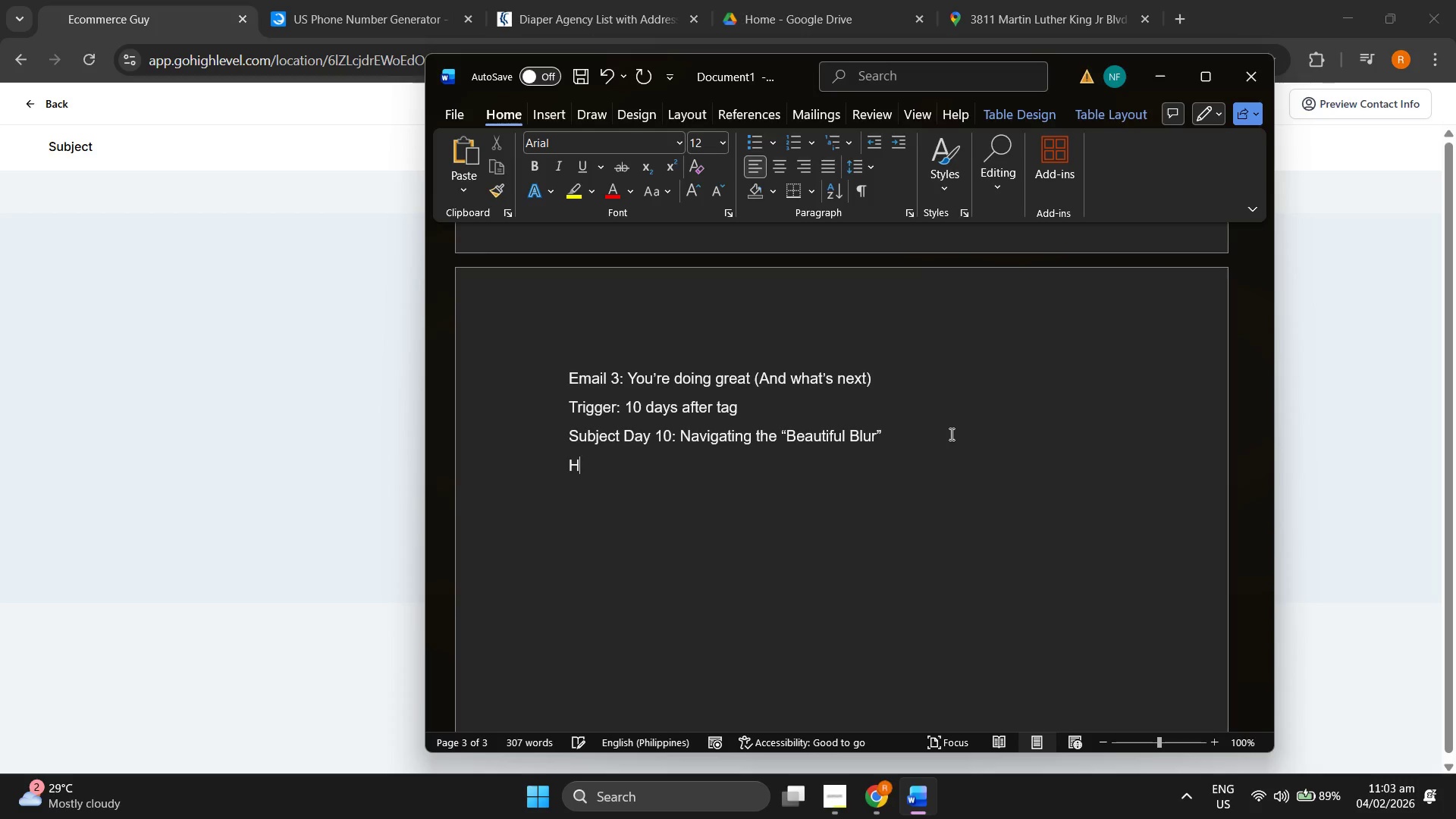 
key(CapsLock)
 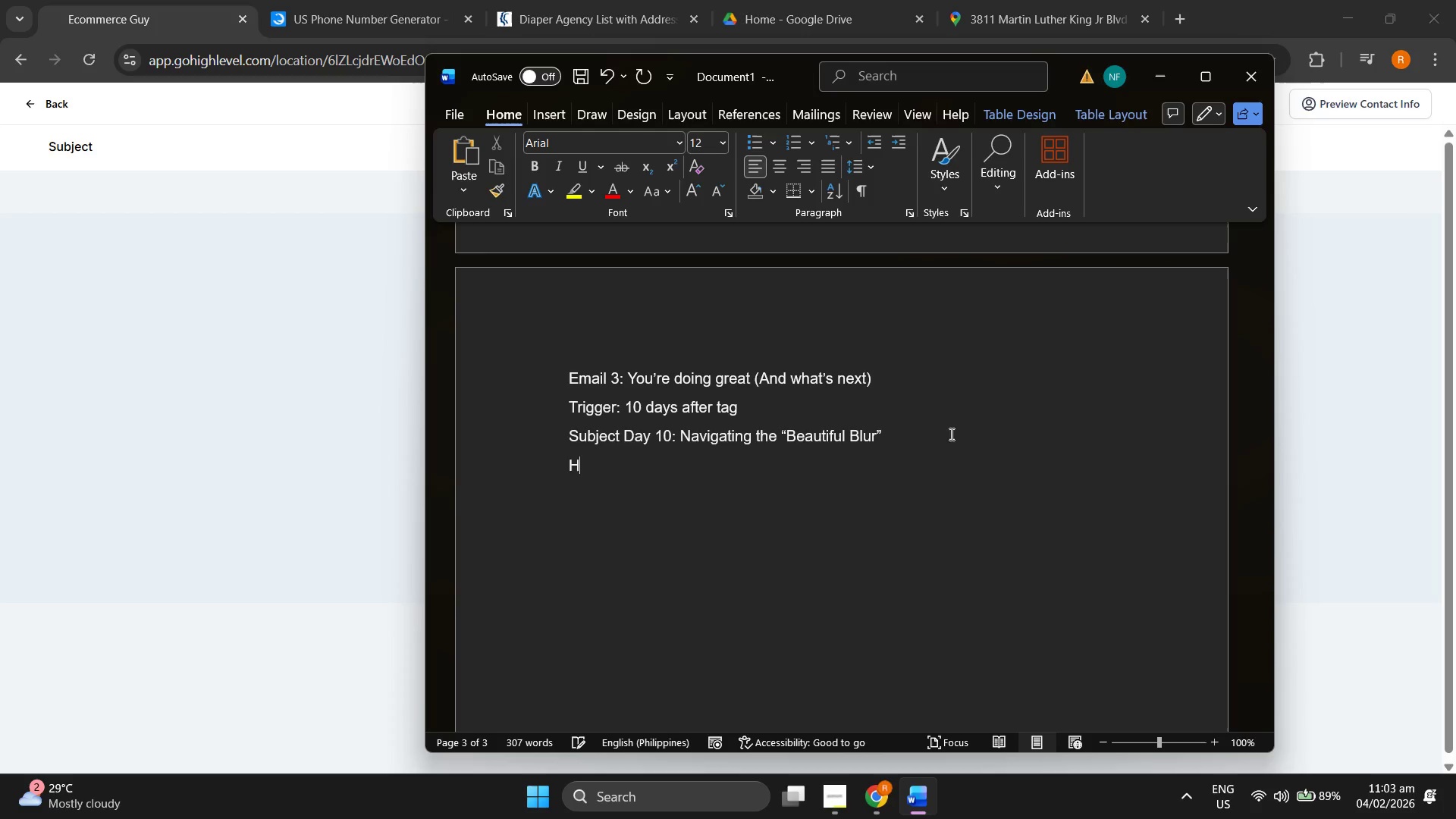 
key(I)
 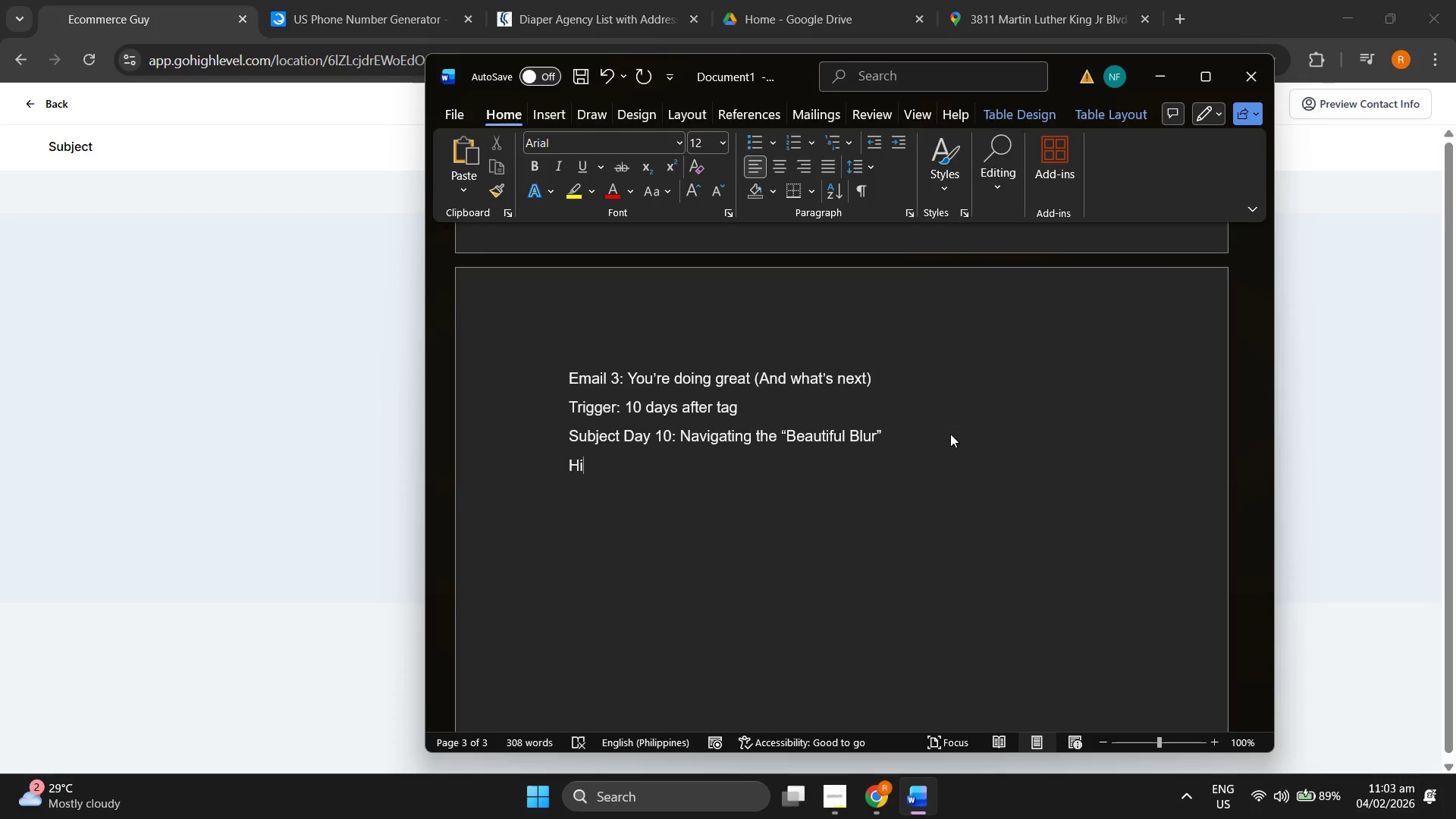 
key(Space)
 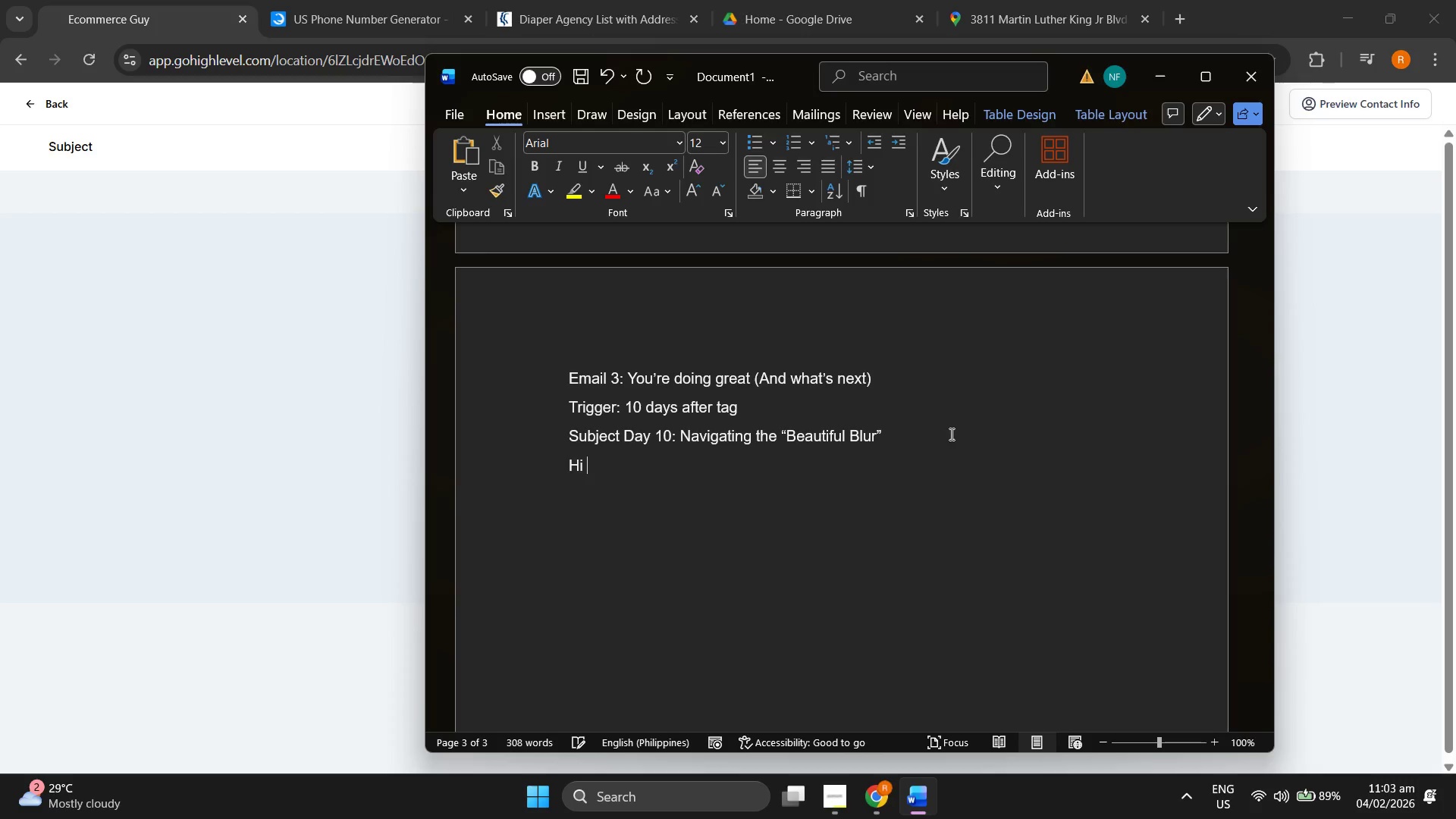 
key(Shift+BracketLeft)
 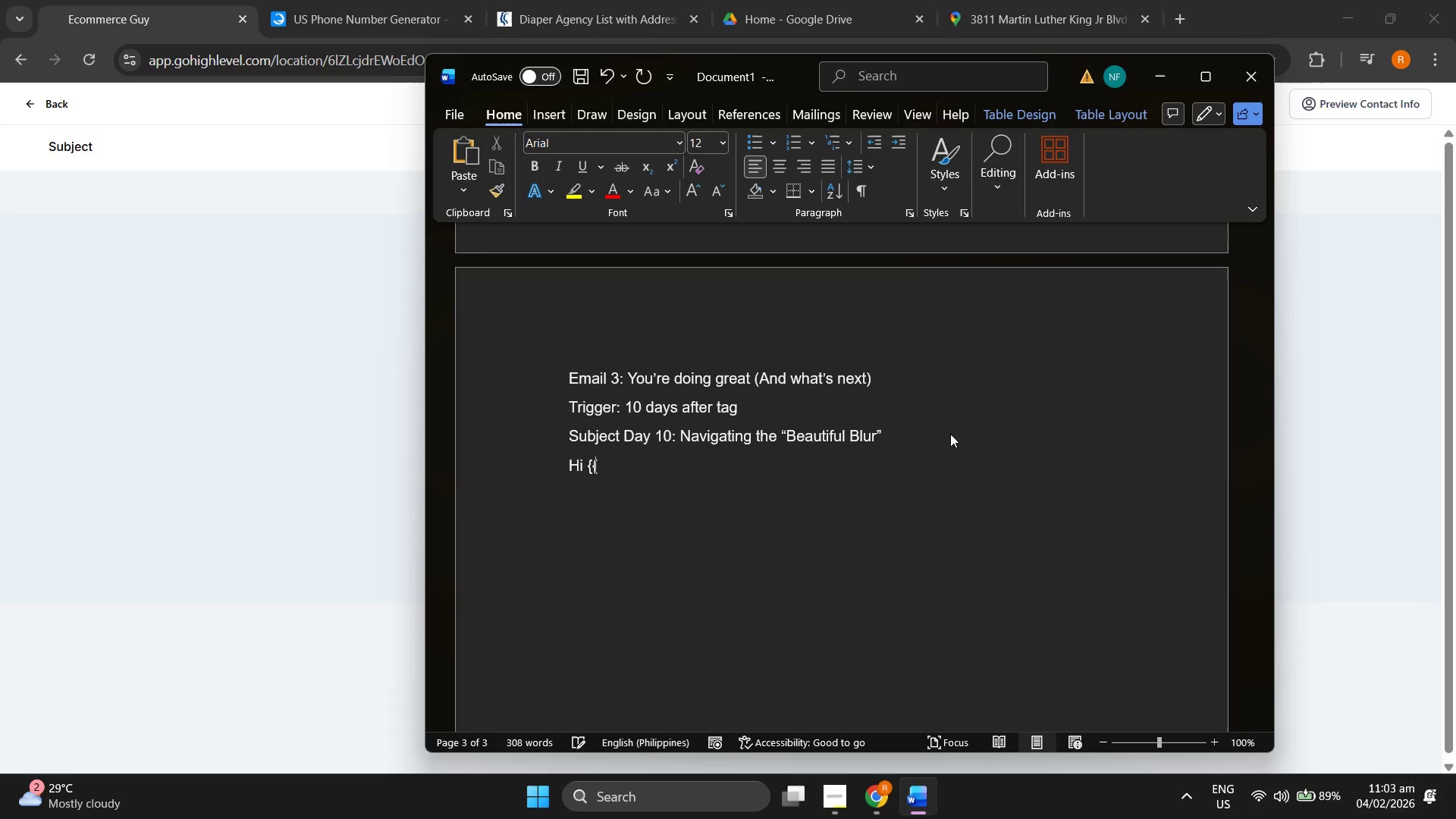 
key(Shift+BracketLeft)
 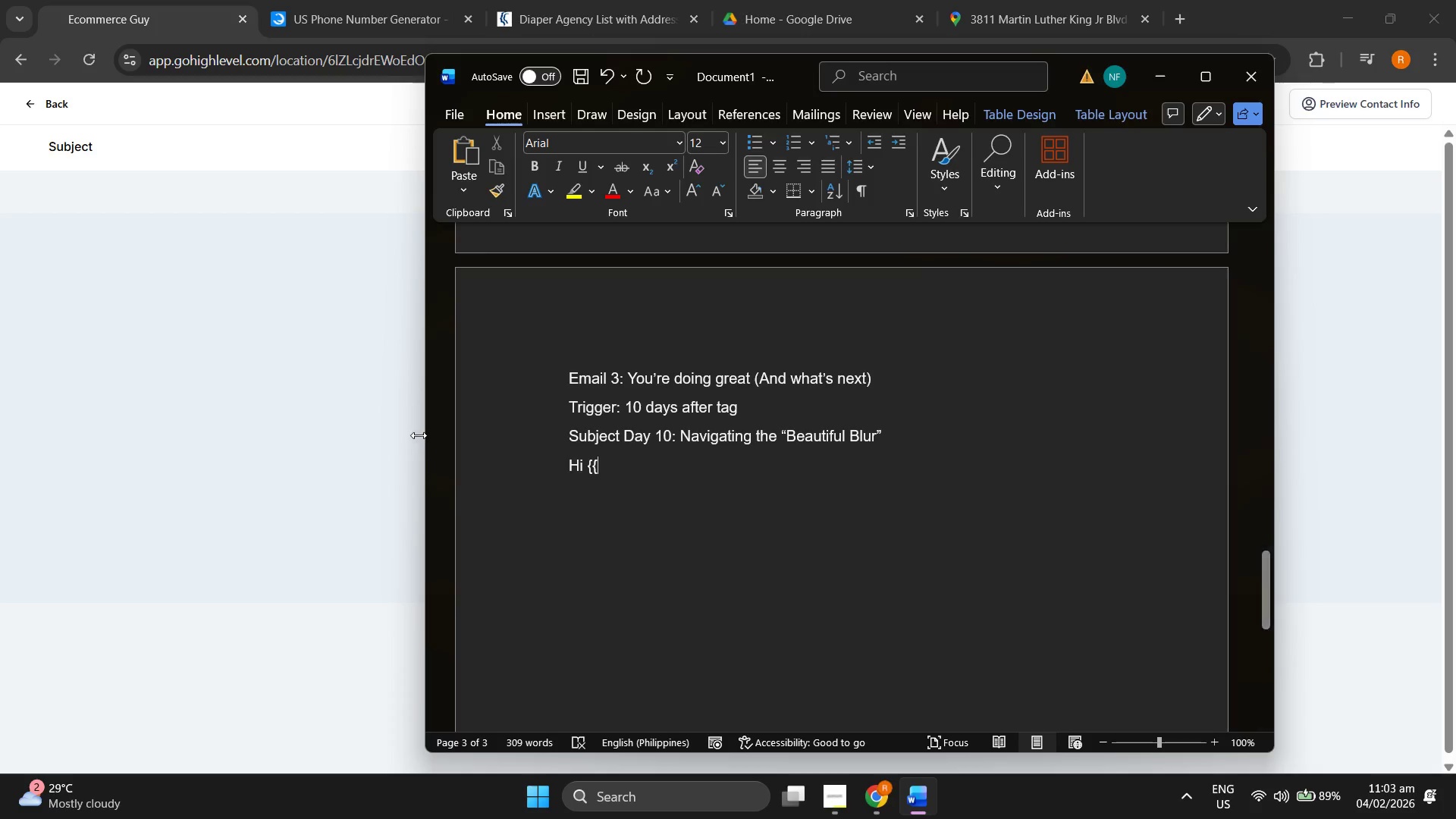 
left_click([372, 438])
 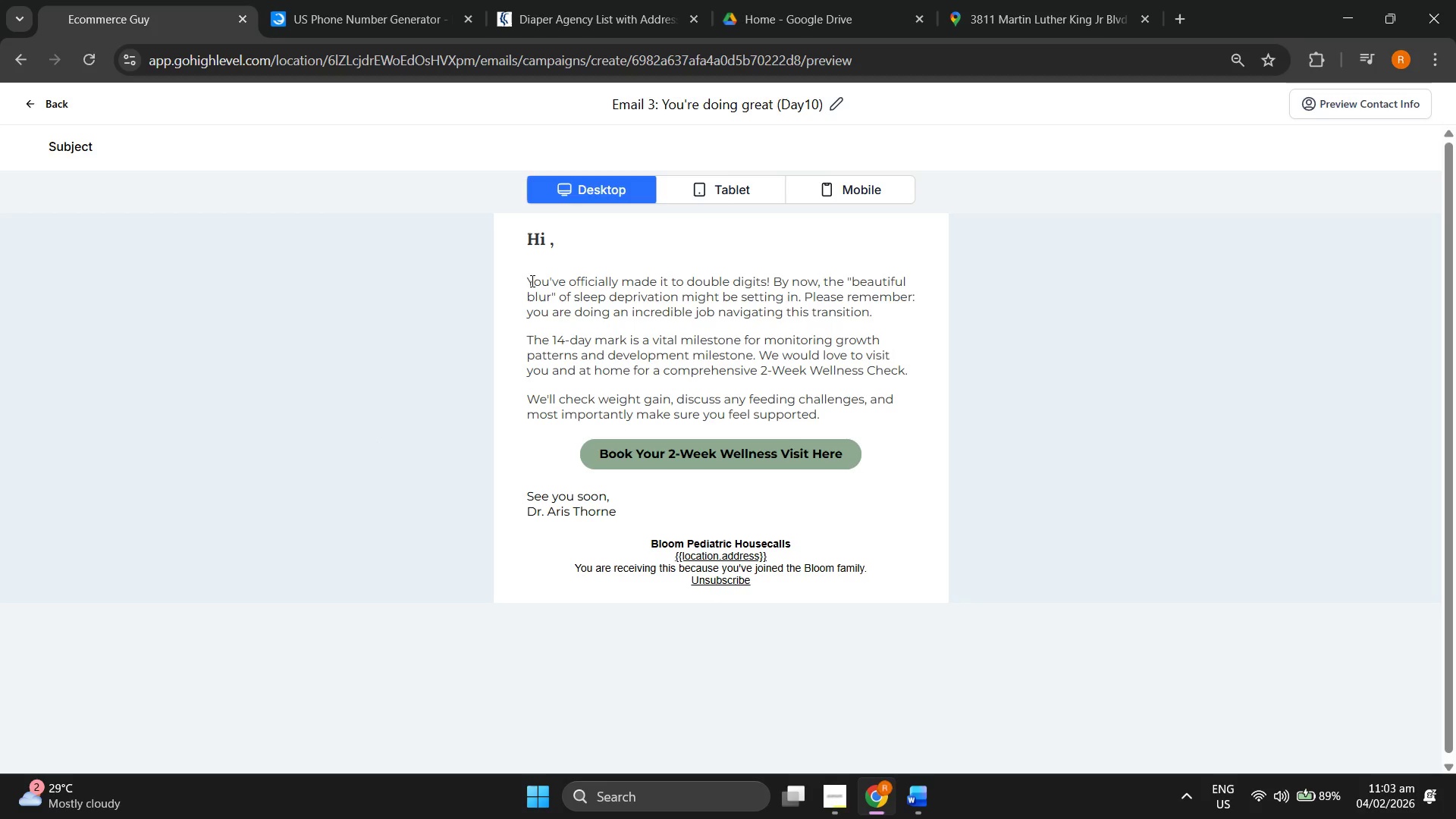 
left_click_drag(start_coordinate=[529, 280], to_coordinate=[836, 421])
 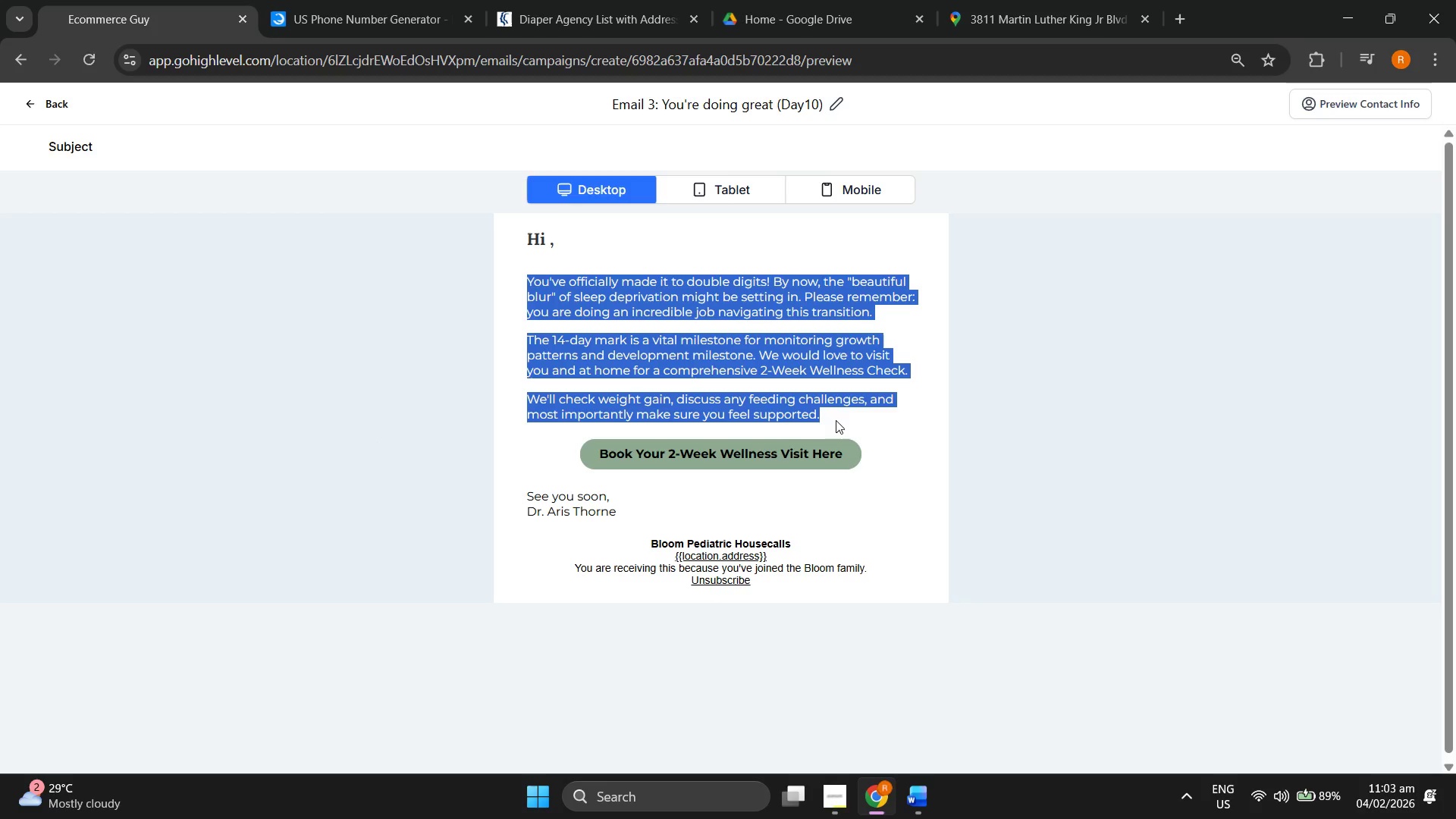 
key(Control+ControlLeft)
 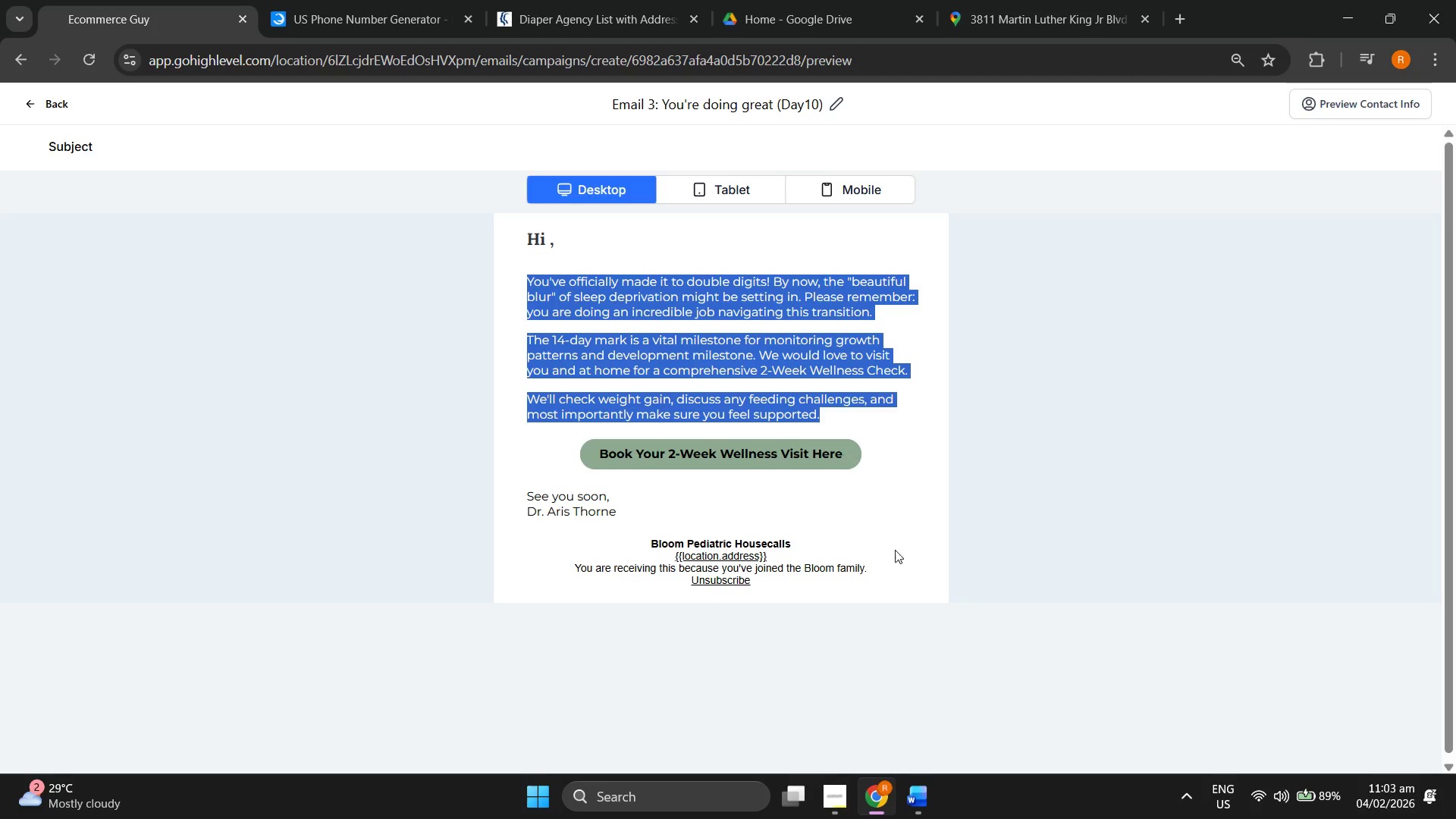 
key(Control+C)
 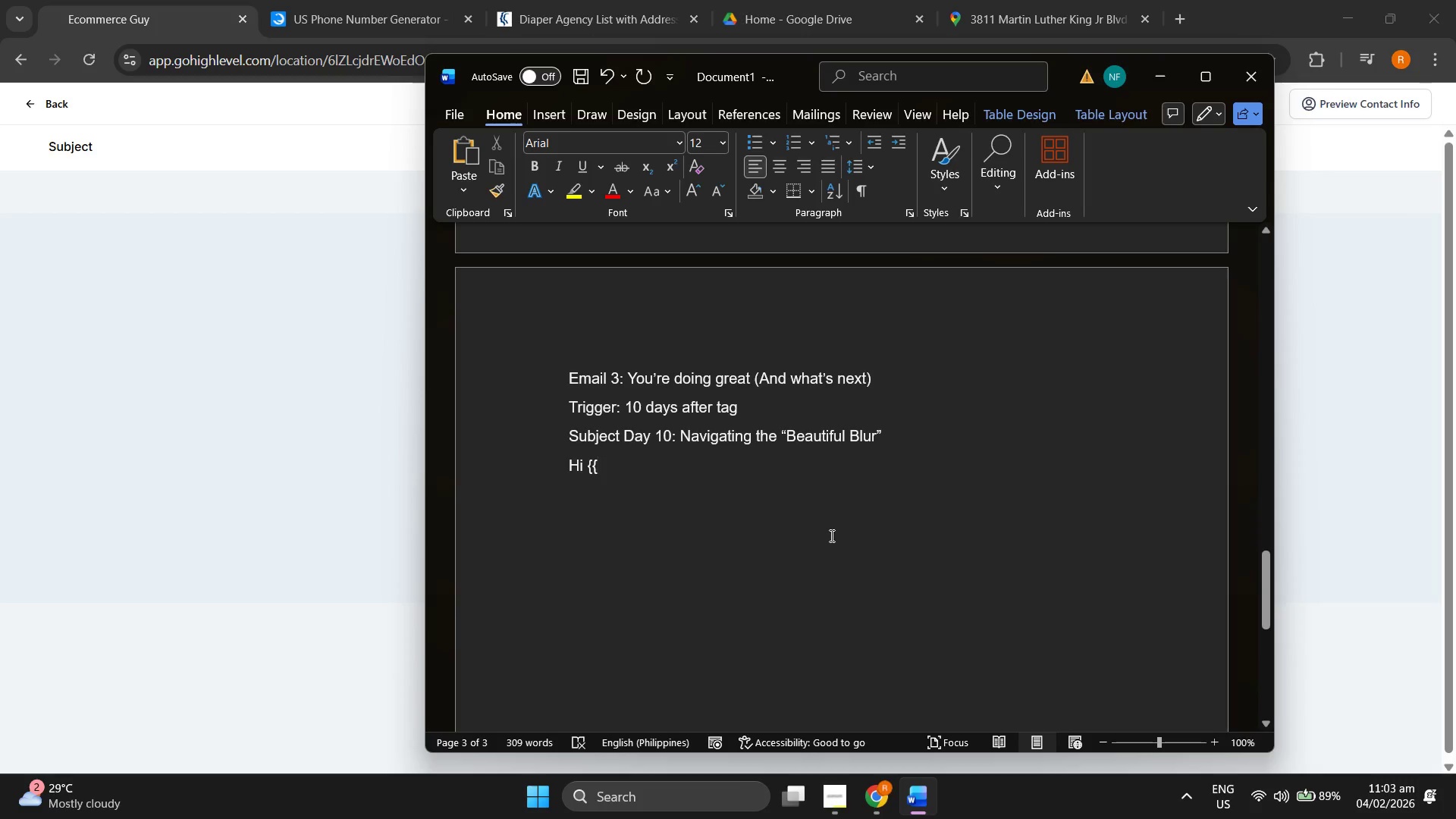 
type(contacth)
key(Backspace)
type(.first_name}},)
 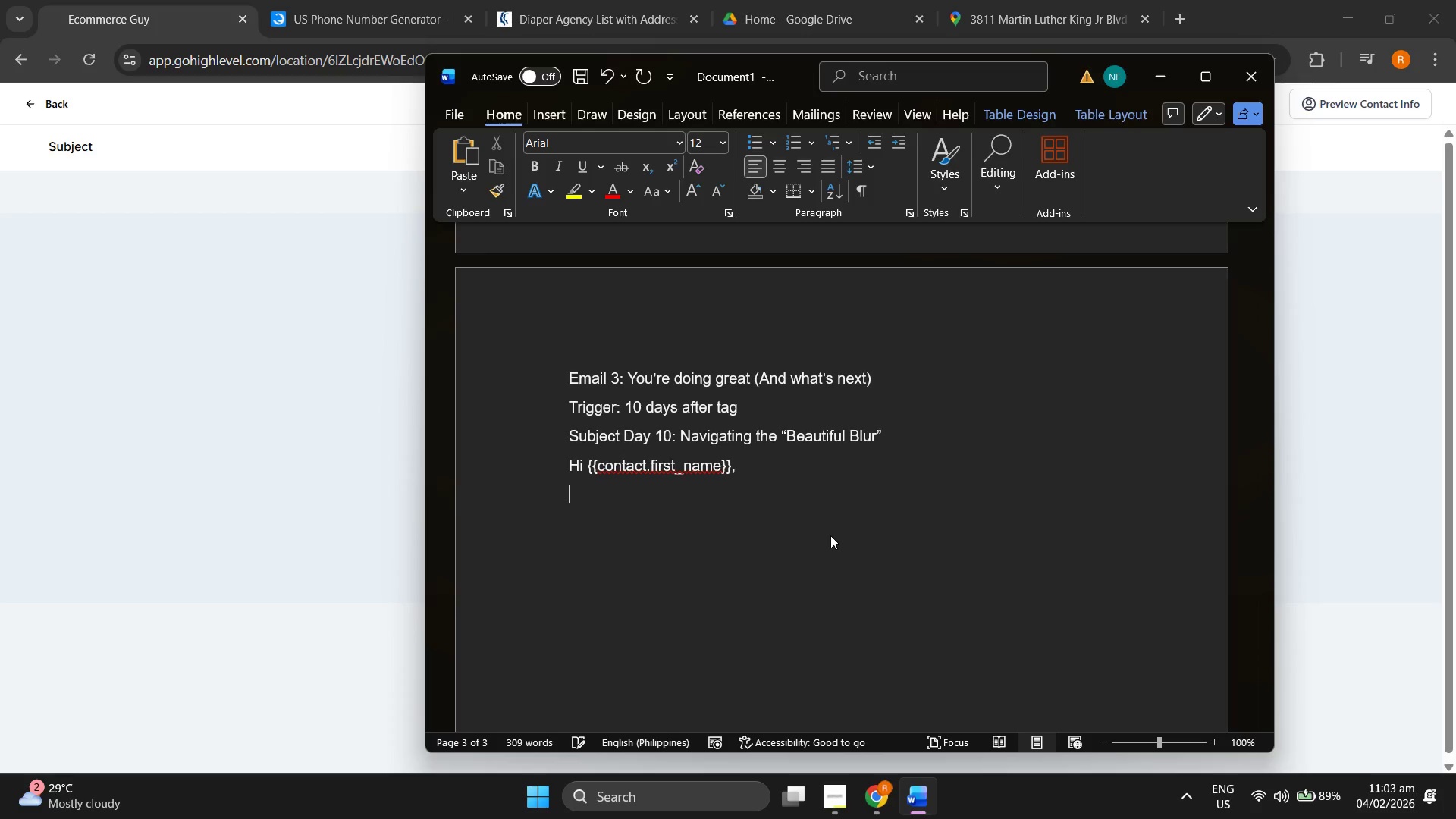 
 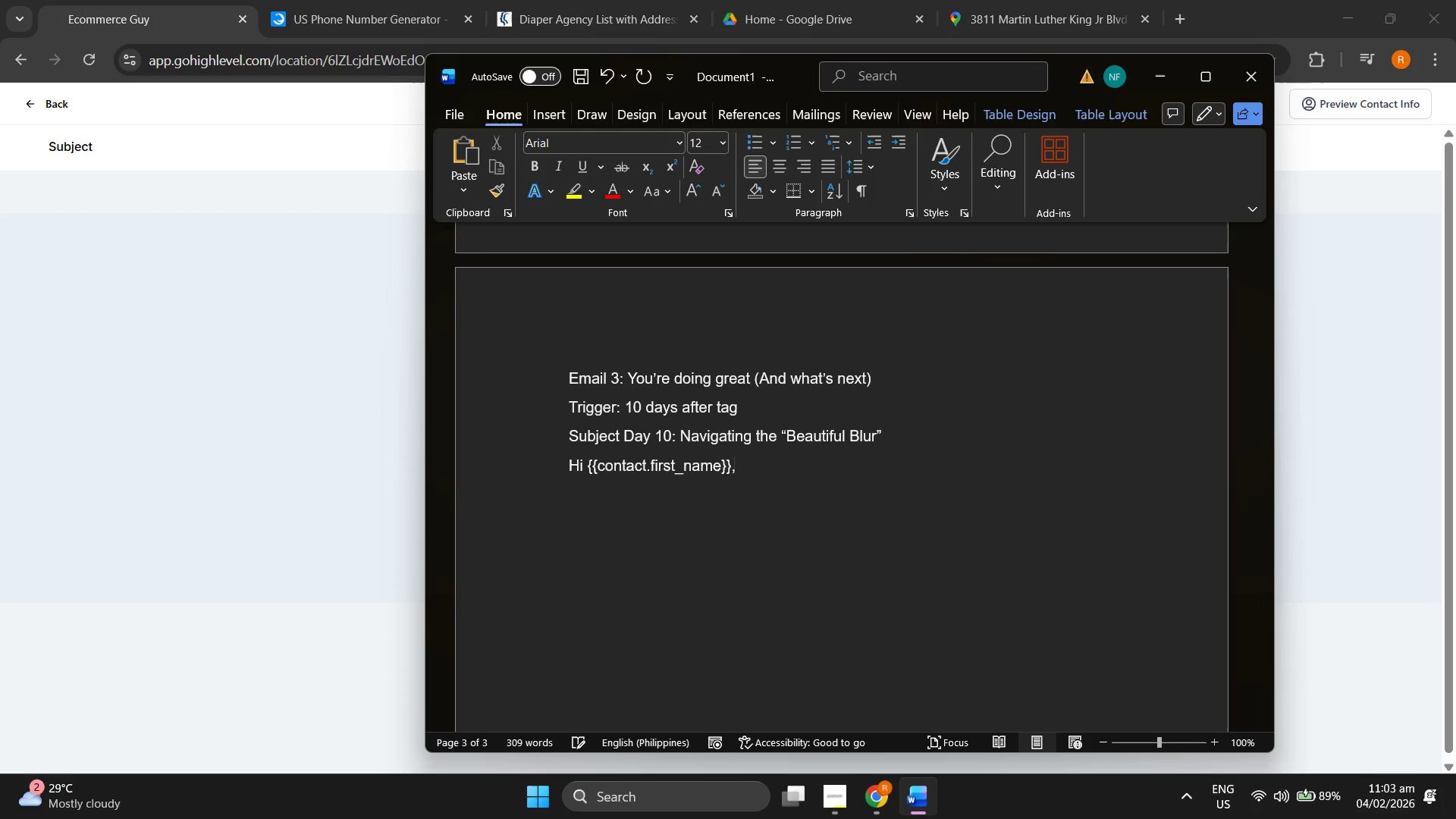 
key(Enter)
 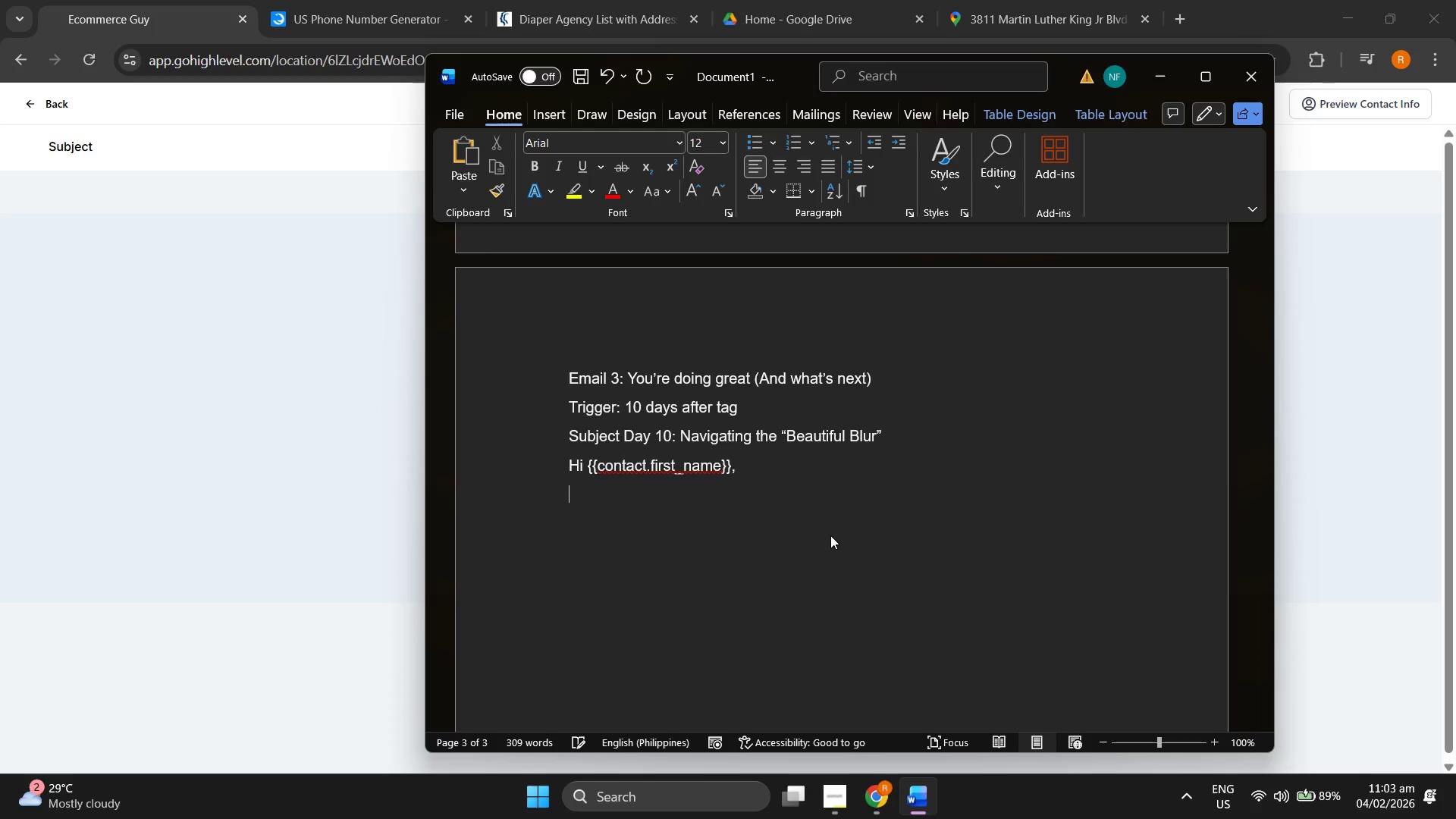 
key(Enter)
 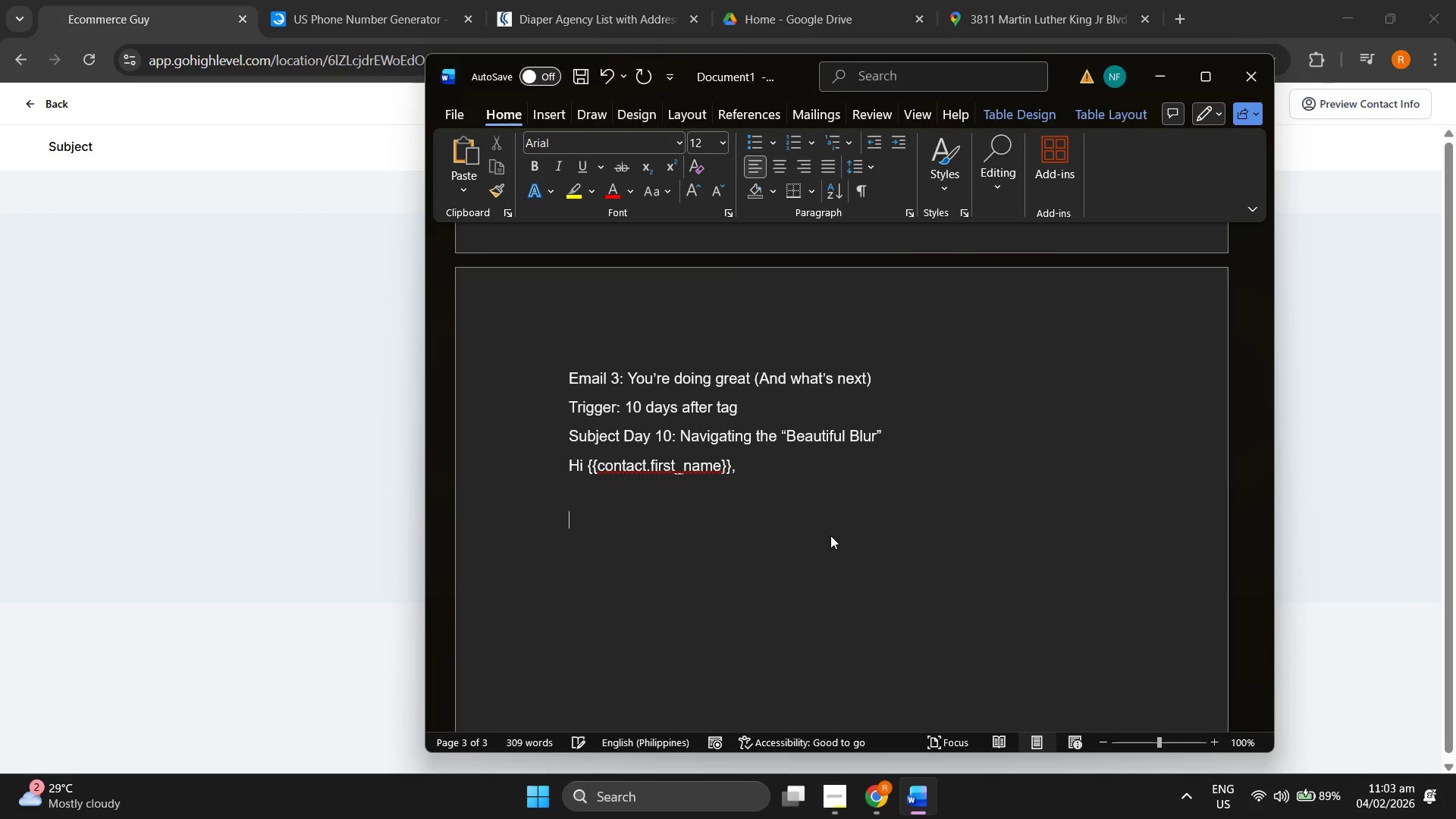 
key(Control+ControlLeft)
 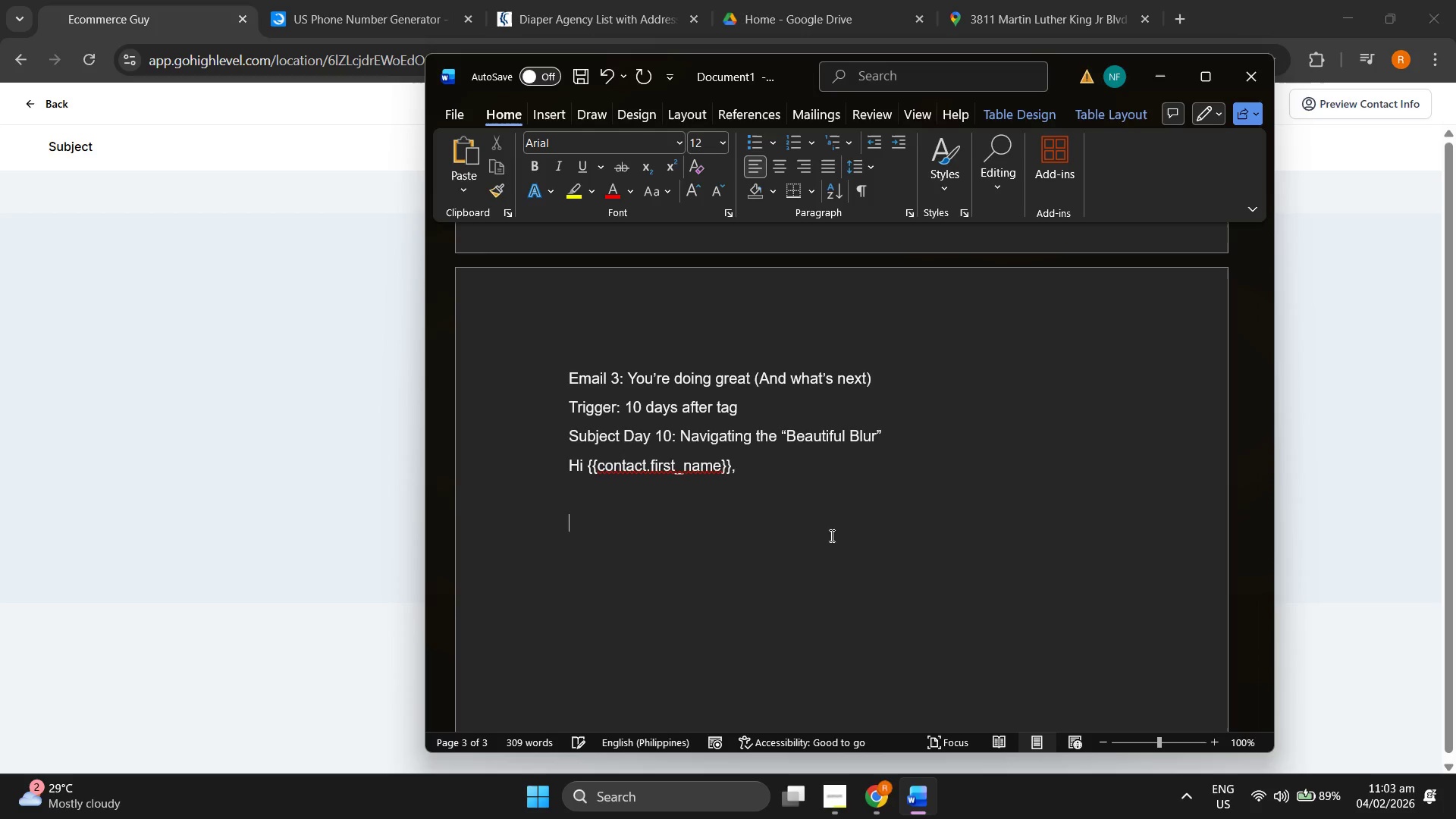 
key(Control+V)
 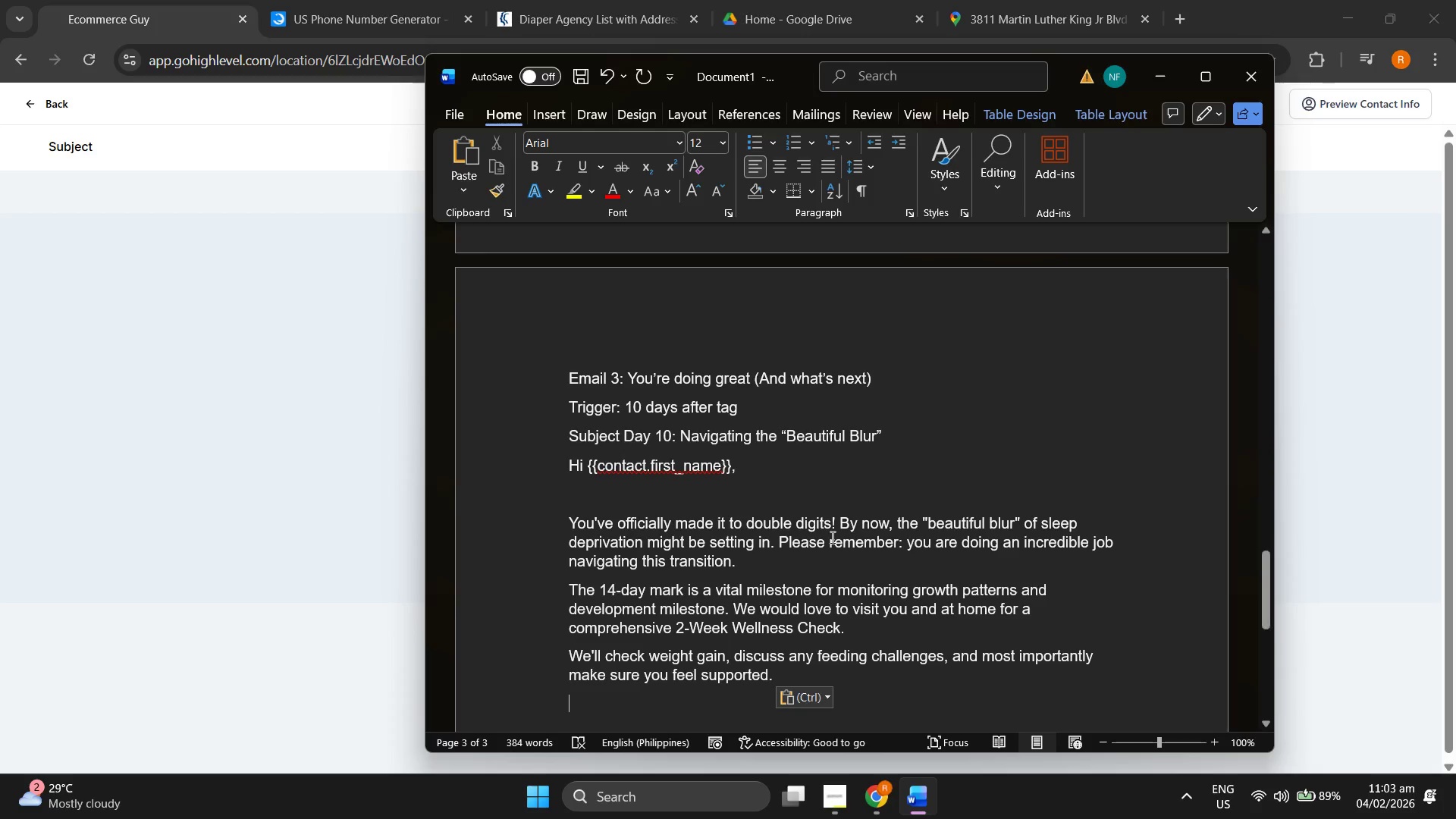 
left_click([619, 491])
 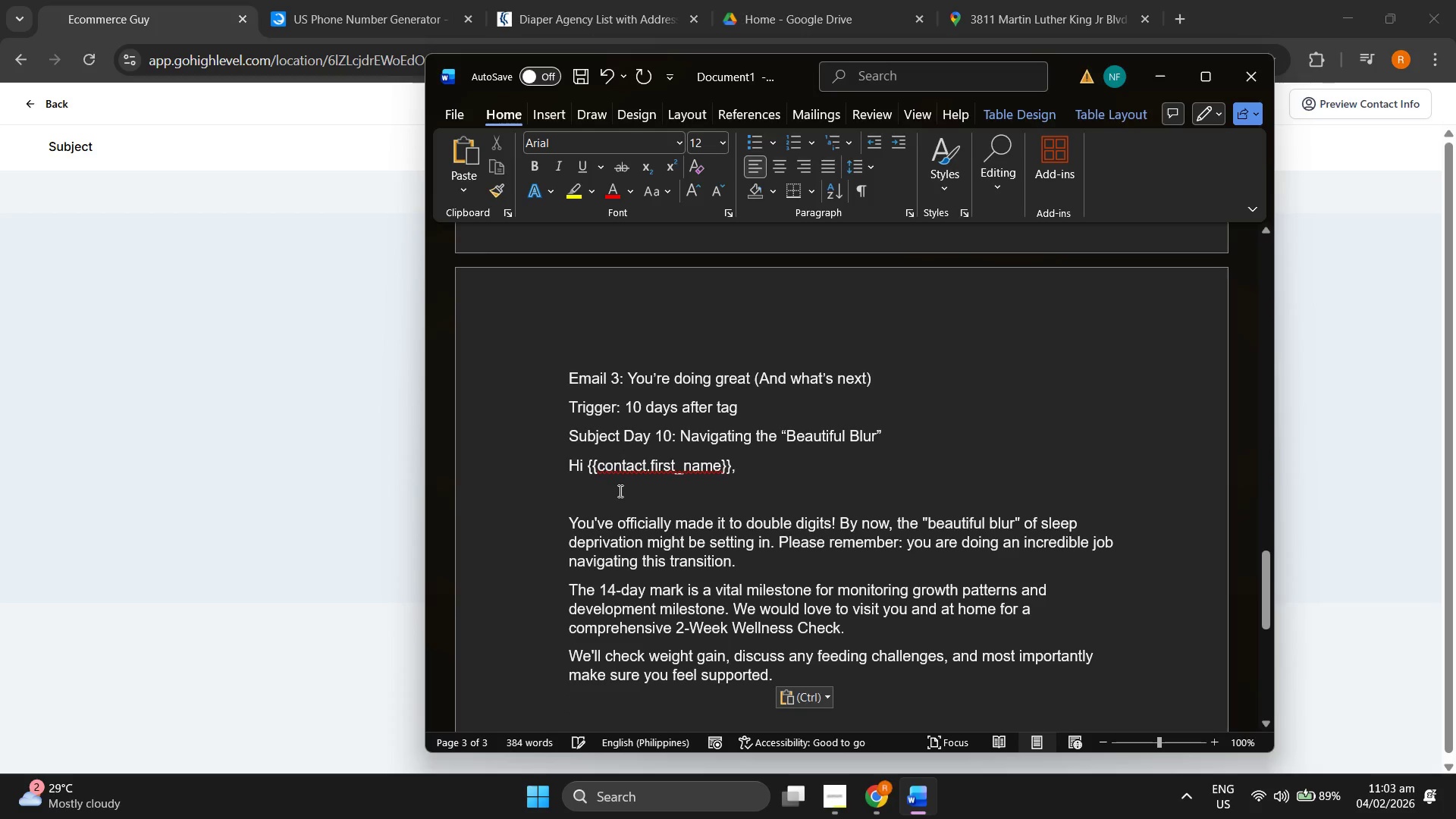 
key(Backspace)
 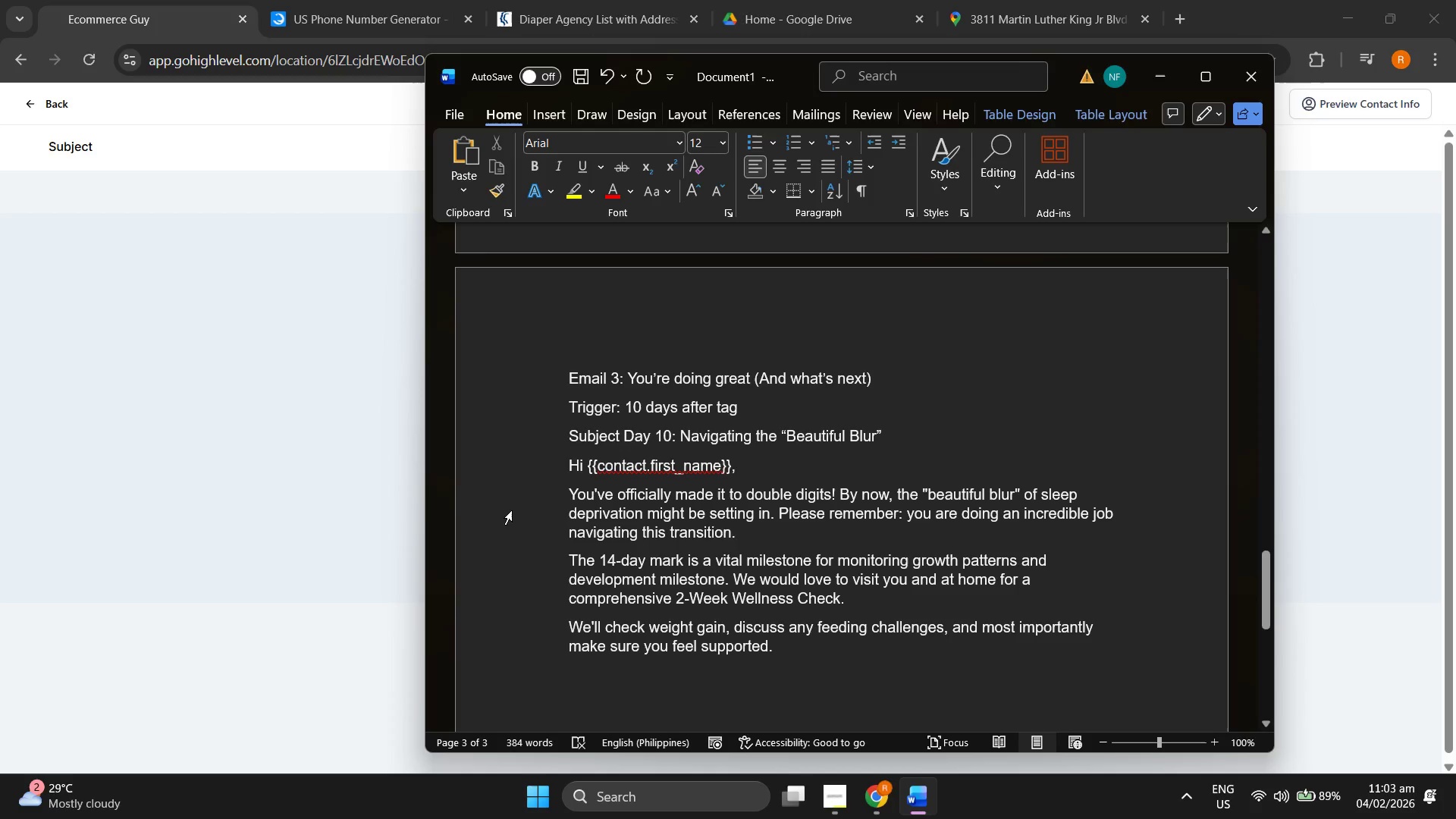 
left_click([299, 490])
 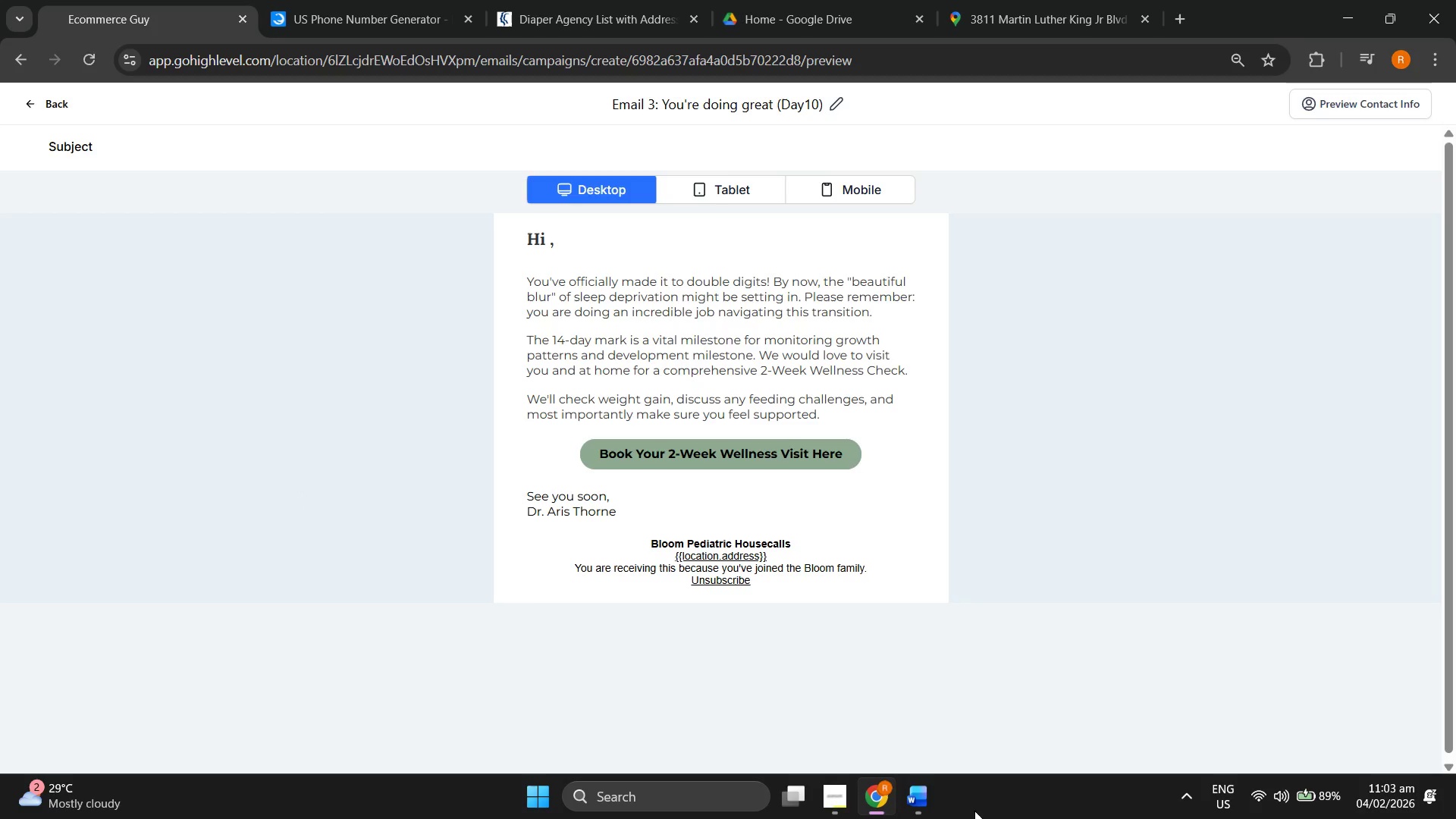 
left_click([924, 799])
 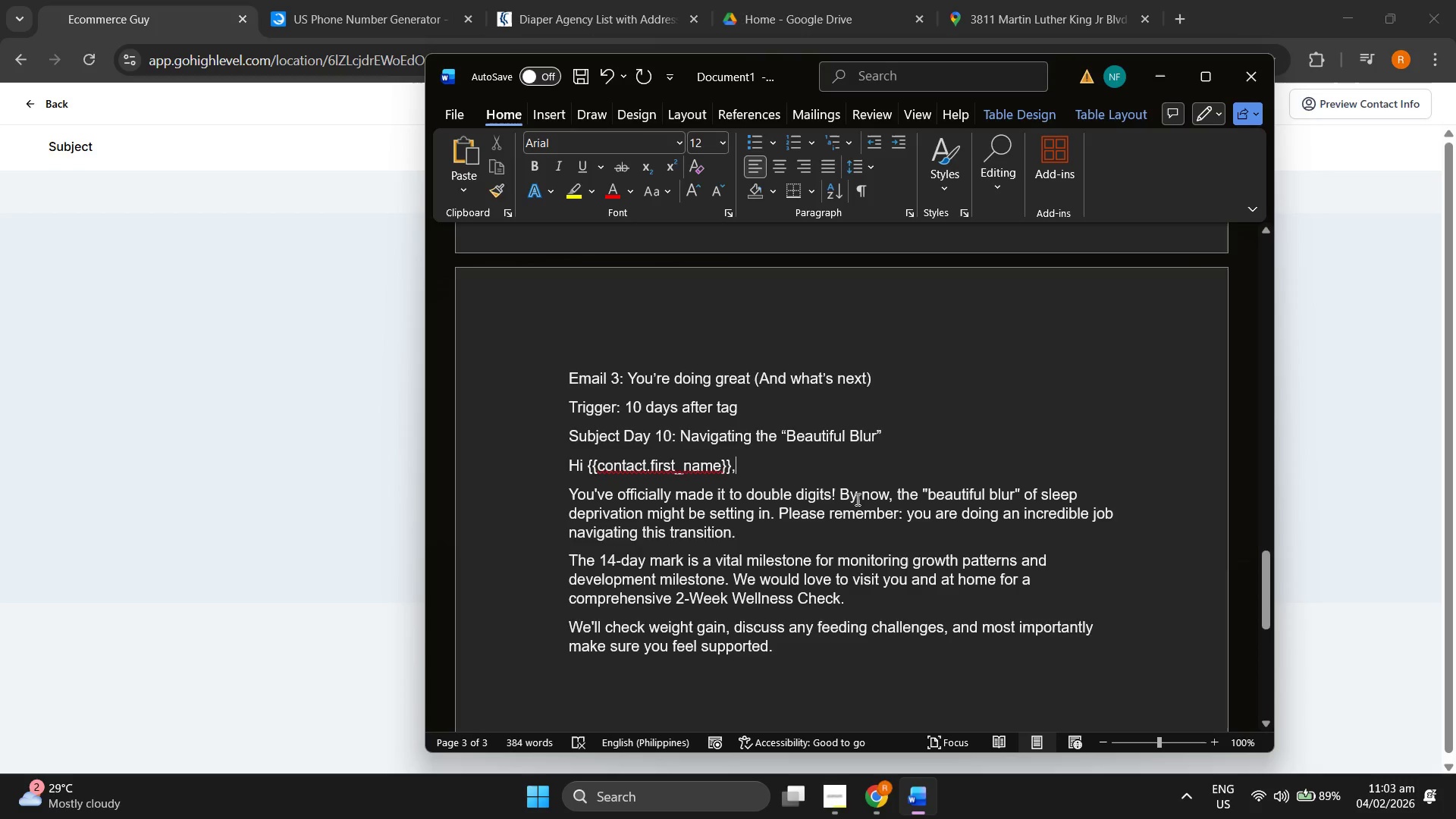 
scroll: coordinate [856, 498], scroll_direction: down, amount: 2.0
 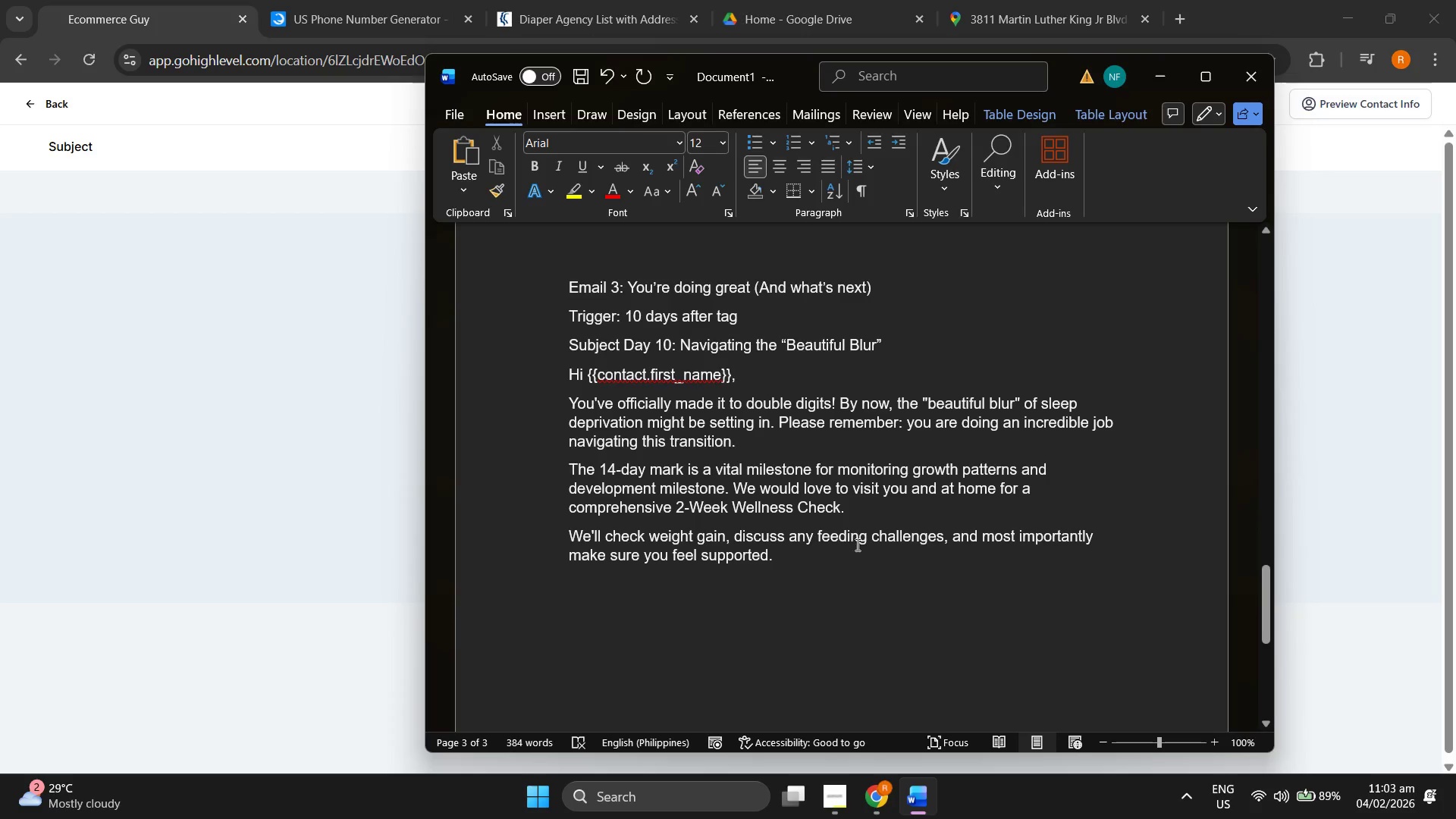 
left_click([858, 569])
 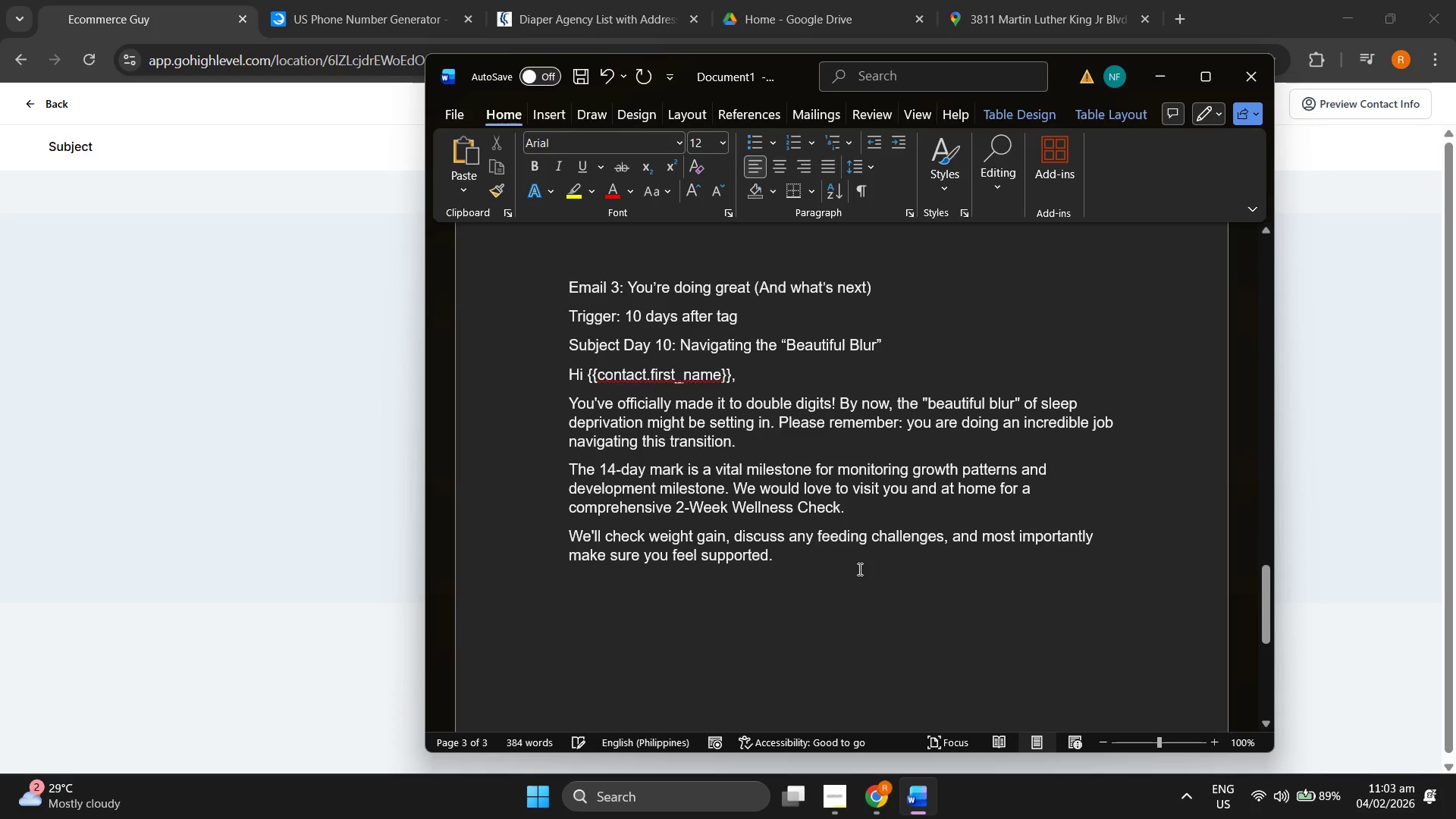 
key(Enter)
 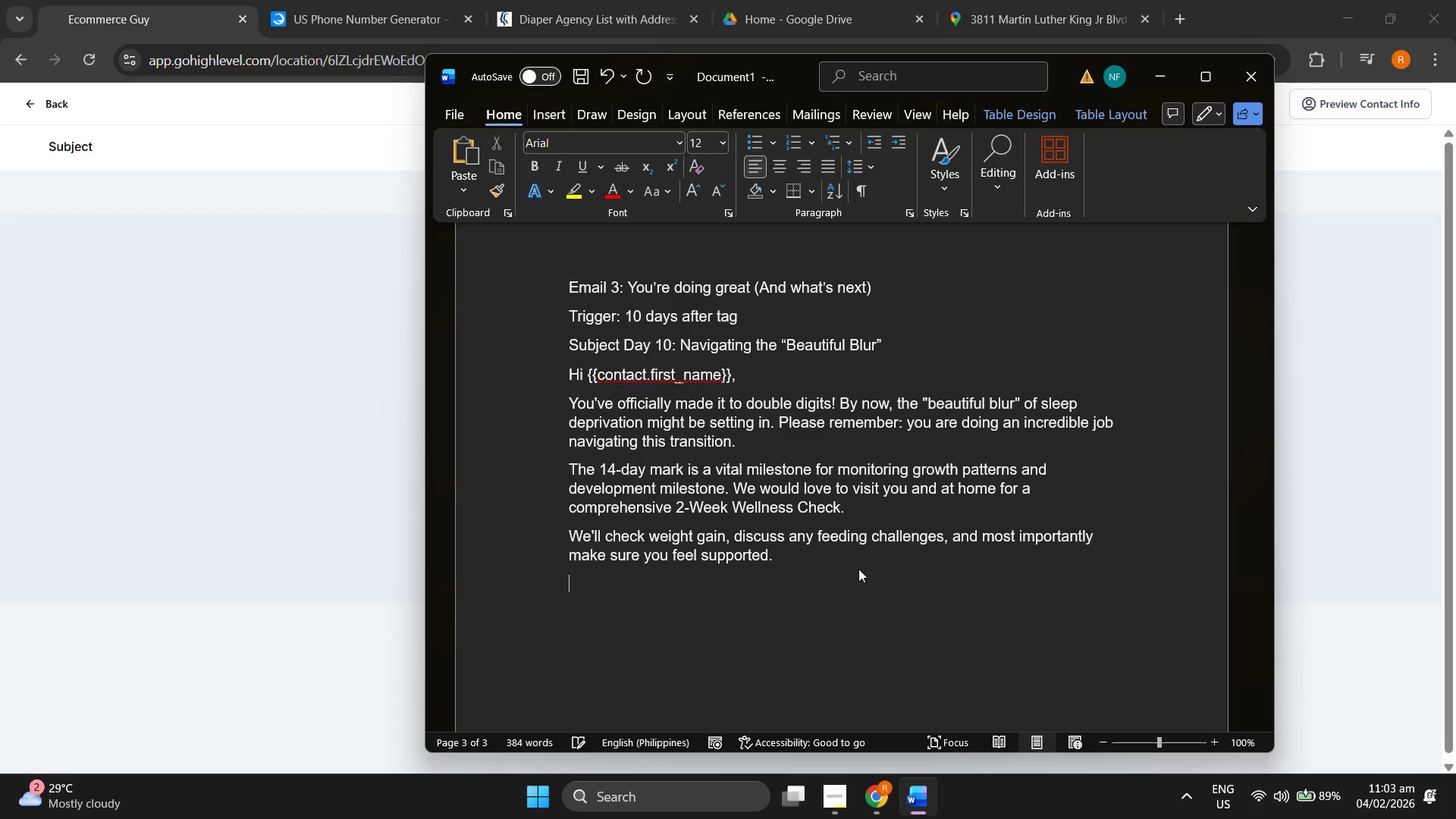 
key(Enter)
 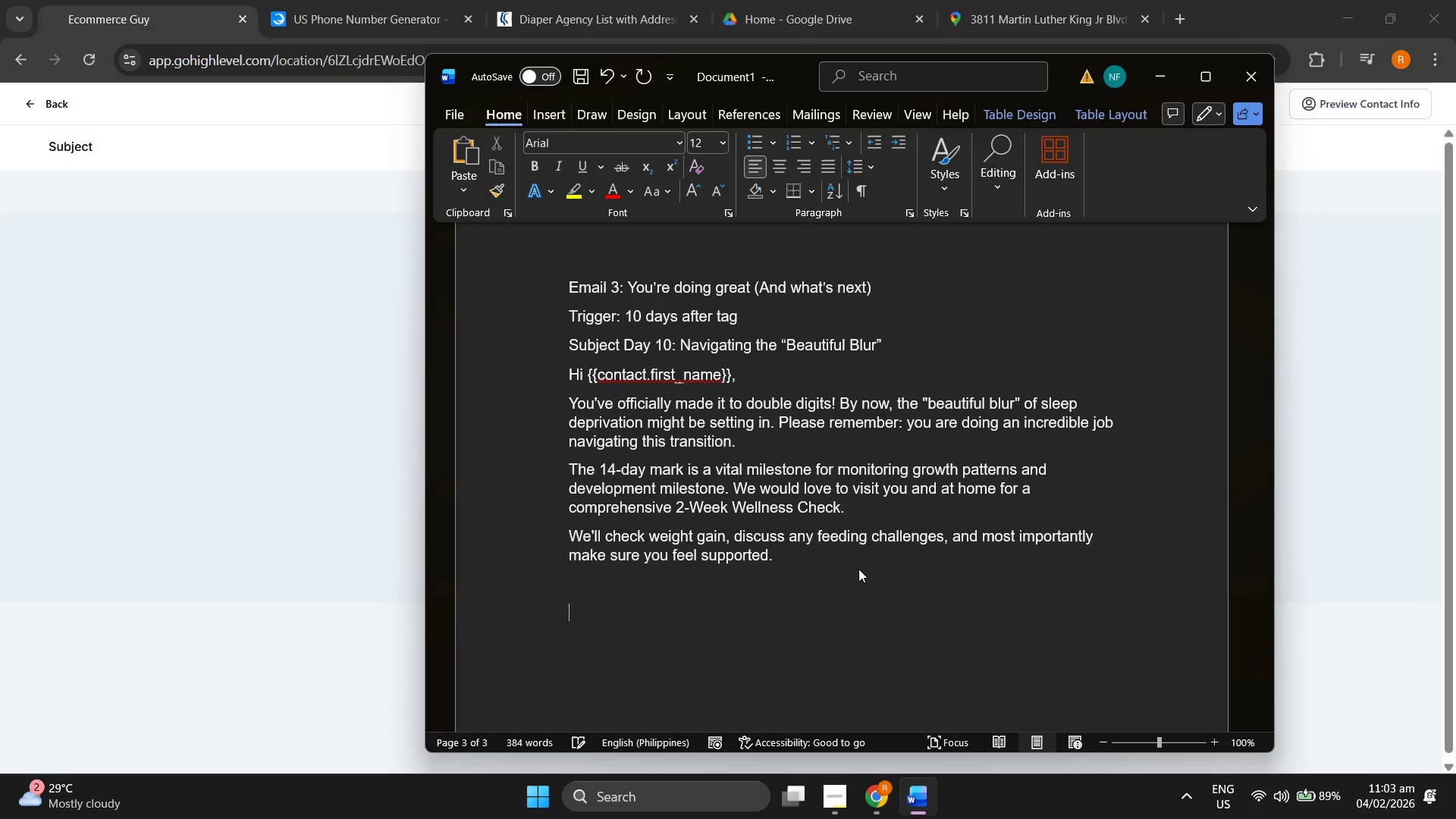 
key(Backspace)
type({{)
key(Backspace)
key(Backspace)
type([[CTA "Button"]] )
key(Backspace)
type(p)
key(Backspace)
type([)
 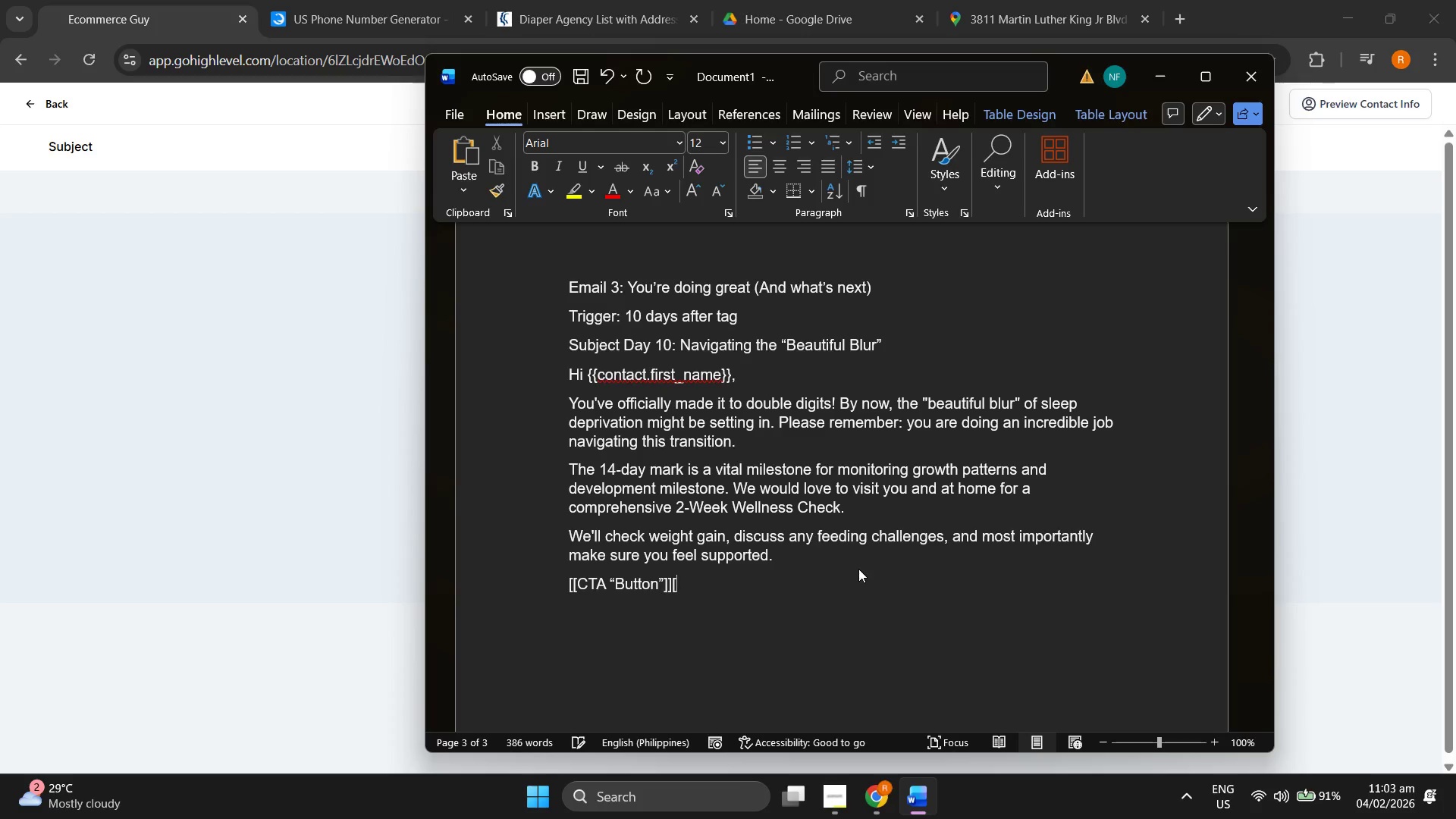 
wait(6.38)
 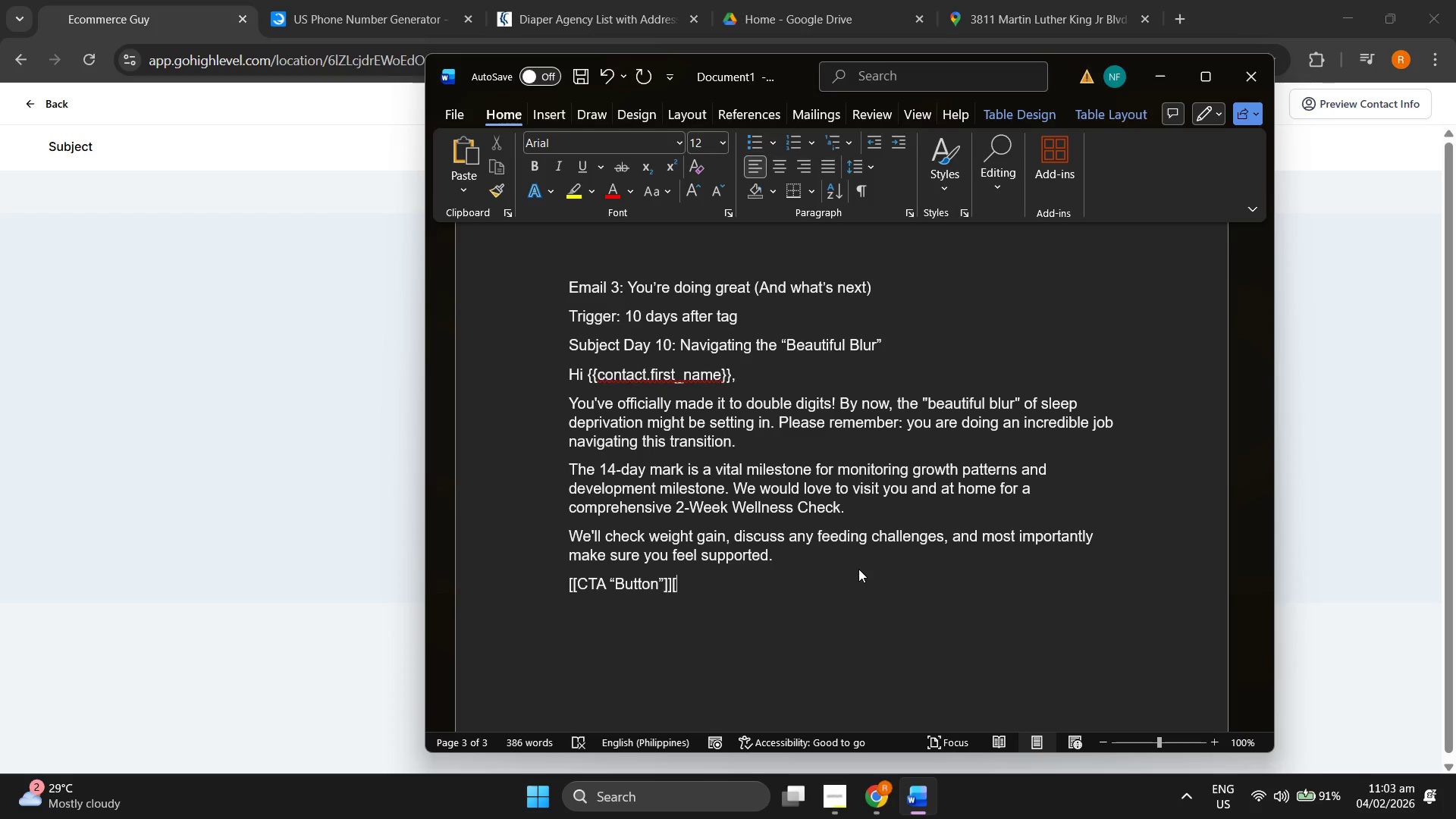 
type(N)
key(Backspace)
type(Book Your 2-Week Wellness Visits )
key(Backspace)
key(Backspace)
type( Here])
 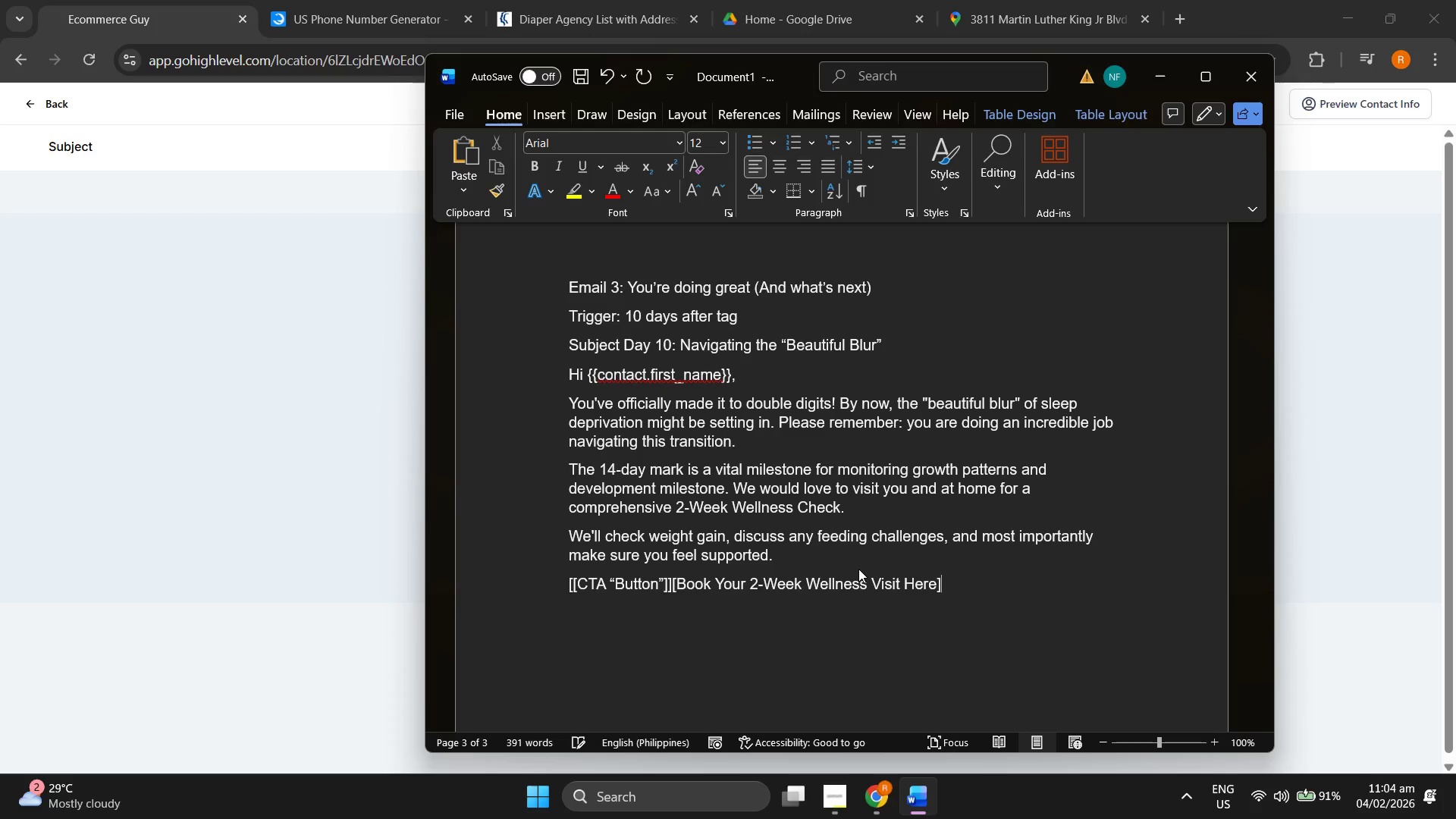 
key(Enter)
 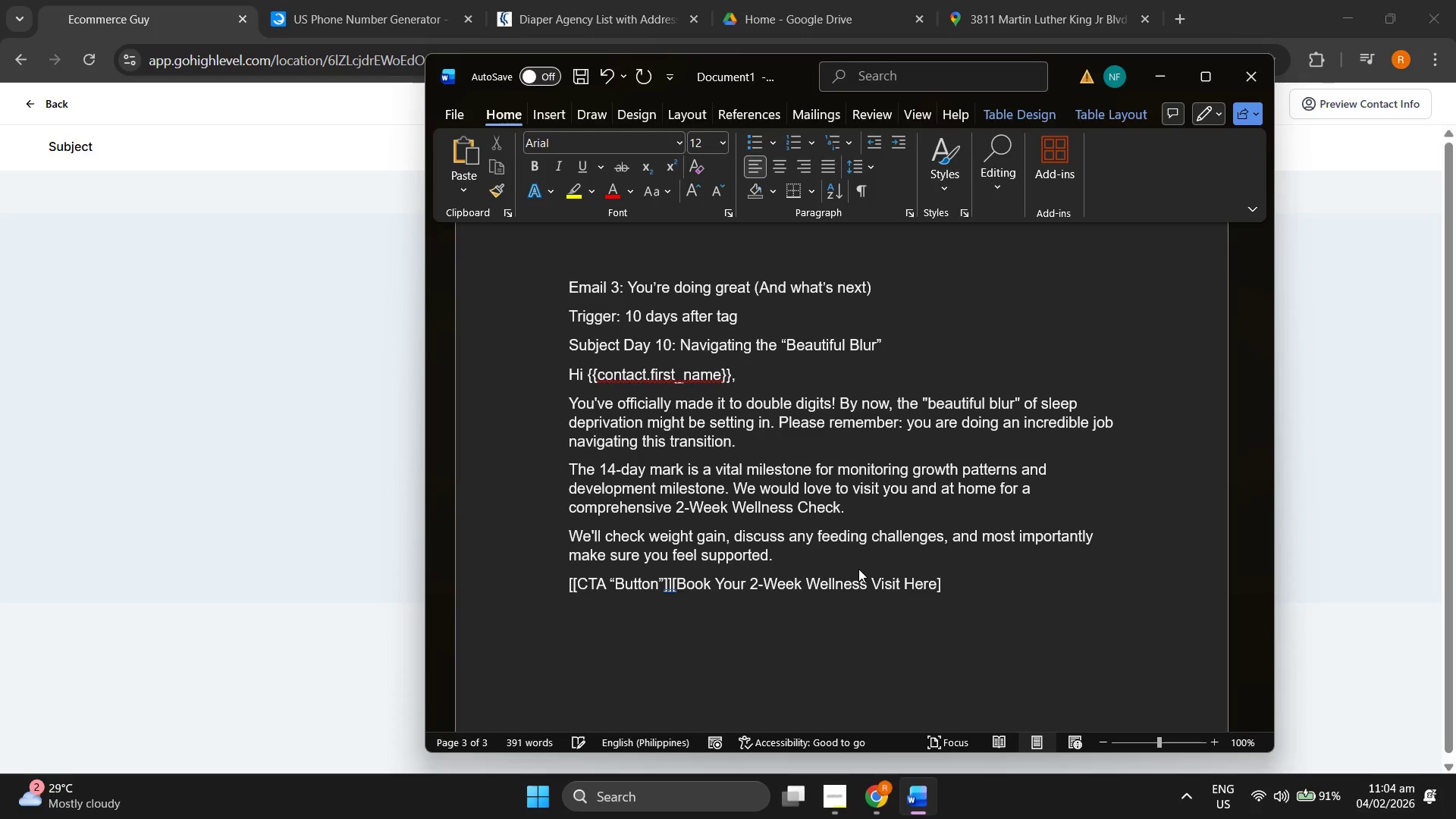 
type(See you soo,)
 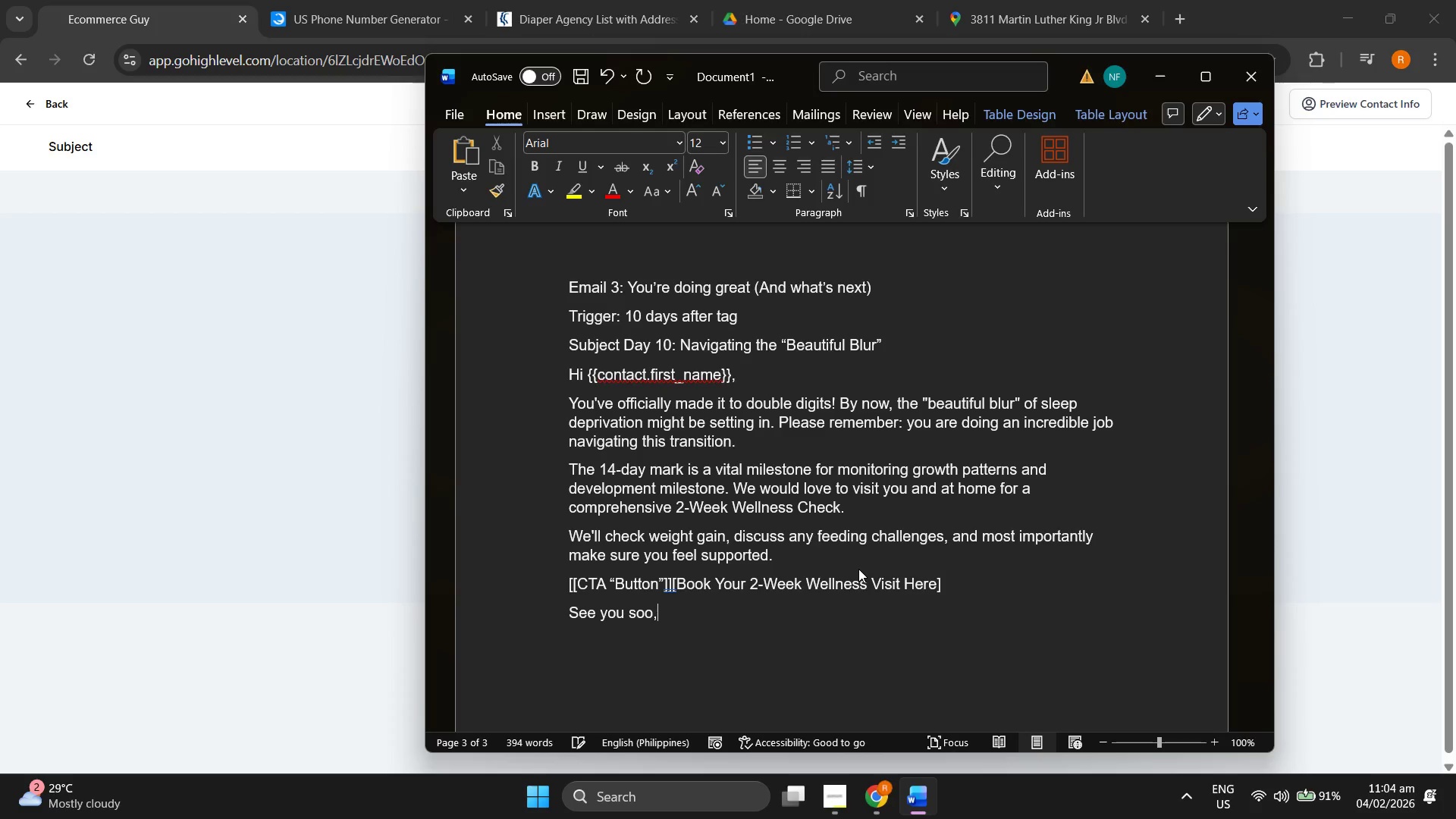 
key(Enter)
 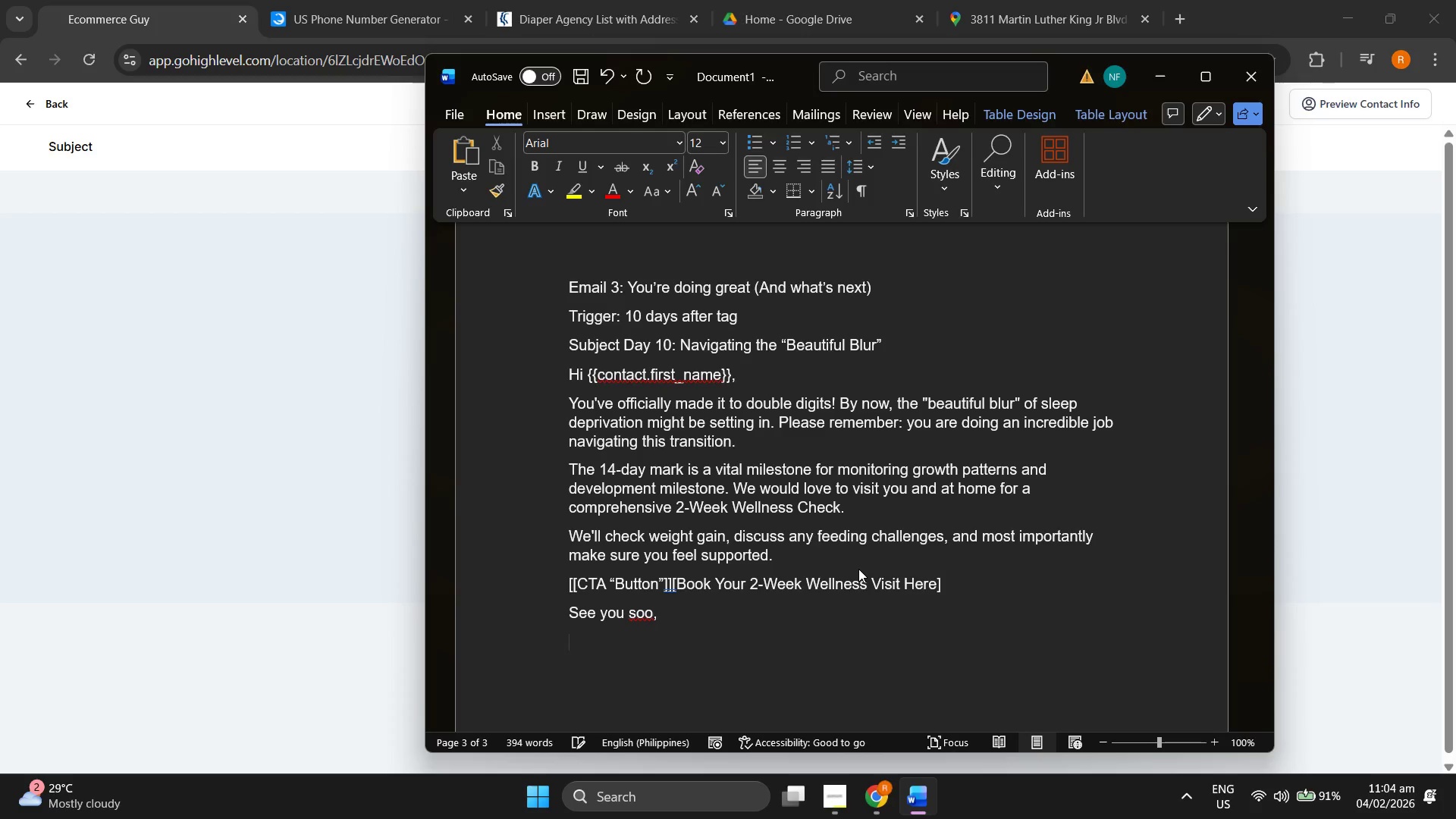 
type(Dr. Aris TH)
key(Backspace)
type(H)
key(Backspace)
type(horne)
 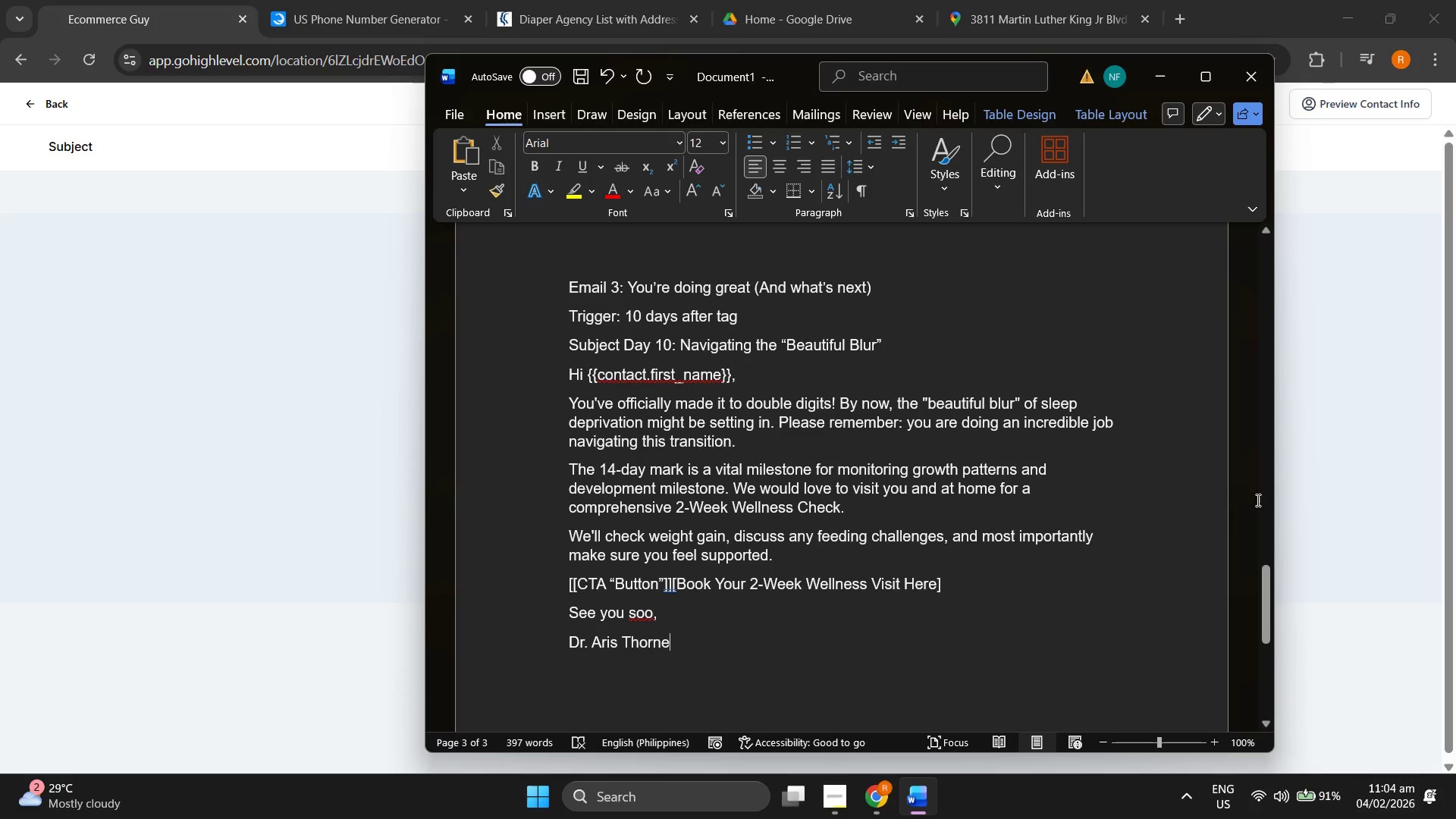 
left_click([1383, 438])
 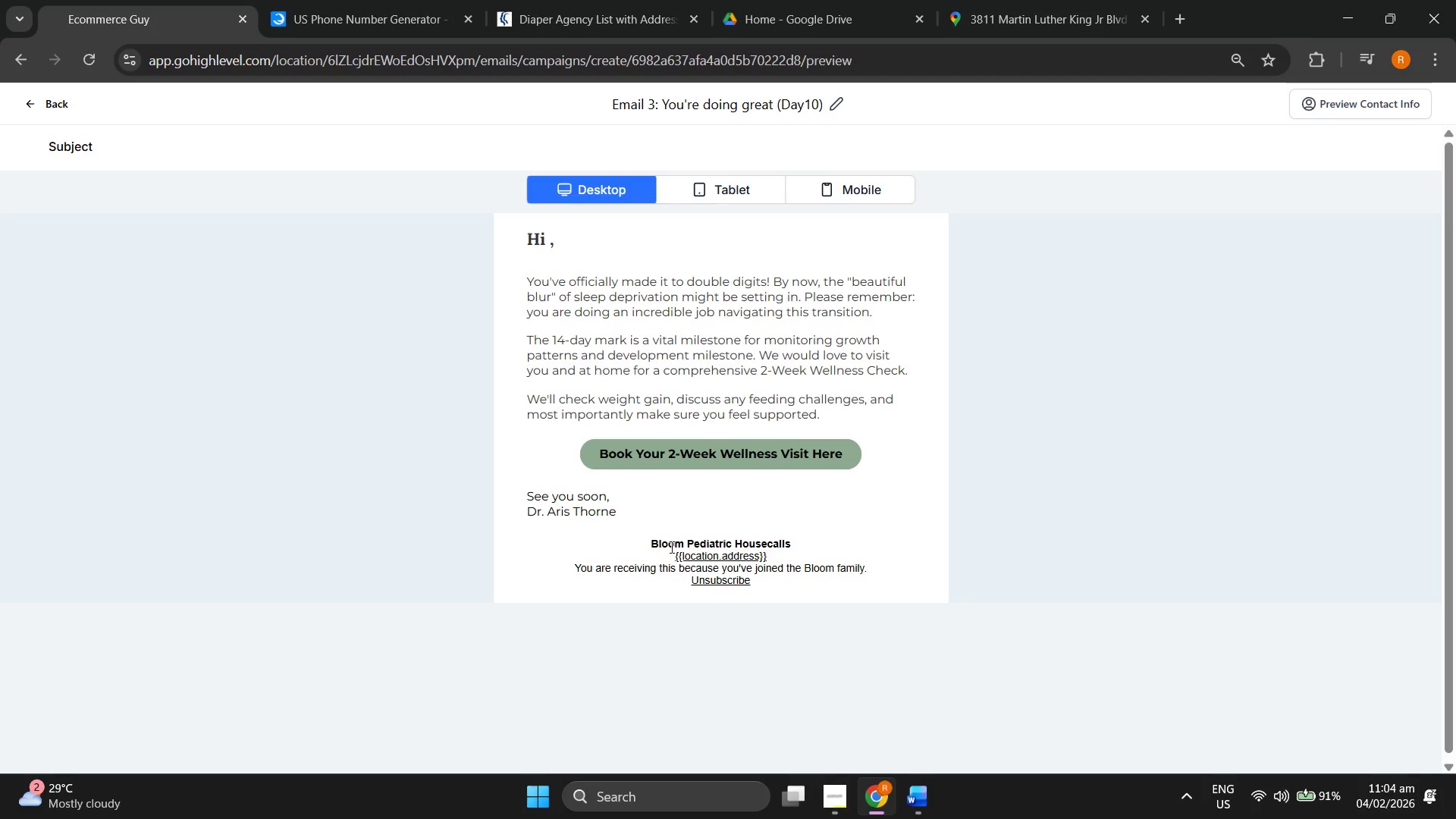 
left_click_drag(start_coordinate=[652, 540], to_coordinate=[776, 593])
 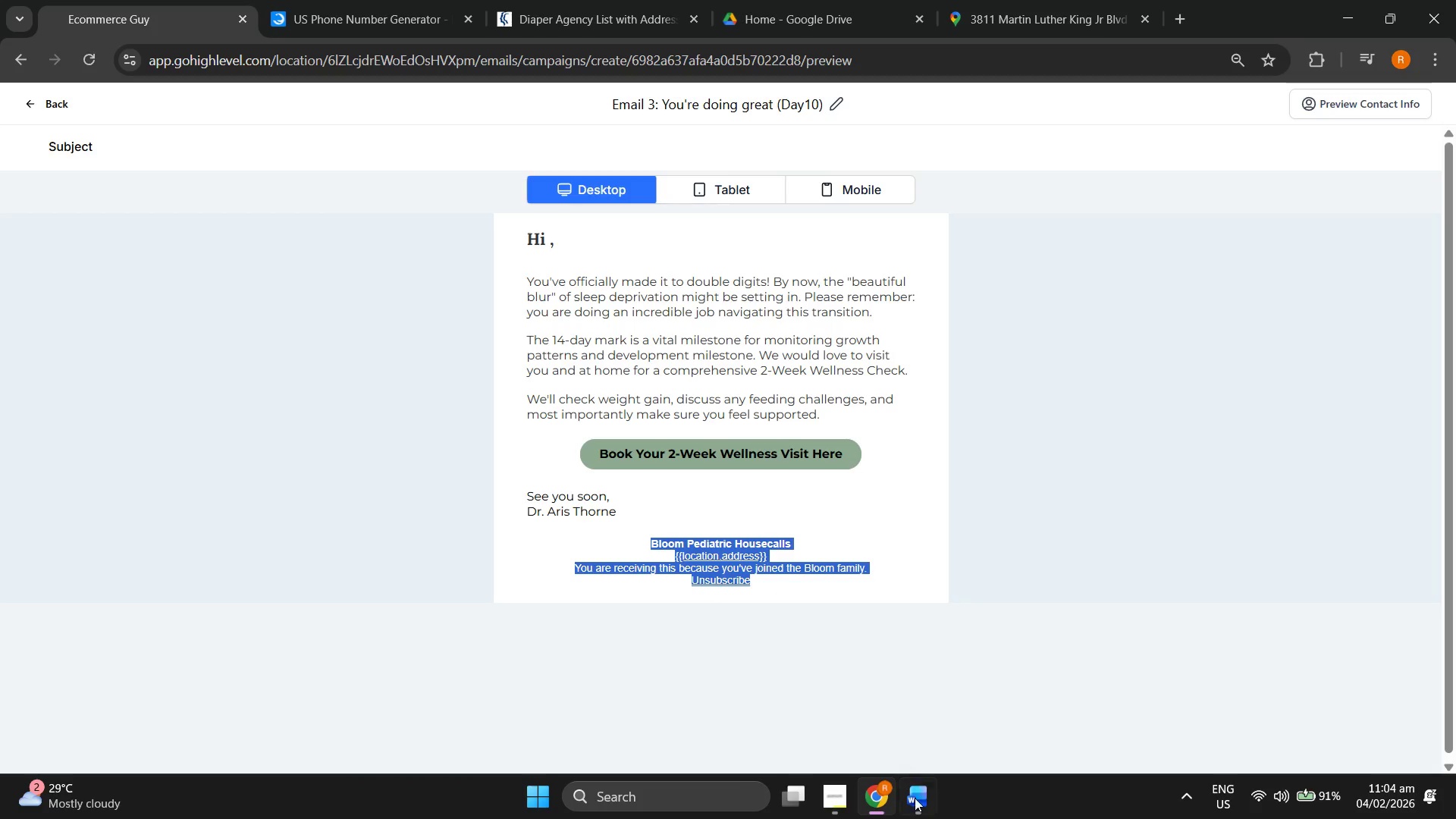 
key(Control+ControlLeft)
 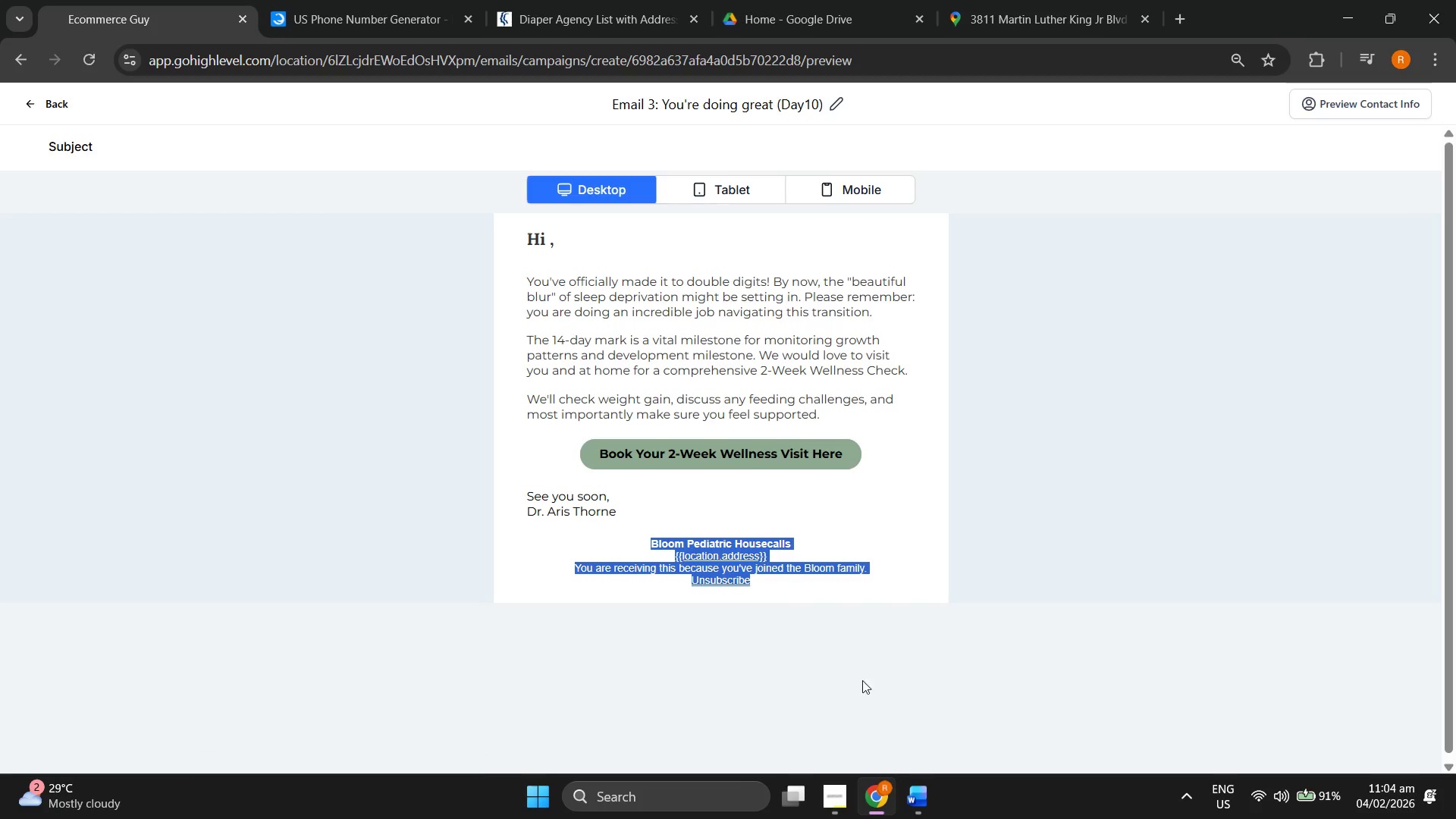 
key(Control+C)
 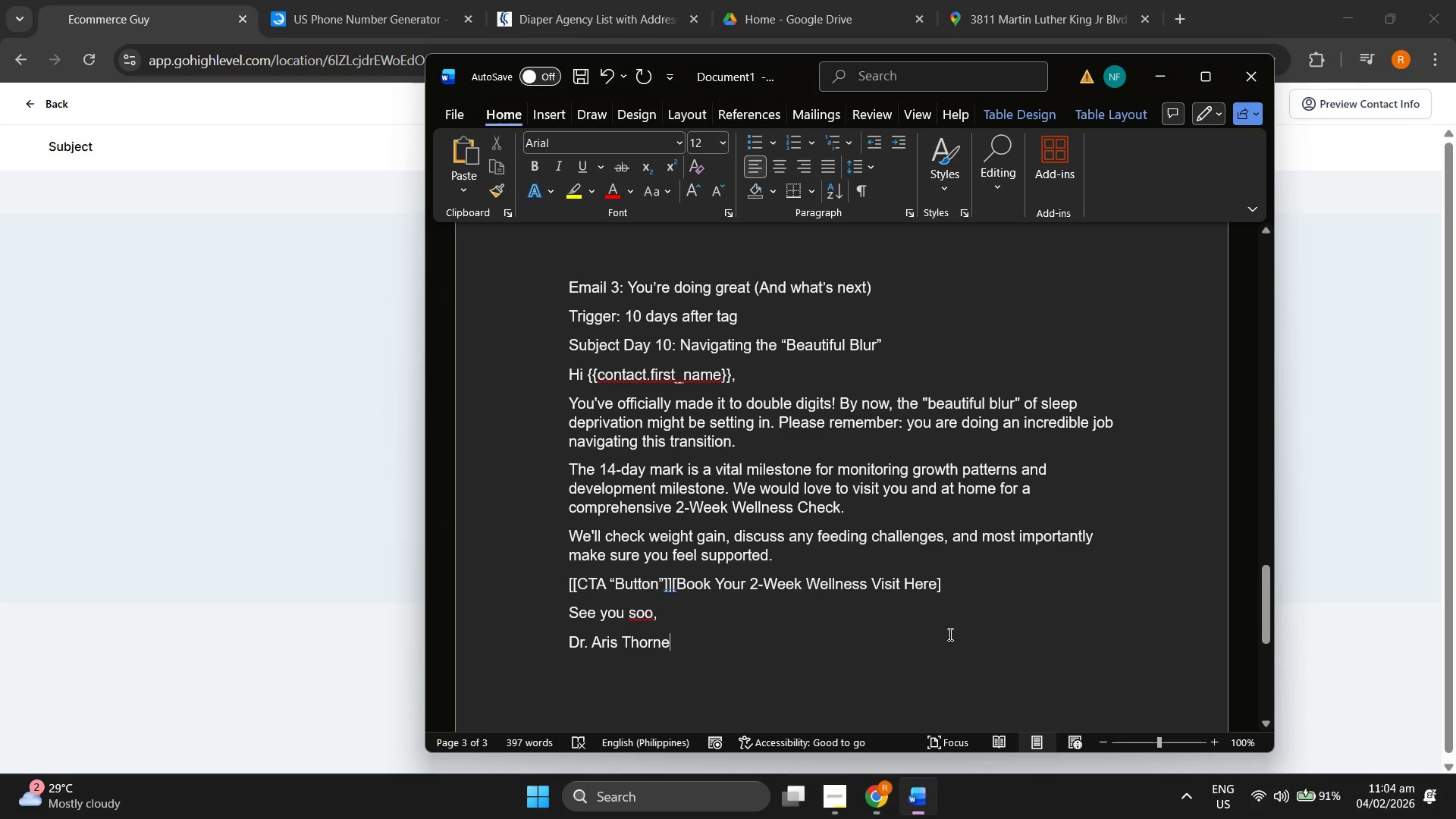 
scroll: coordinate [958, 554], scroll_direction: down, amount: 1.0
 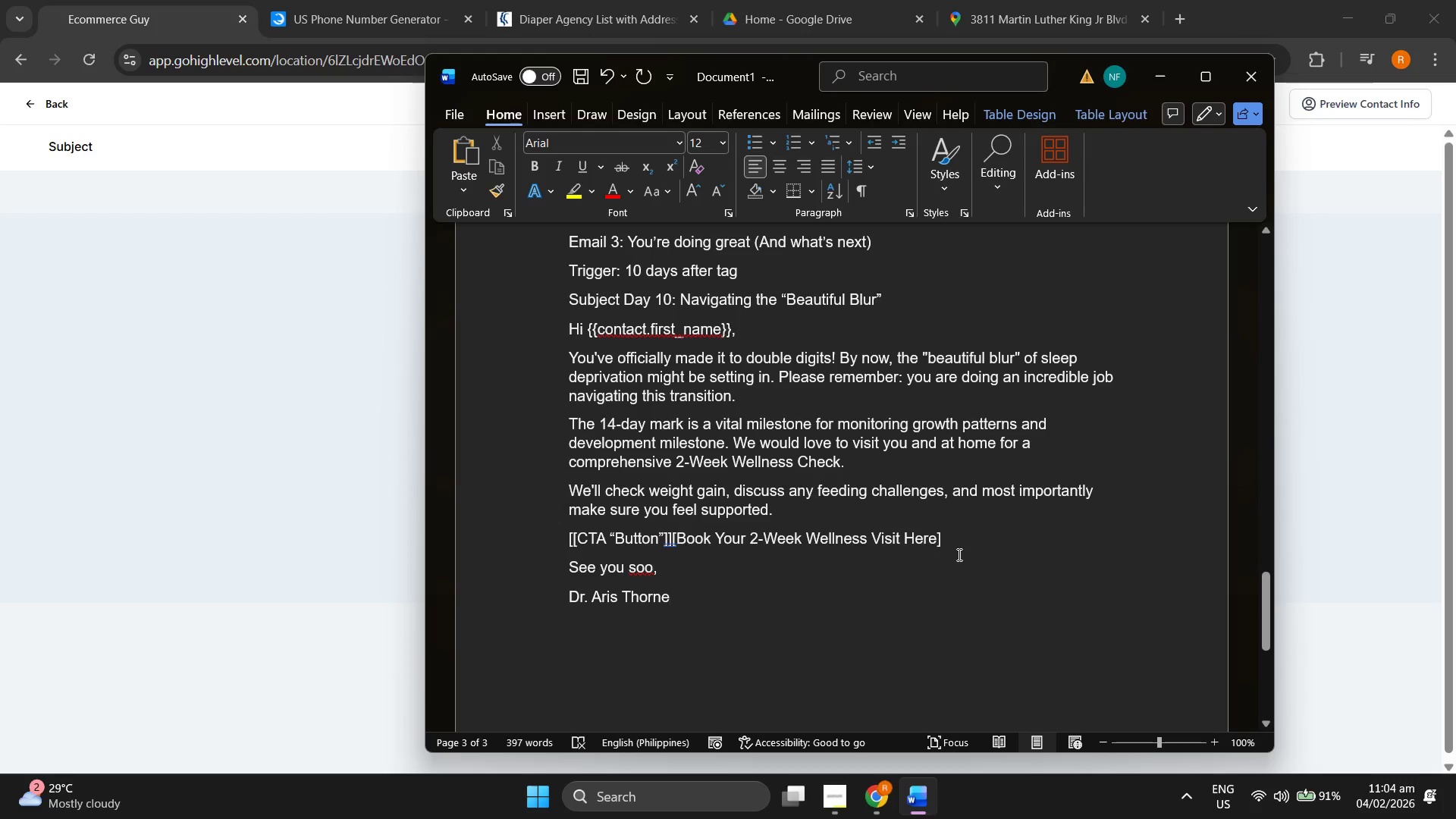 
key(Enter)
 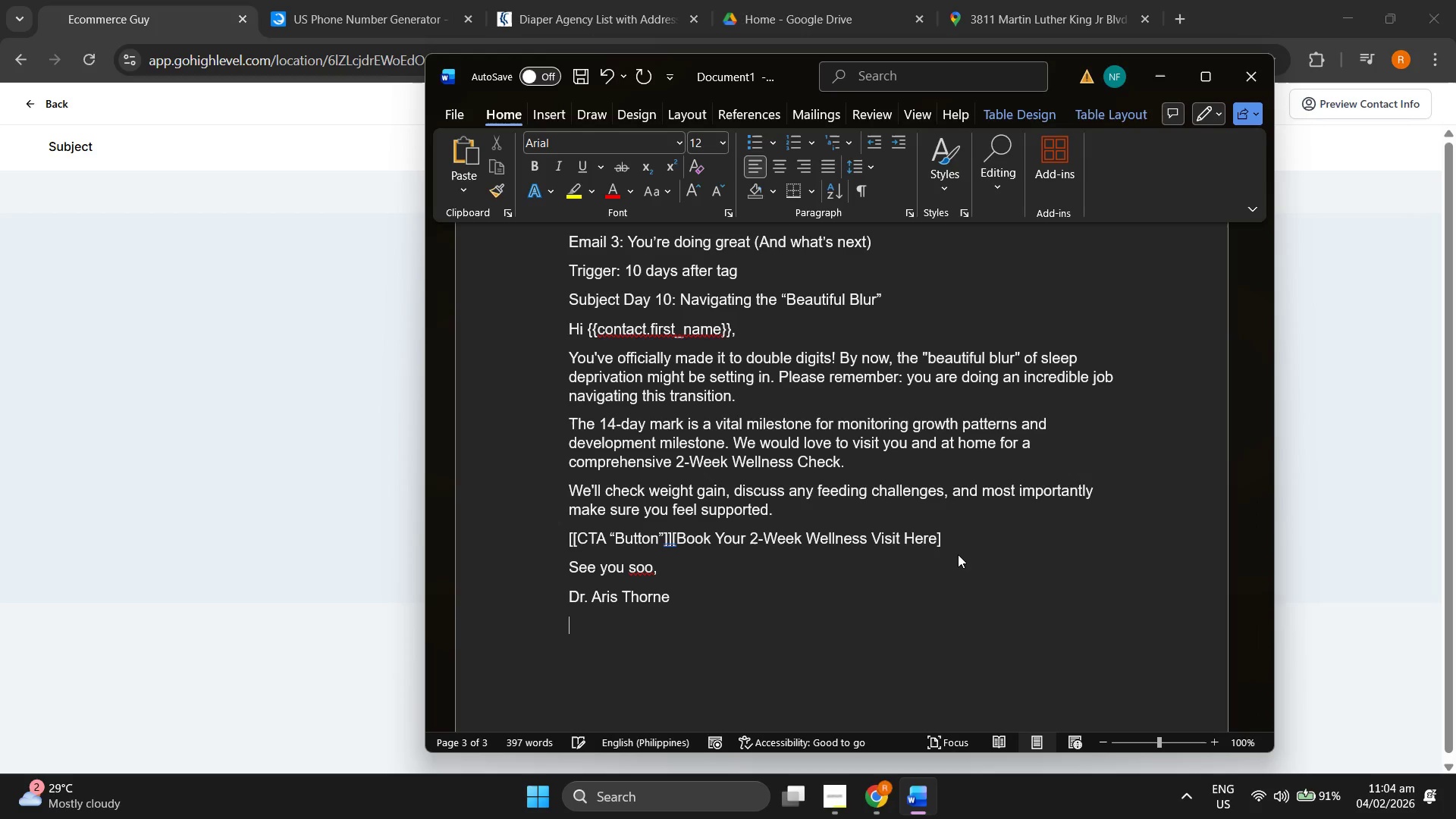 
key(Enter)
 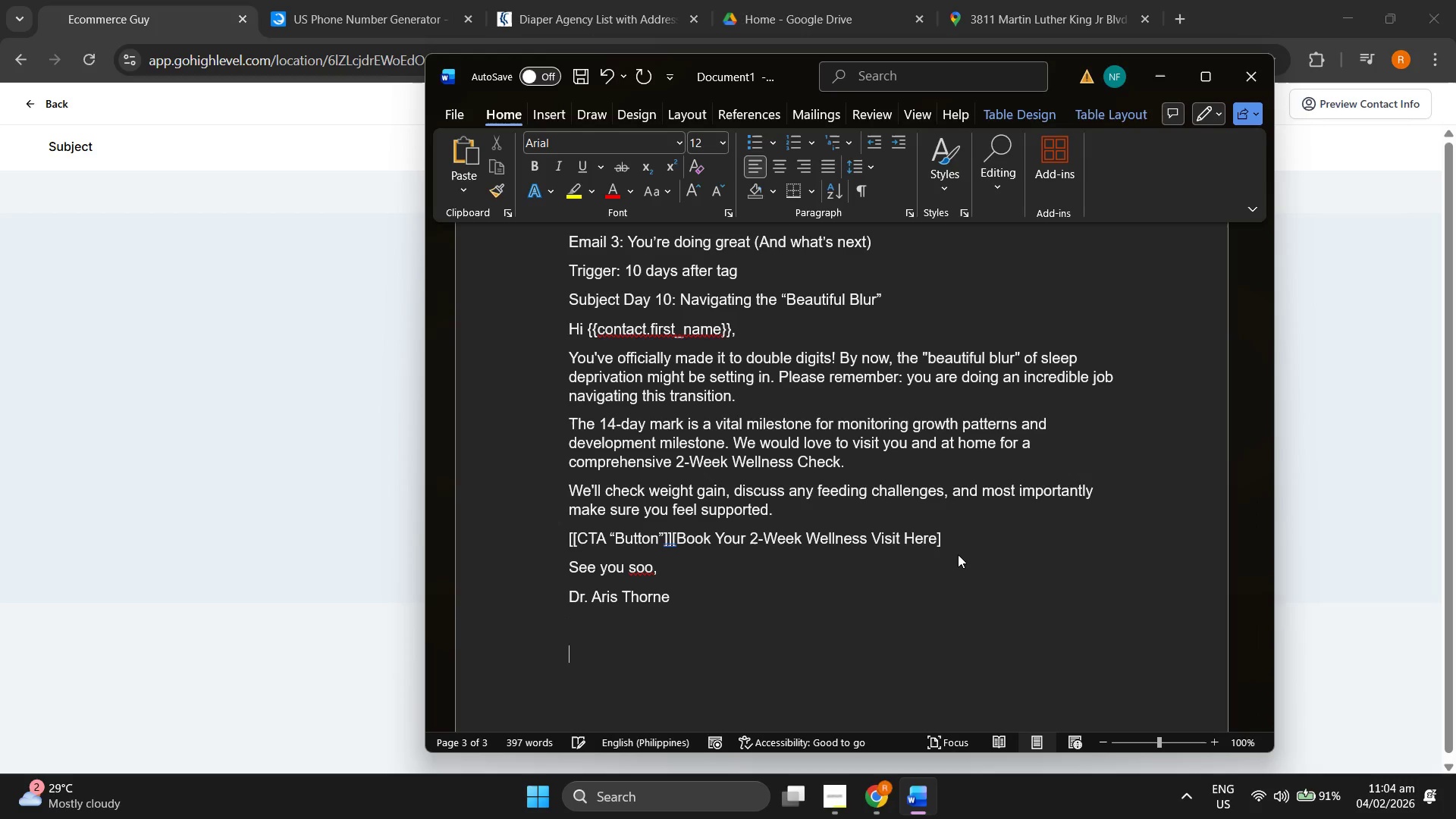 
key(Backspace)
 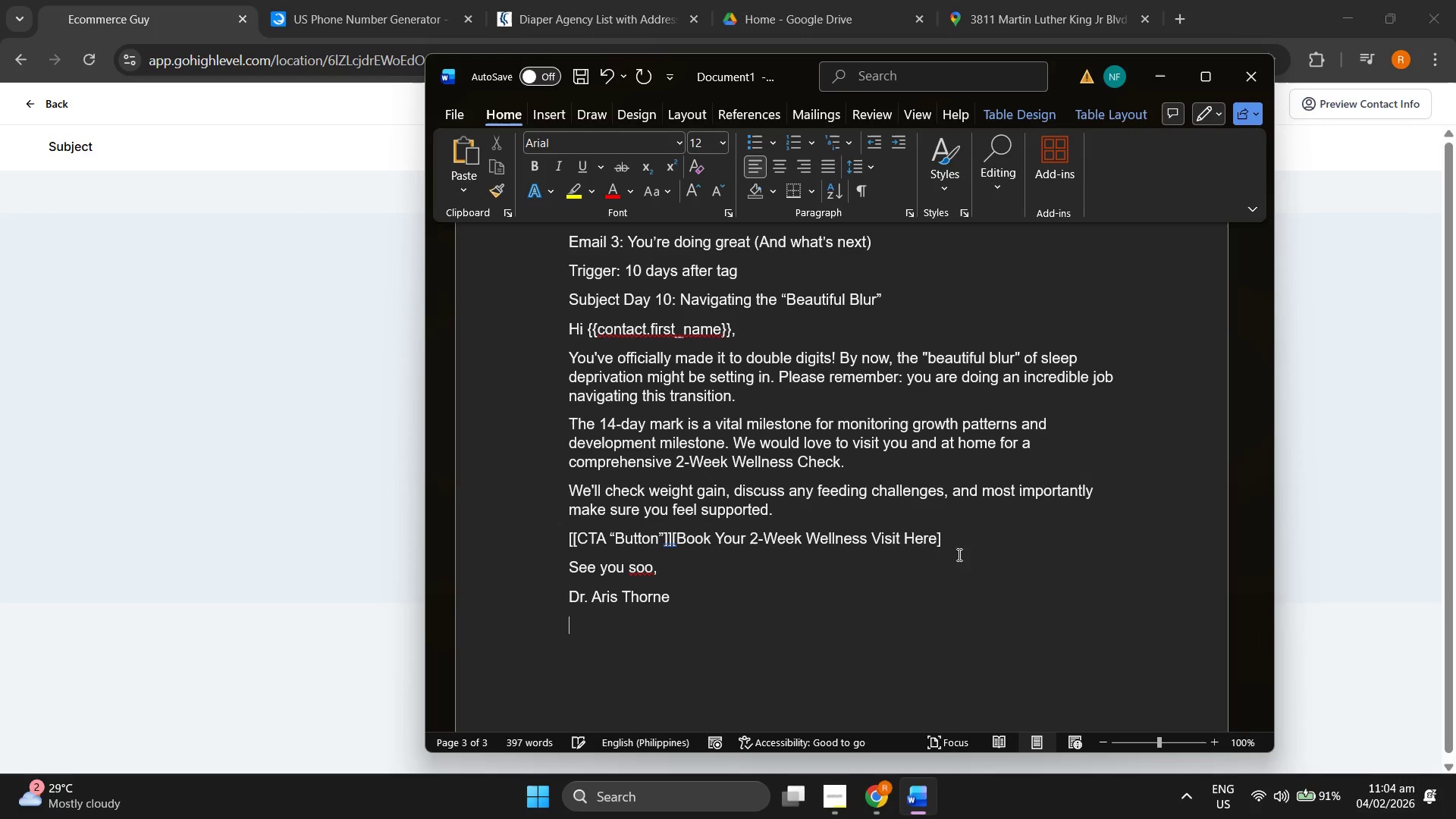 
key(Control+ControlLeft)
 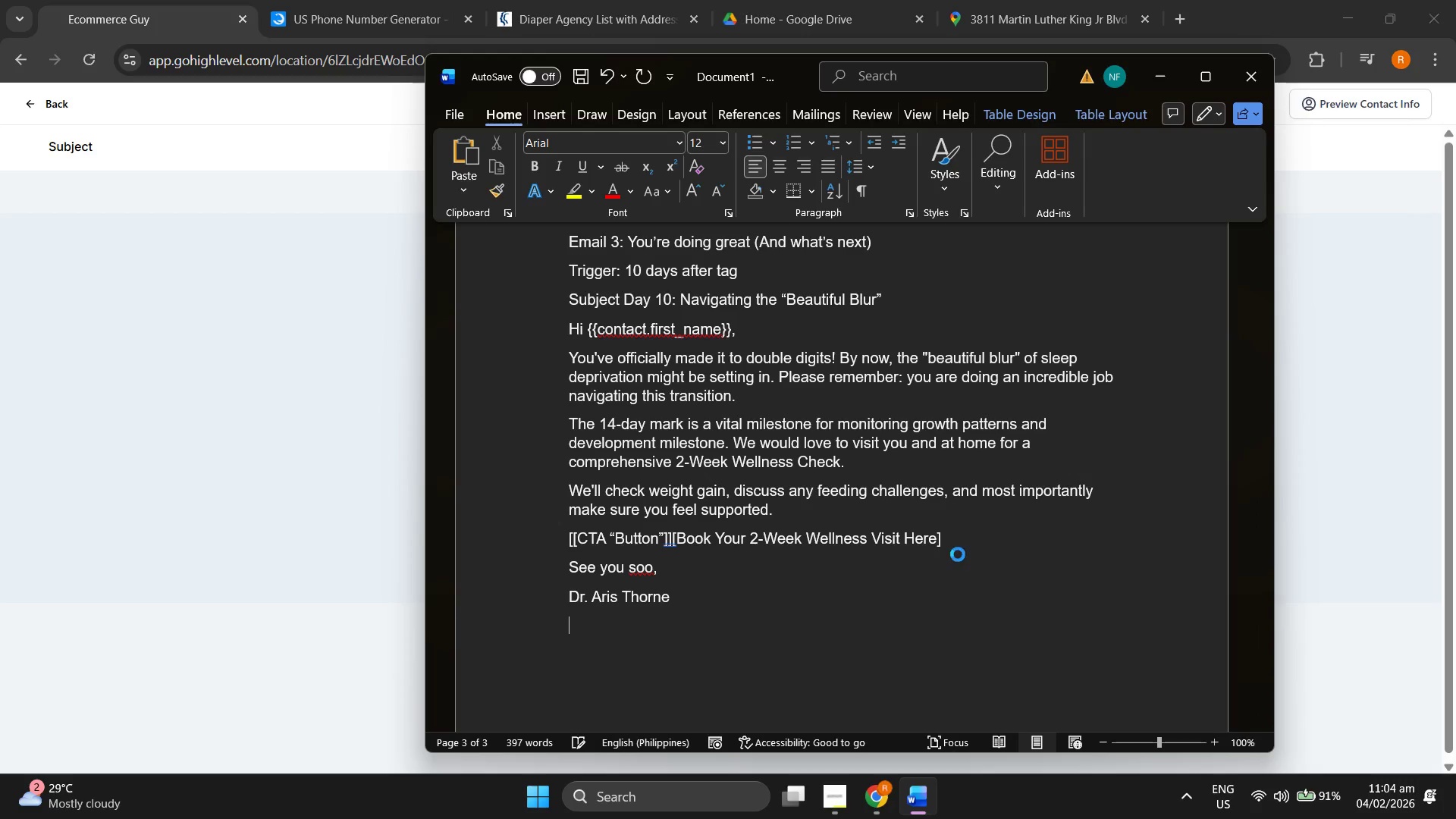 
key(Control+V)
 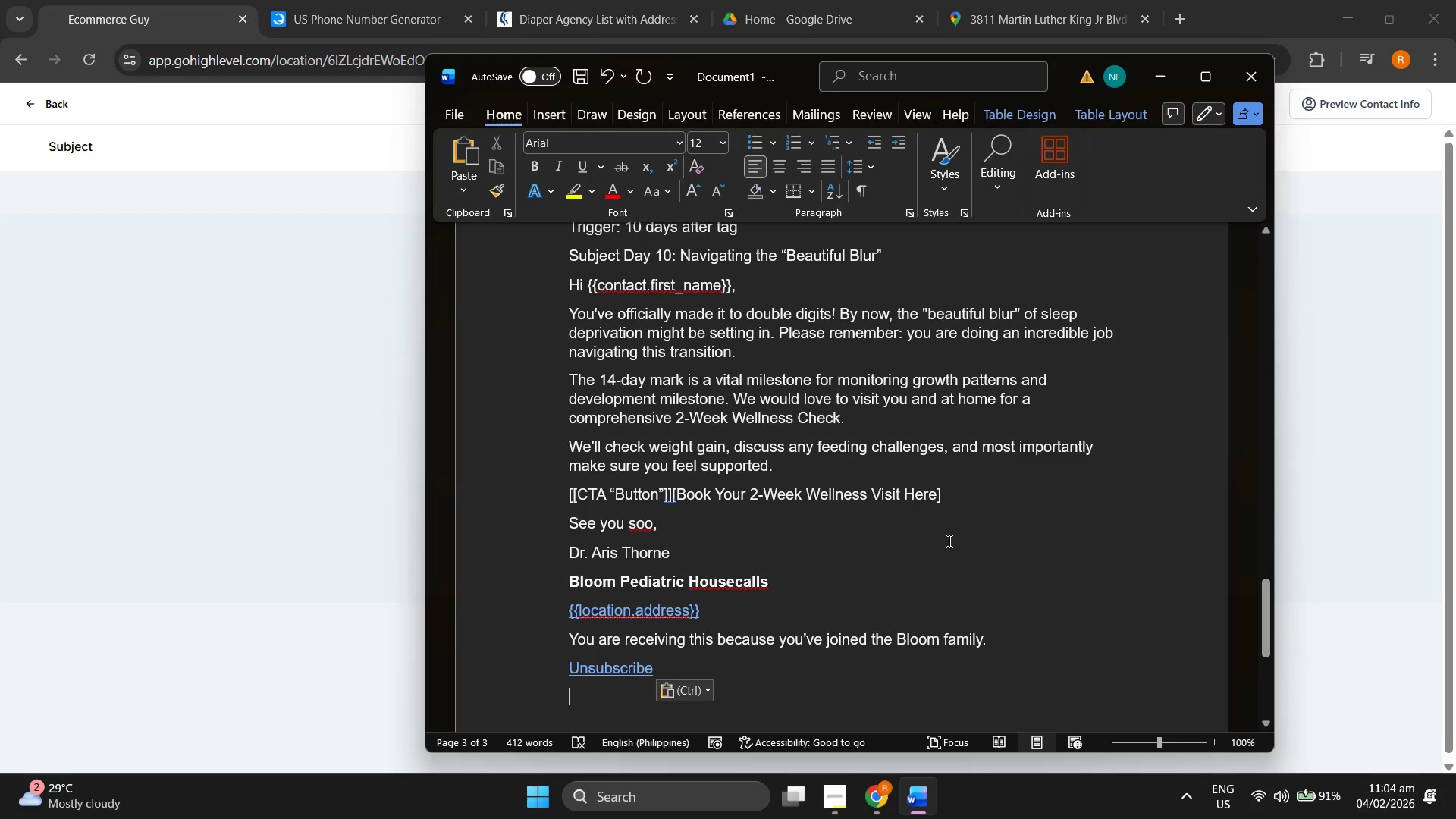 
scroll: coordinate [943, 529], scroll_direction: up, amount: 54.0
 